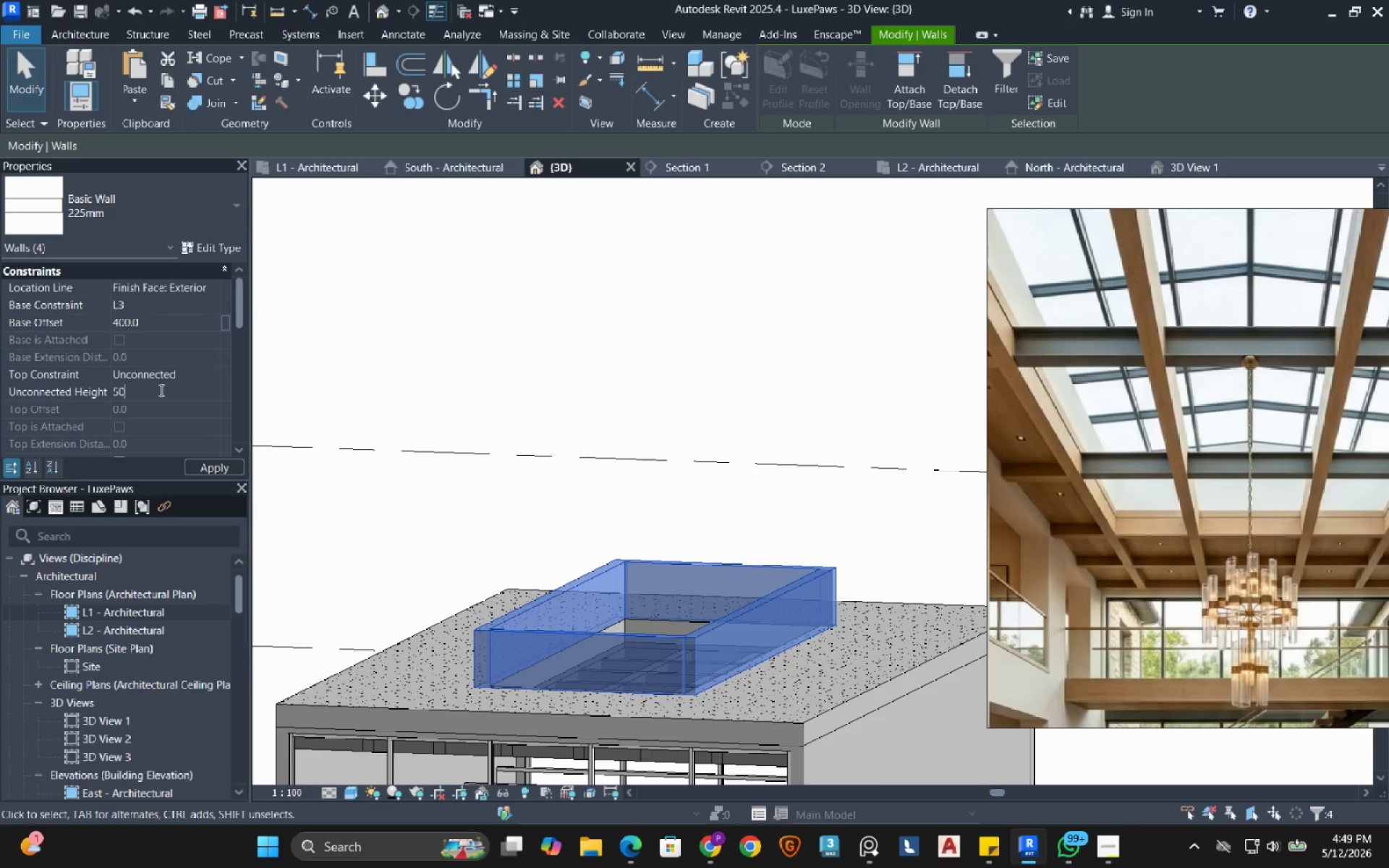 
key(Numpad0)
 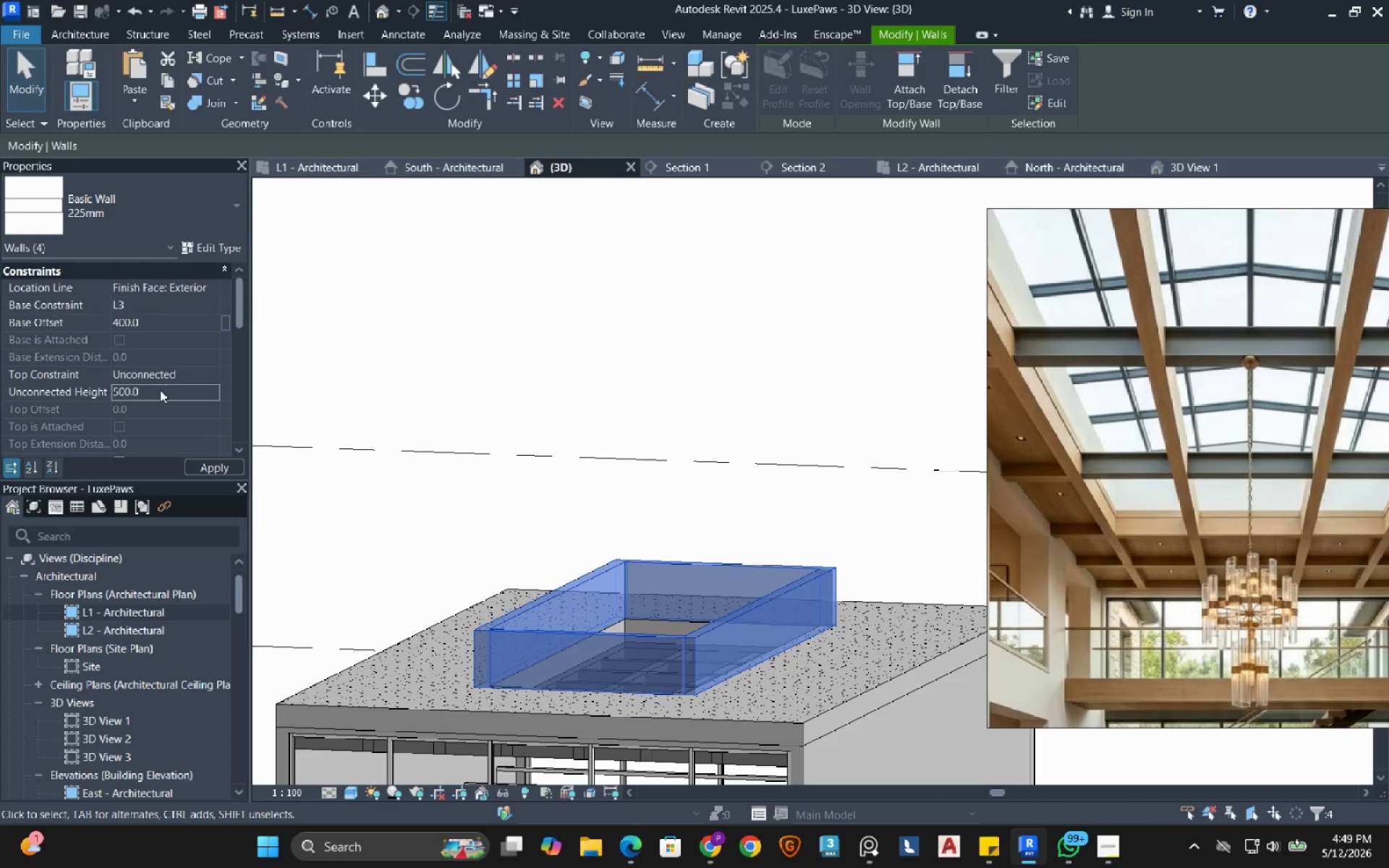 
key(NumpadEnter)
 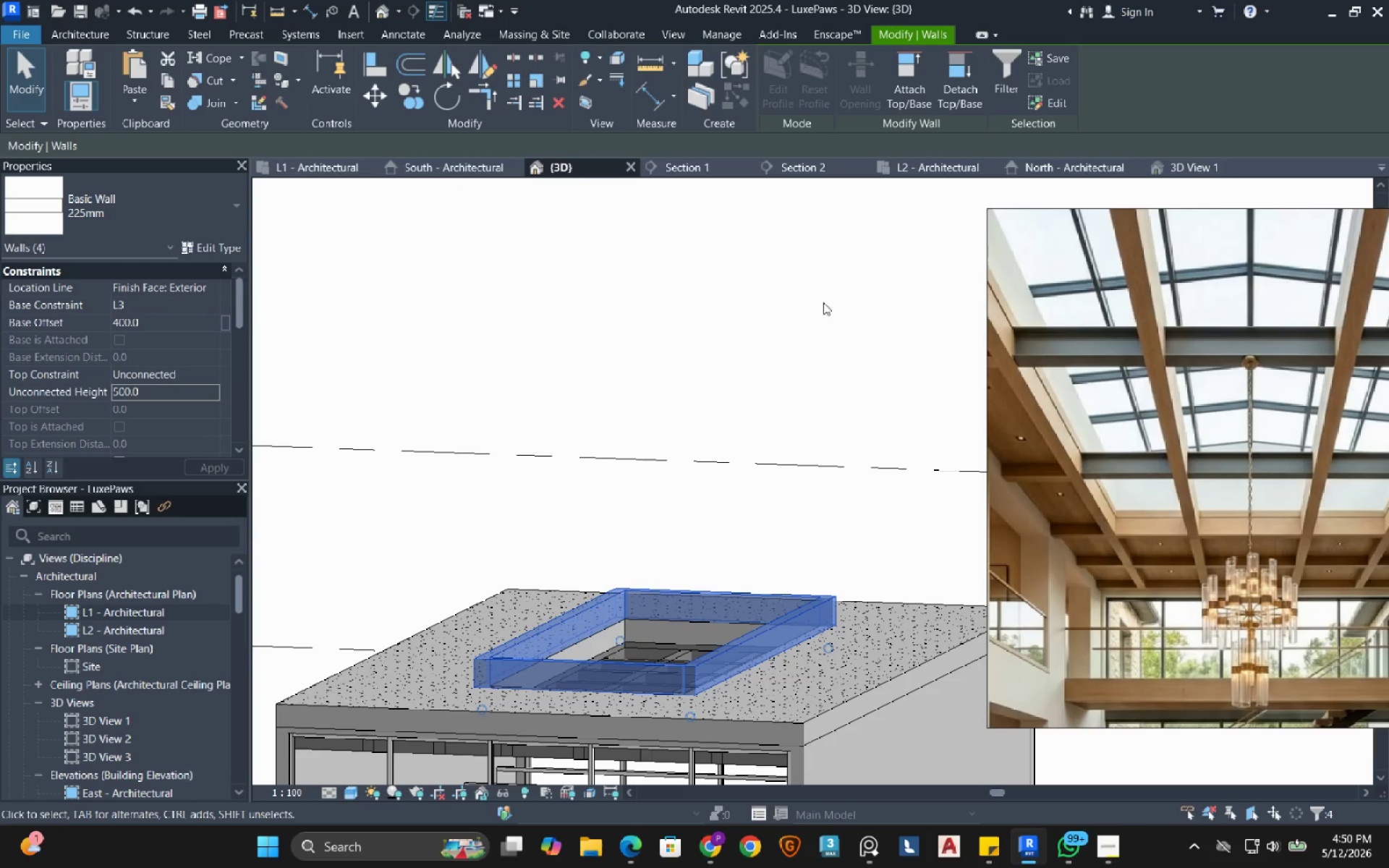 
left_click([814, 308])
 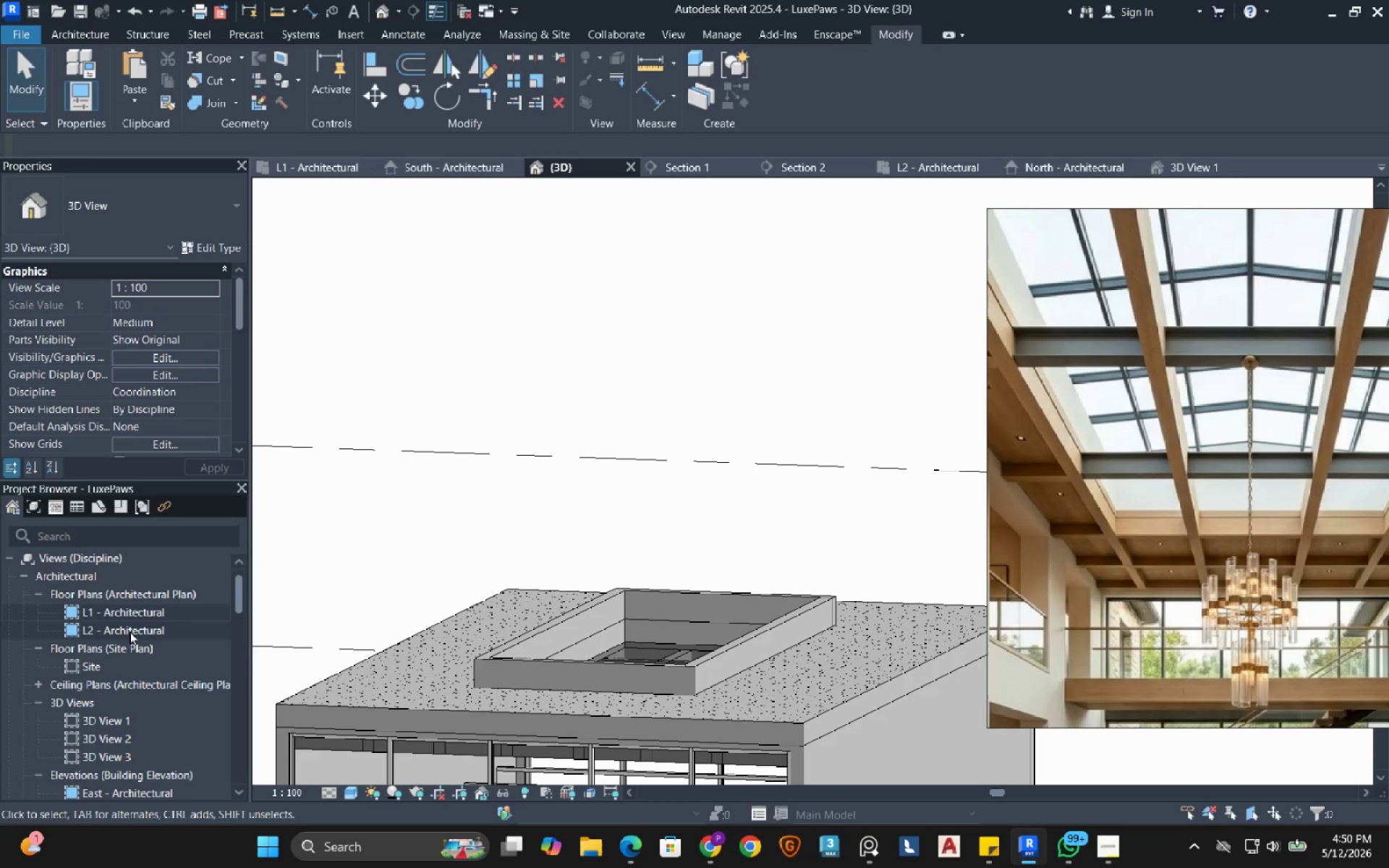 
wait(12.69)
 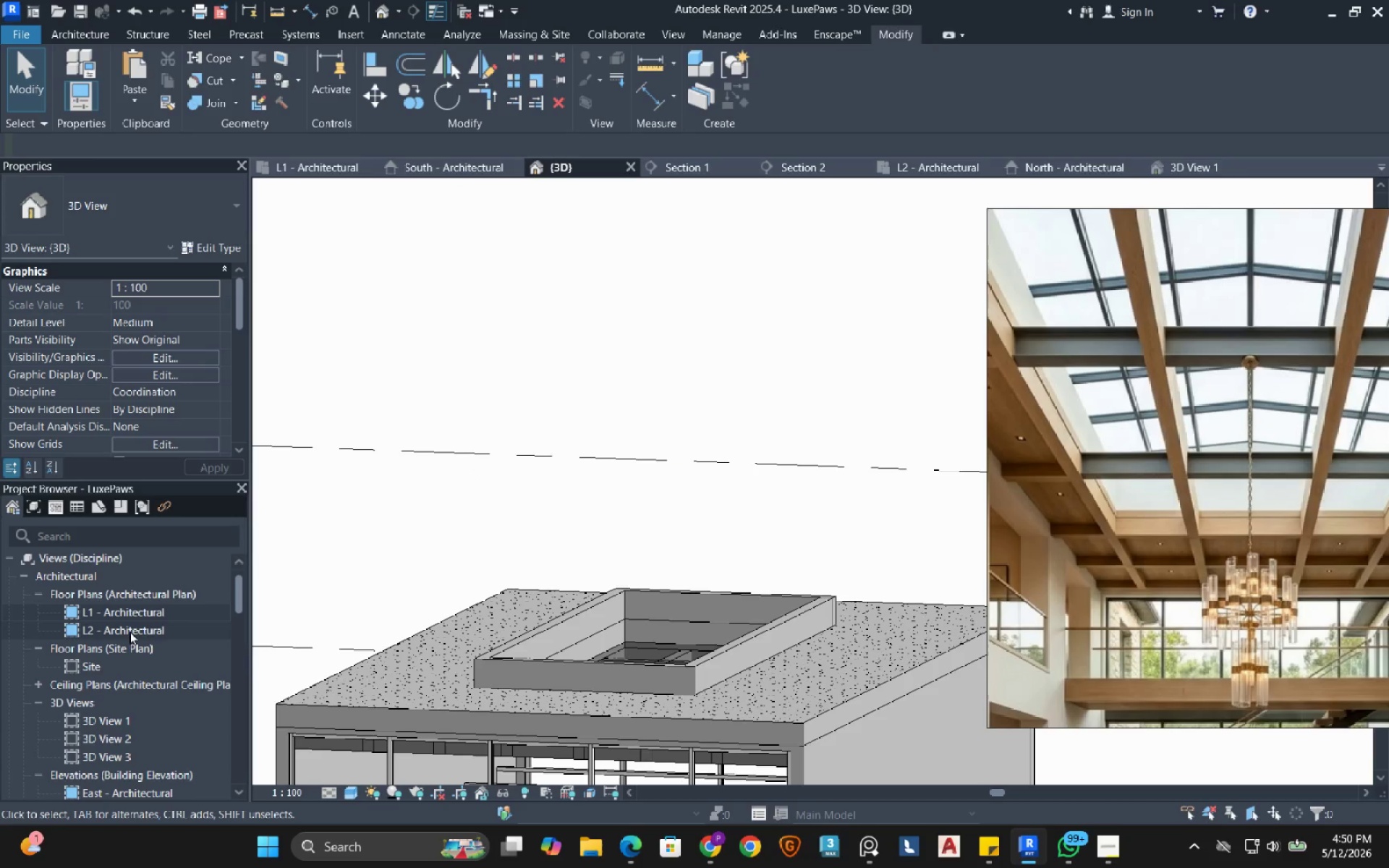 
double_click([137, 629])
 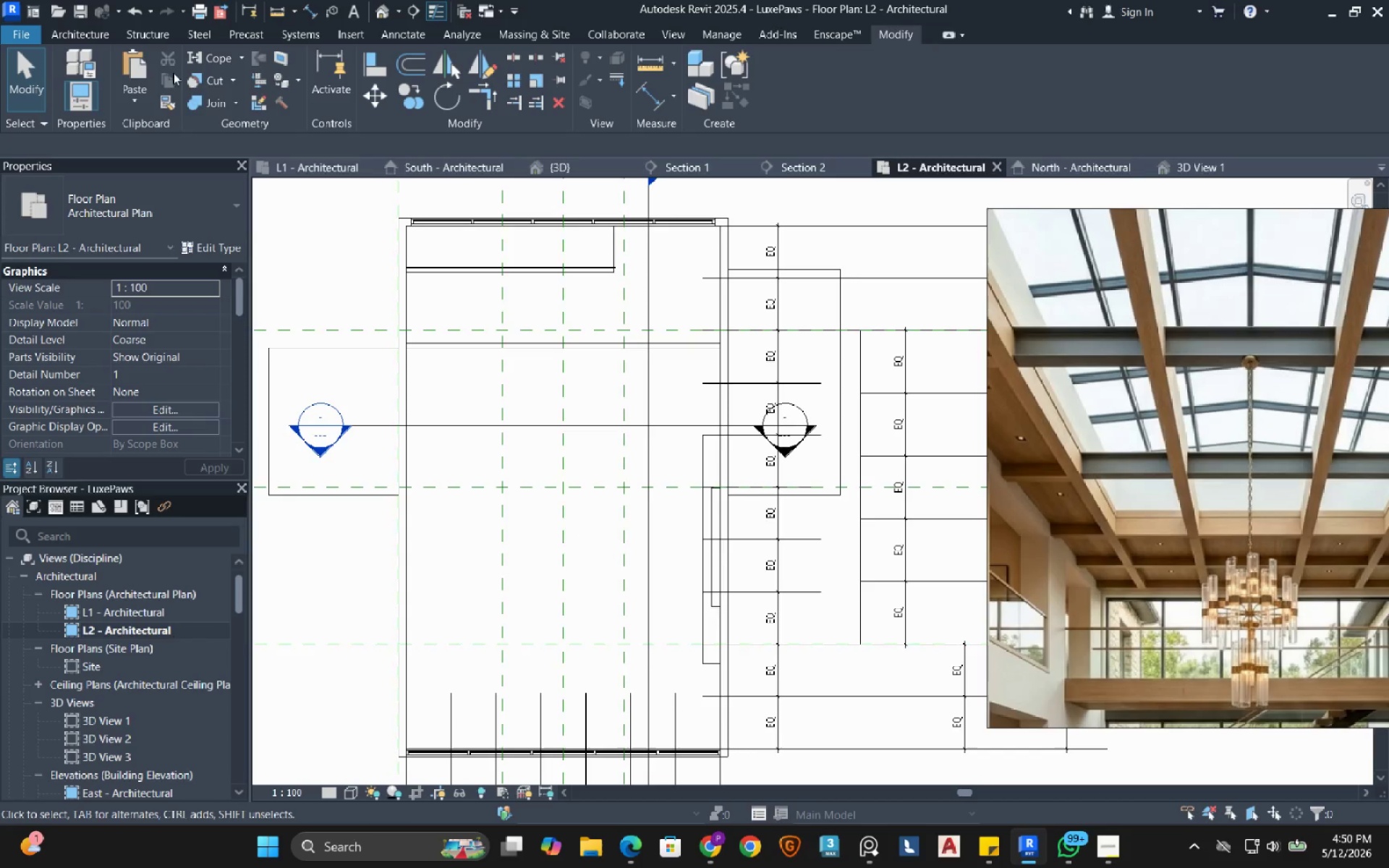 
left_click([75, 42])
 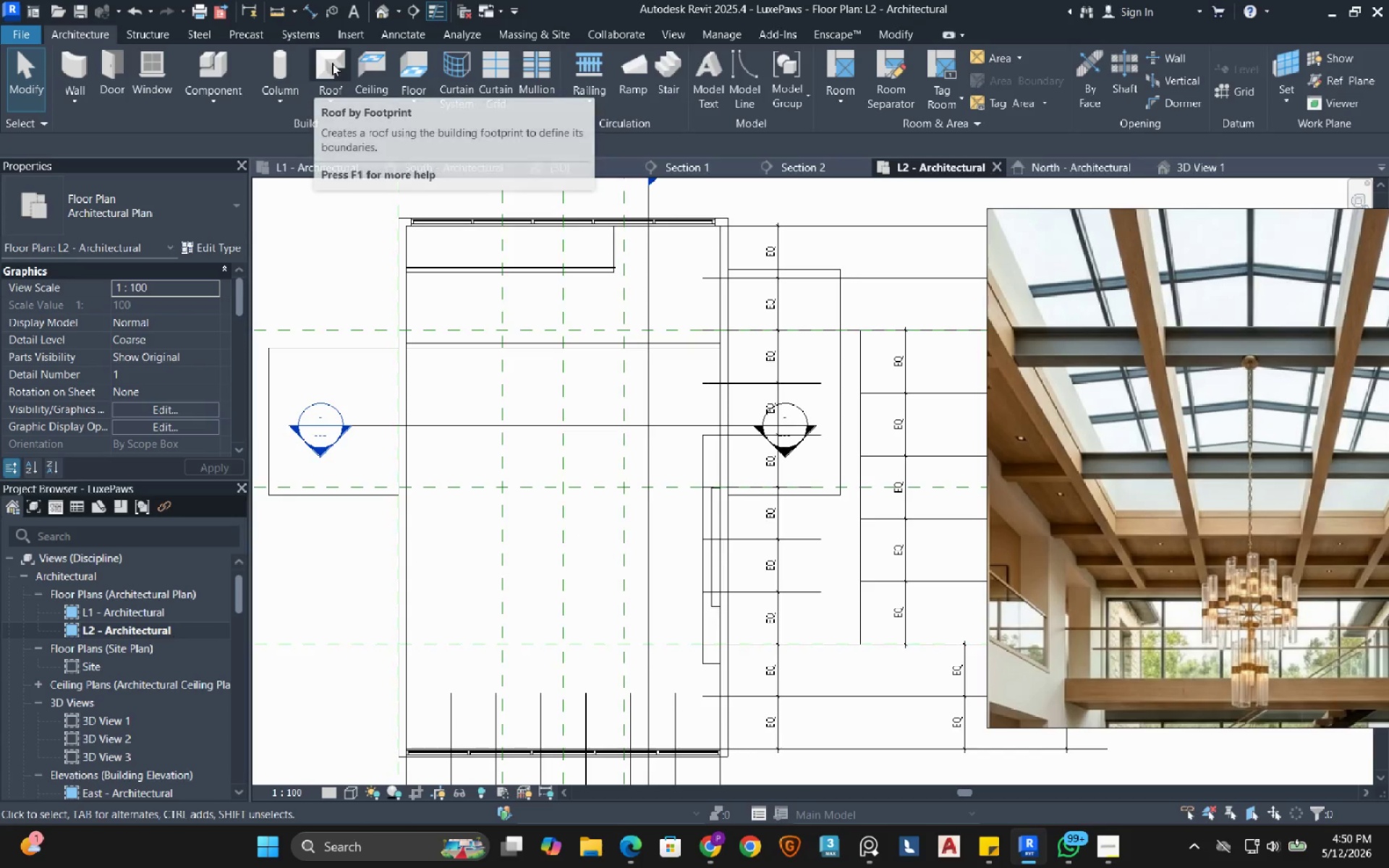 
left_click([332, 63])
 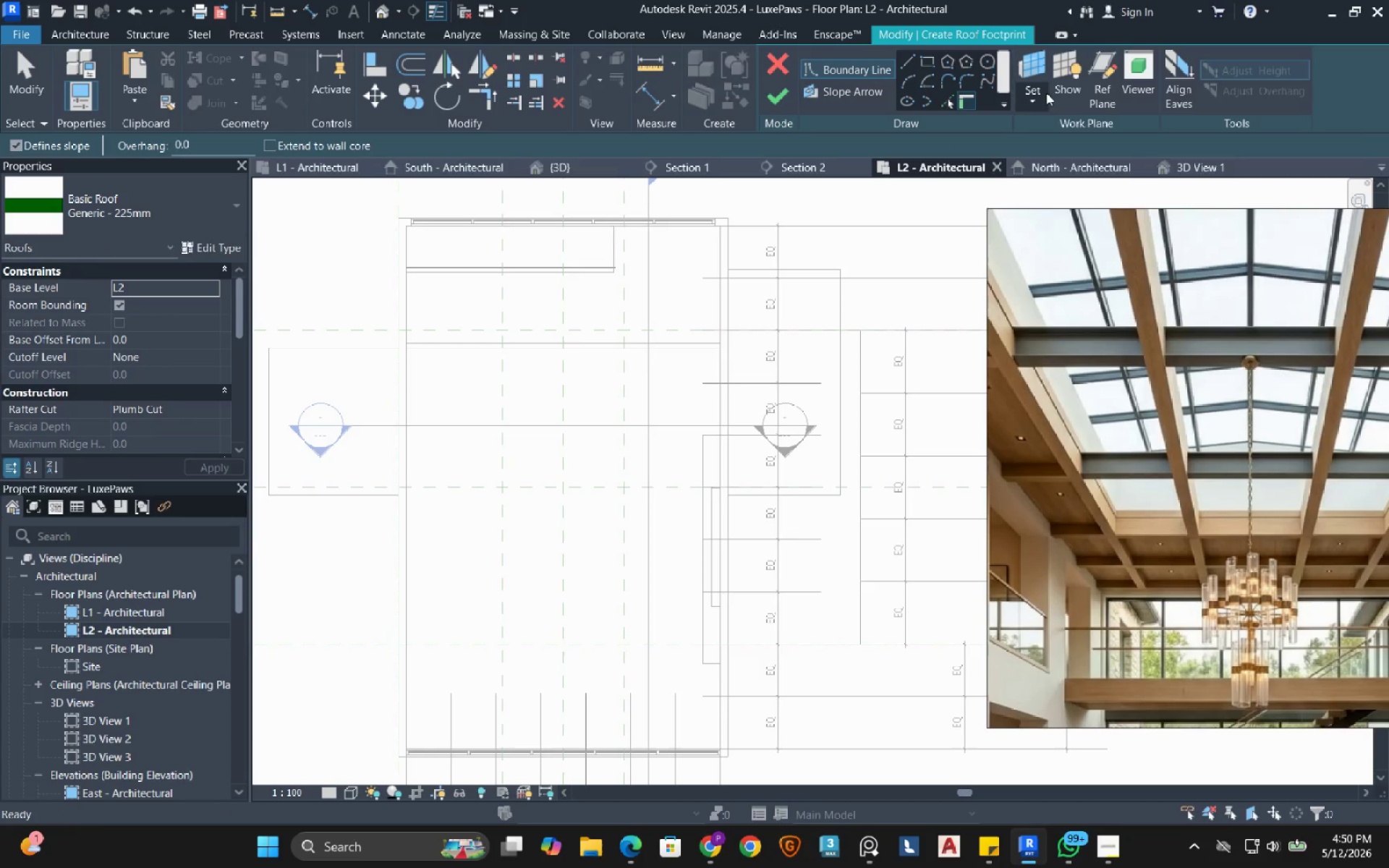 
left_click([931, 60])
 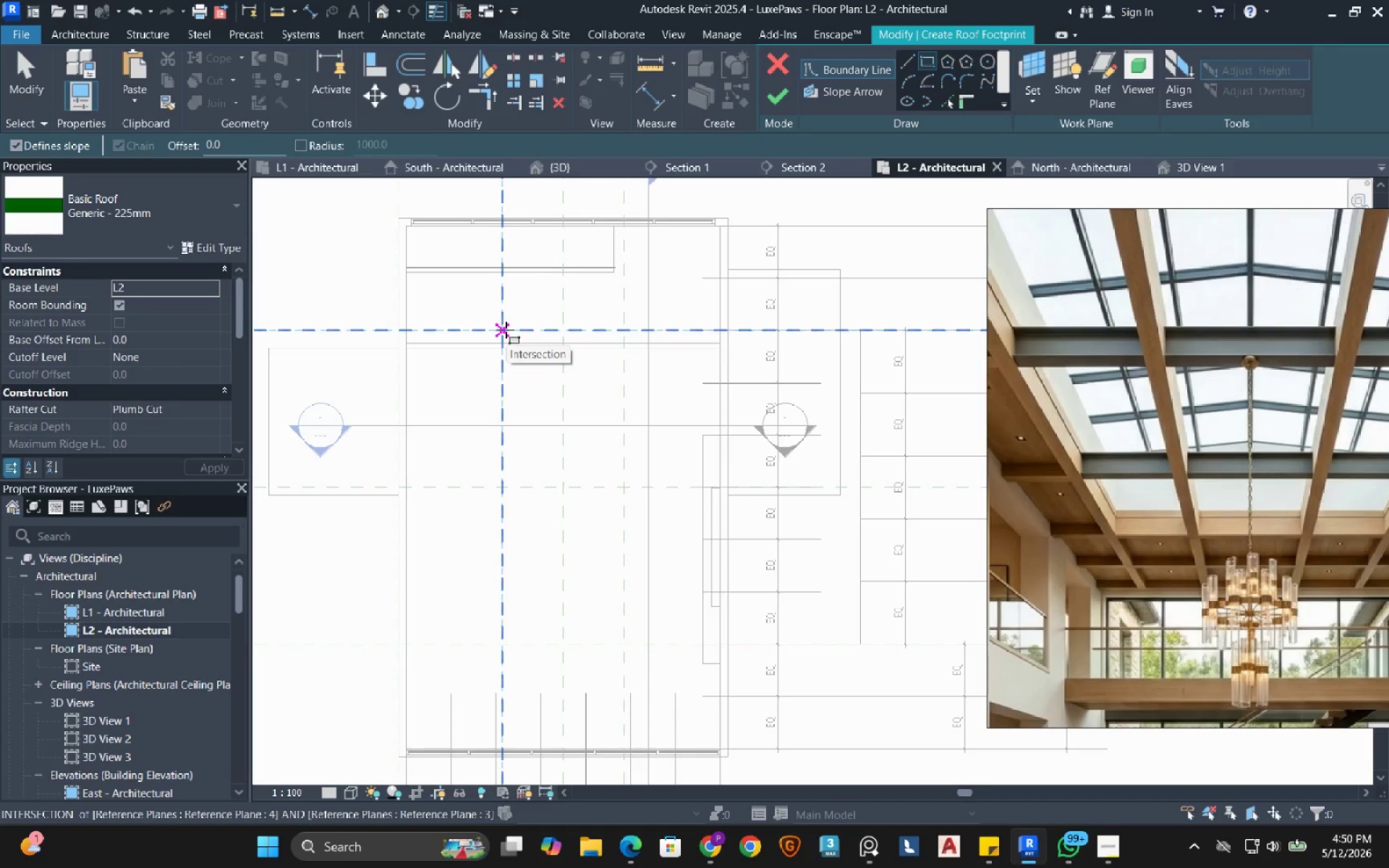 
left_click([506, 330])
 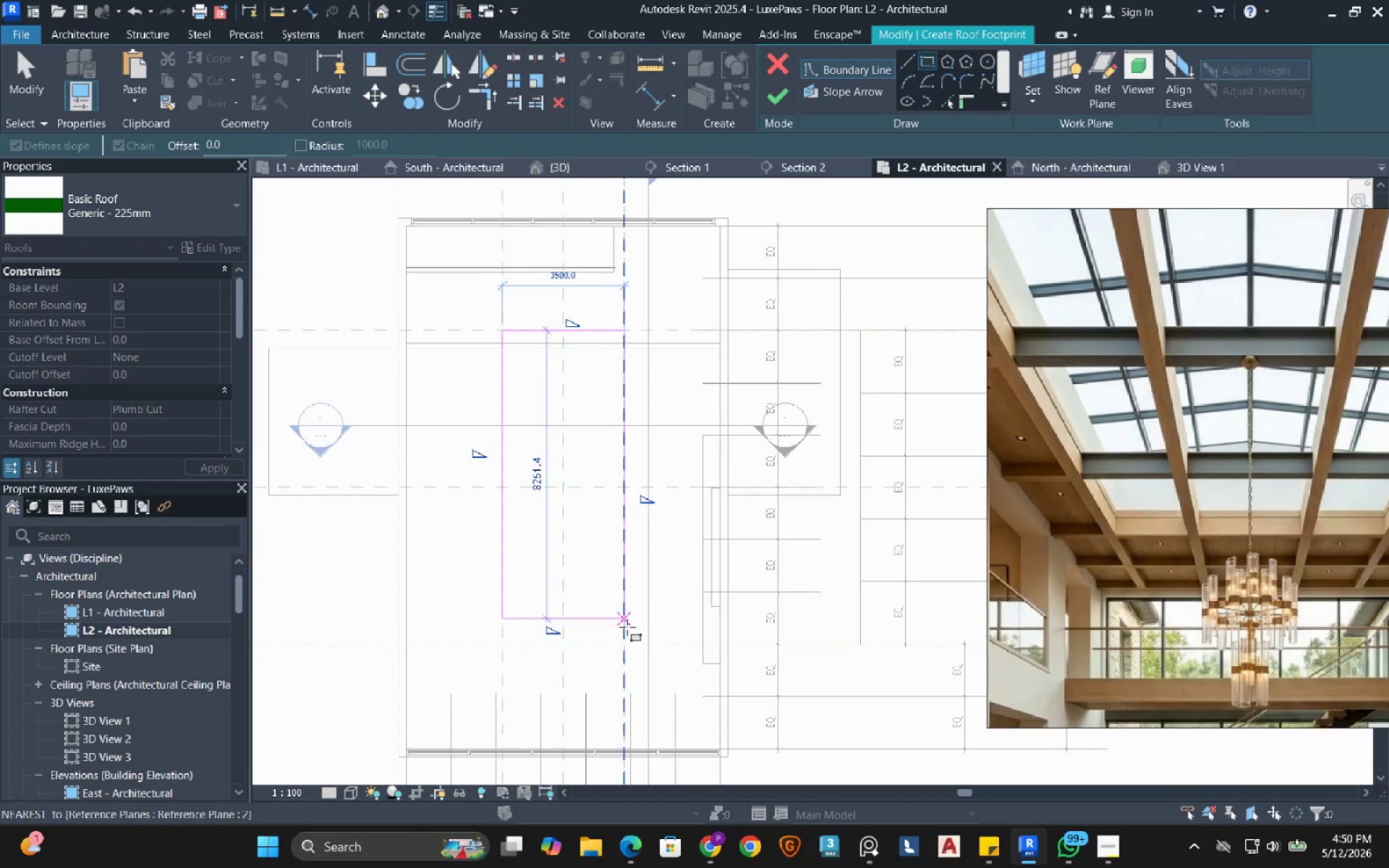 
mouse_move([652, 648])
 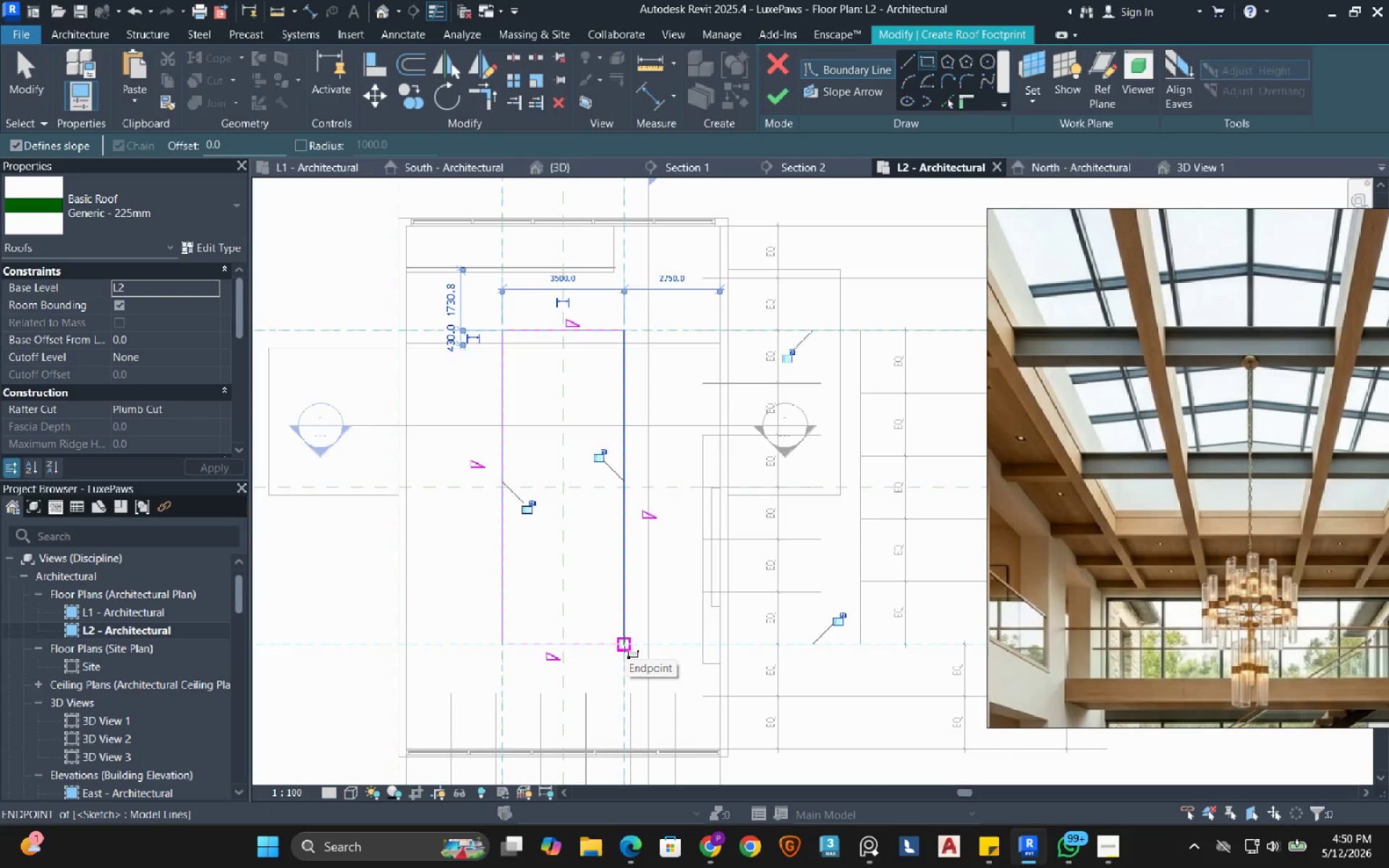 
wait(11.14)
 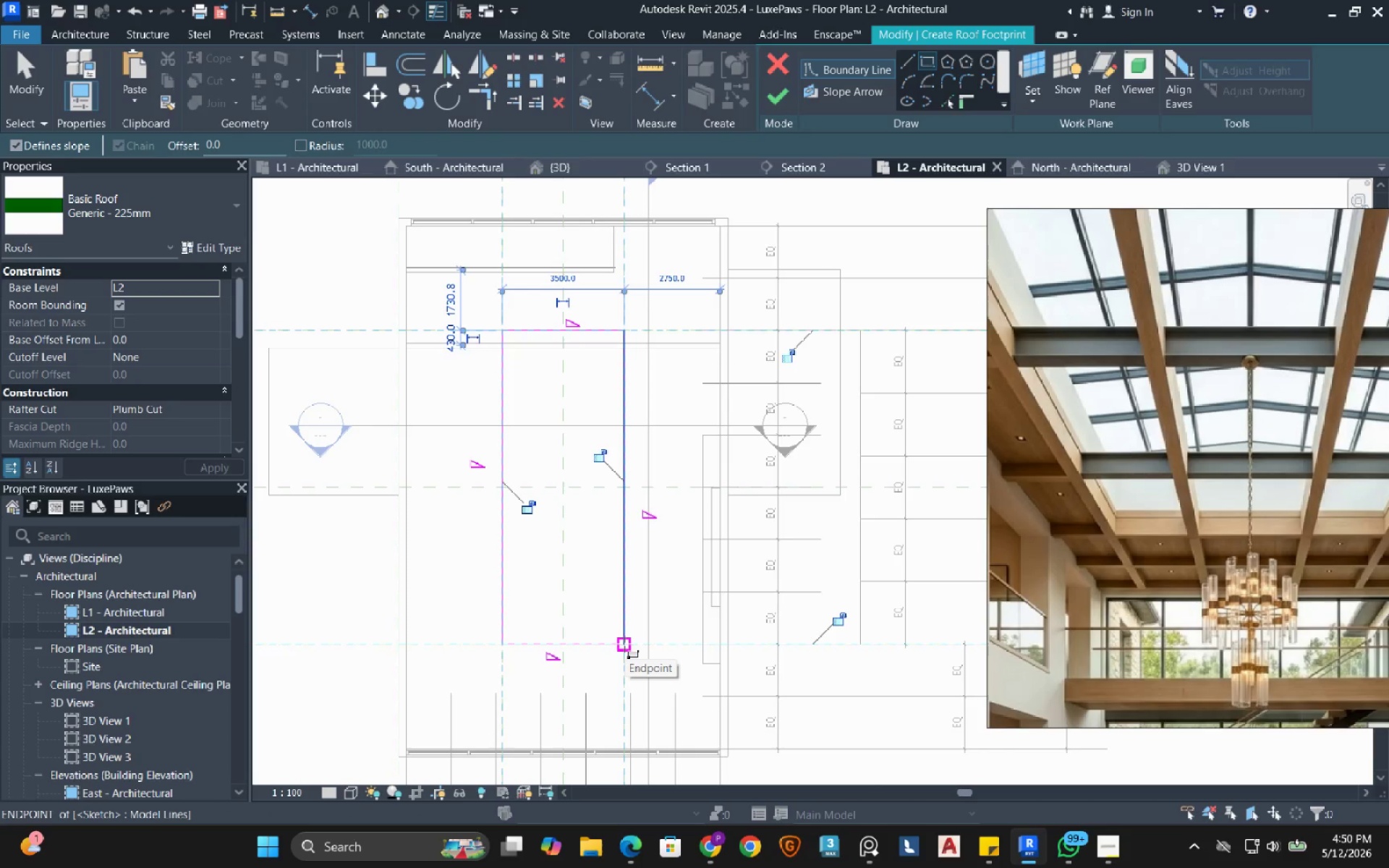 
key(Escape)
 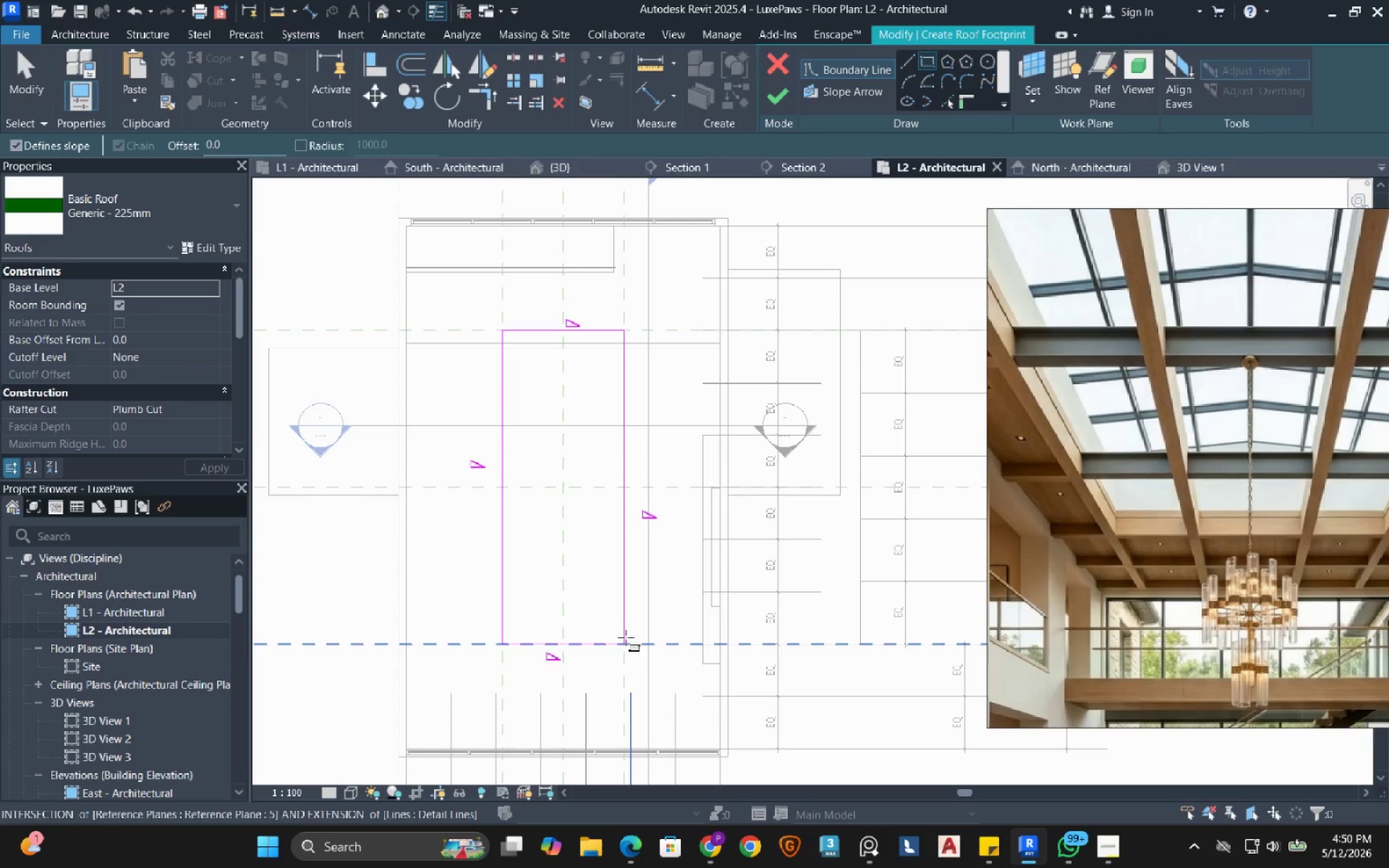 
key(Escape)
 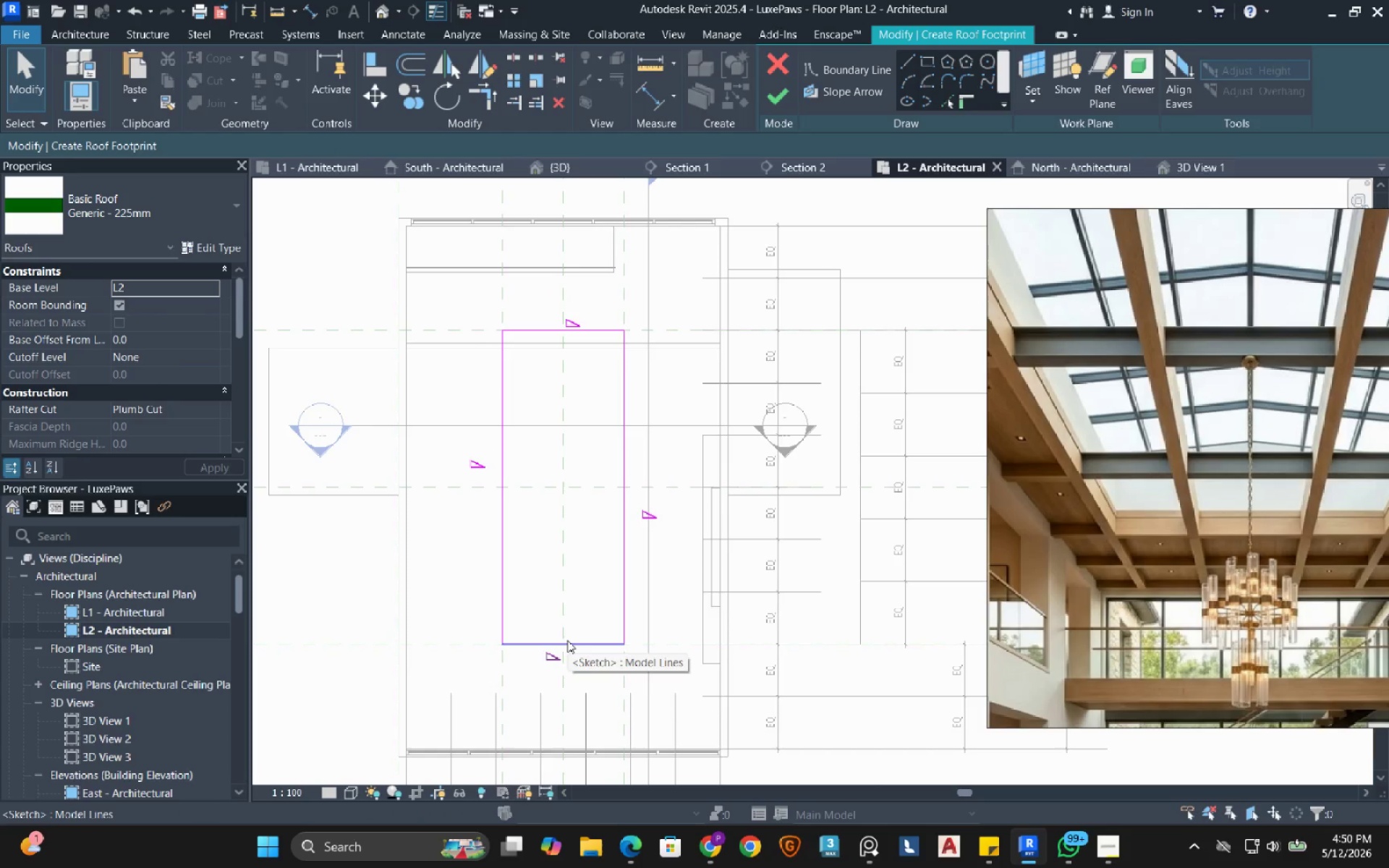 
wait(5.77)
 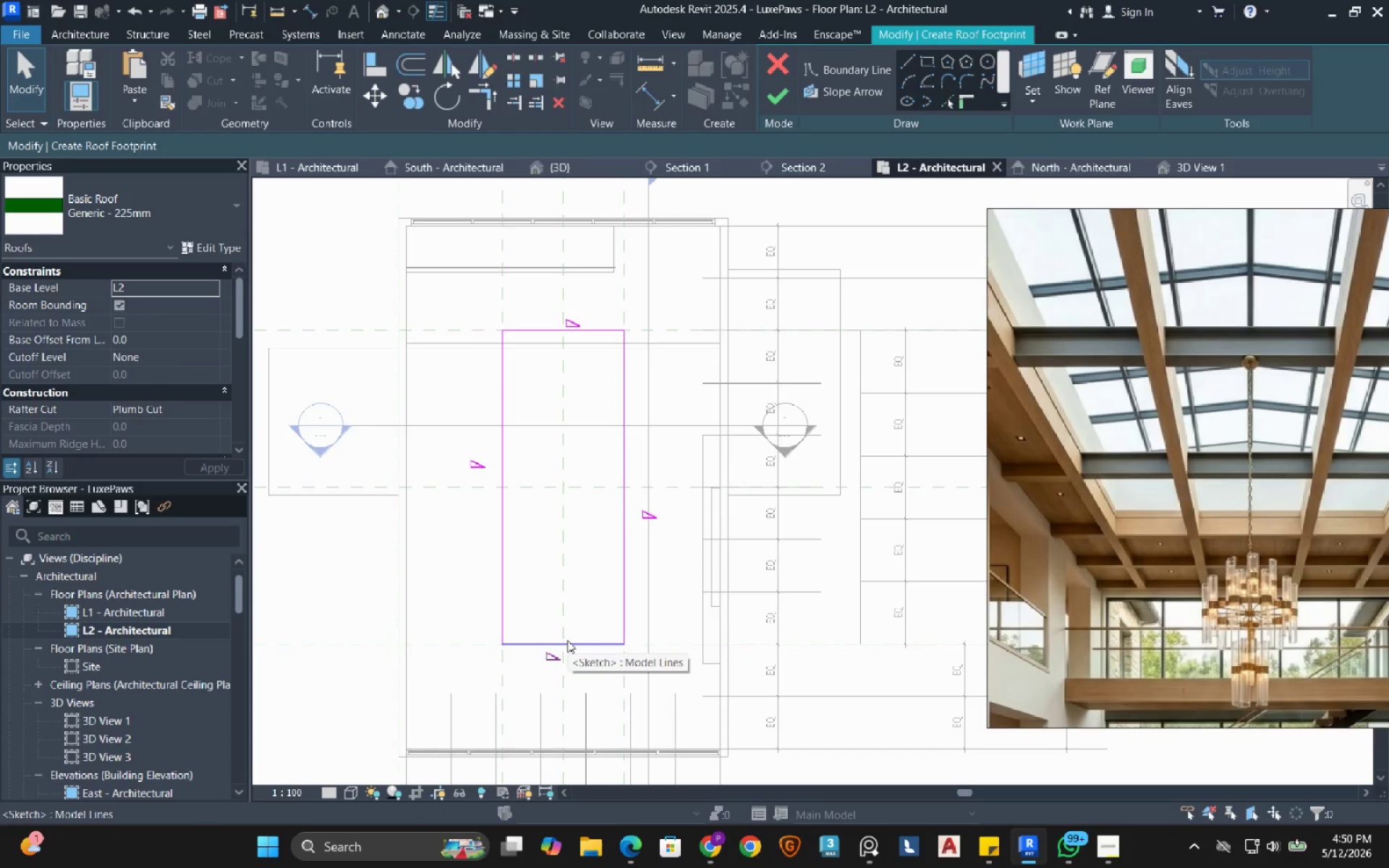 
left_click([567, 640])
 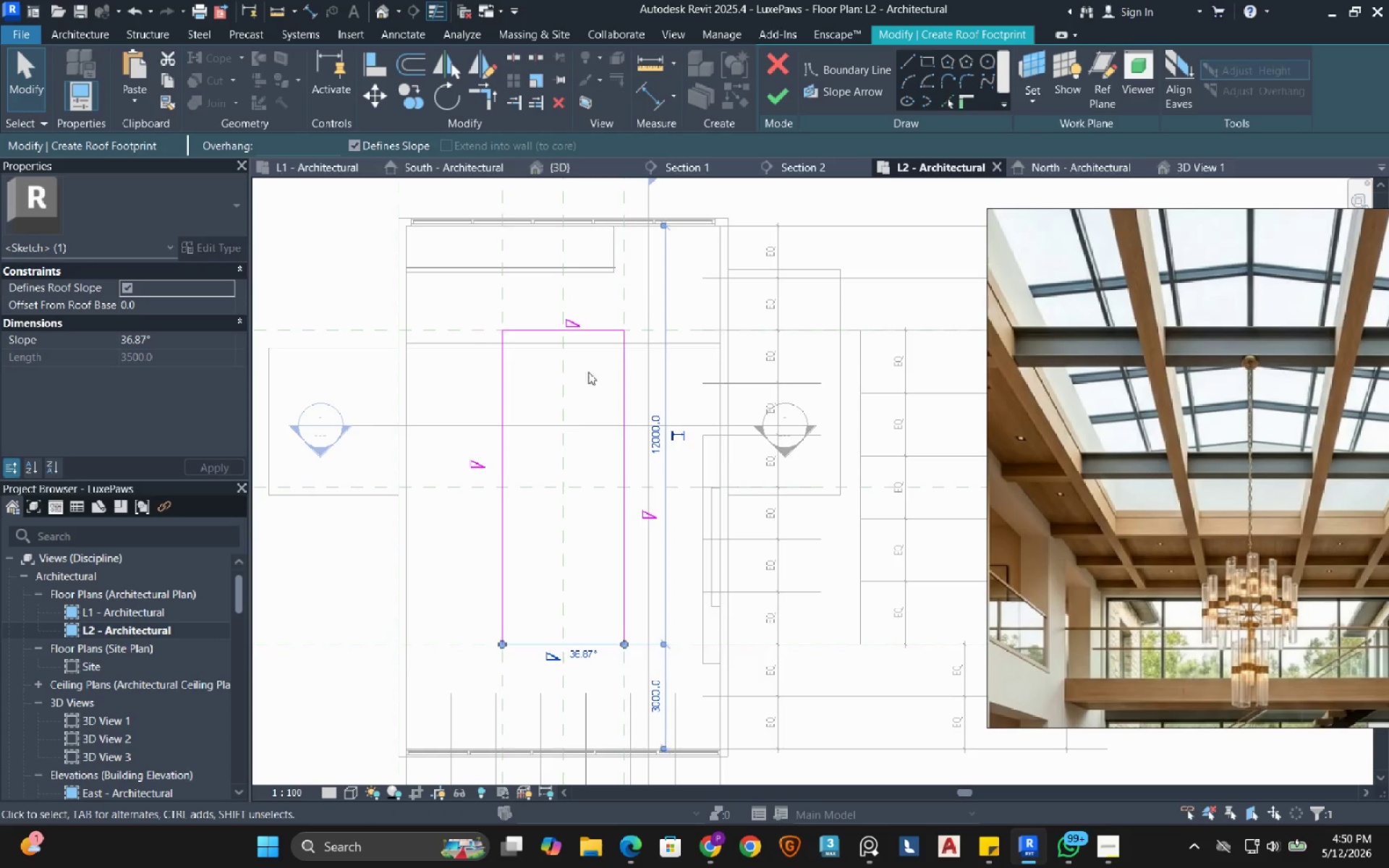 
hold_key(key=ControlLeft, duration=0.83)
left_click([597, 333])
 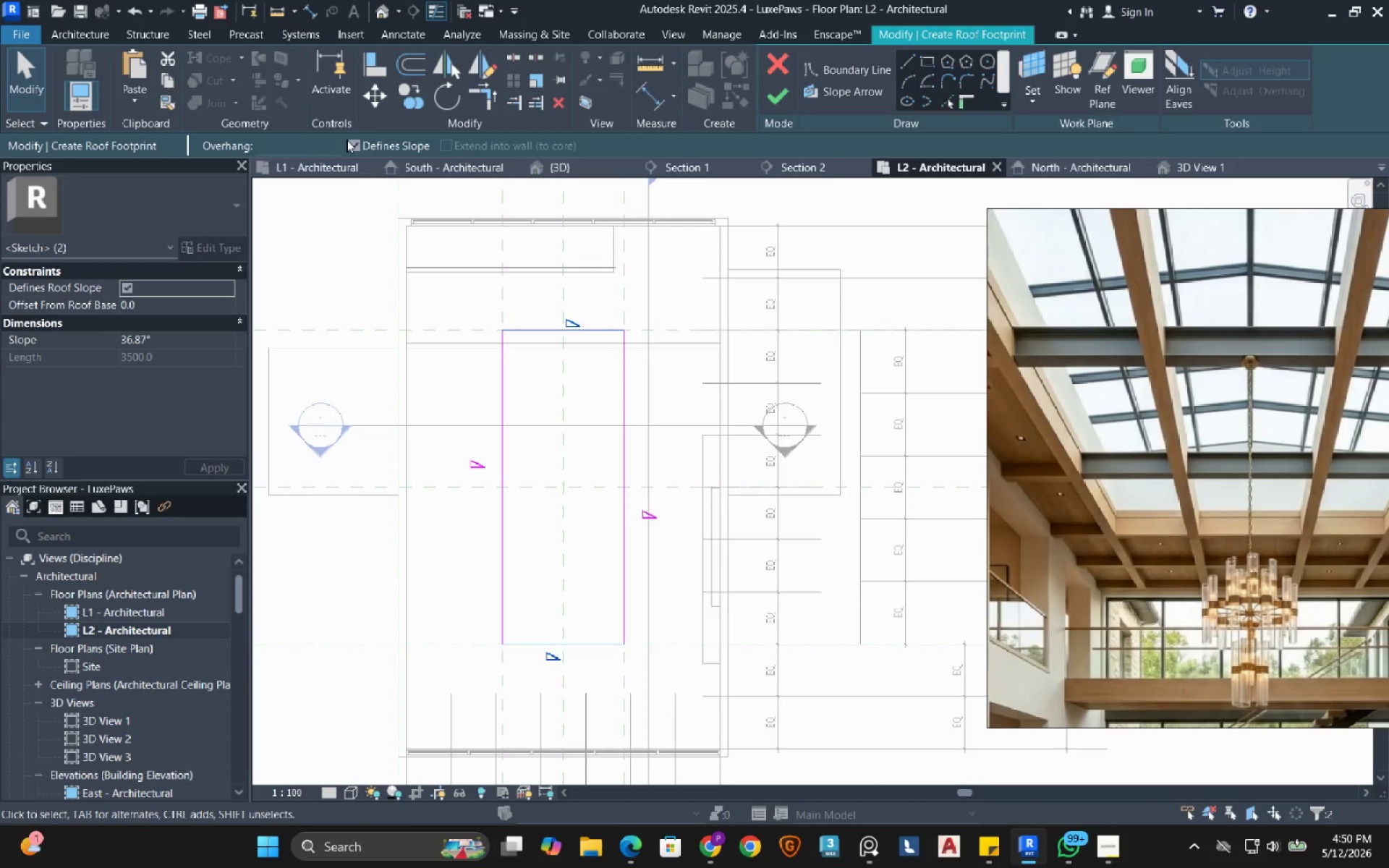 
left_click([361, 141])
 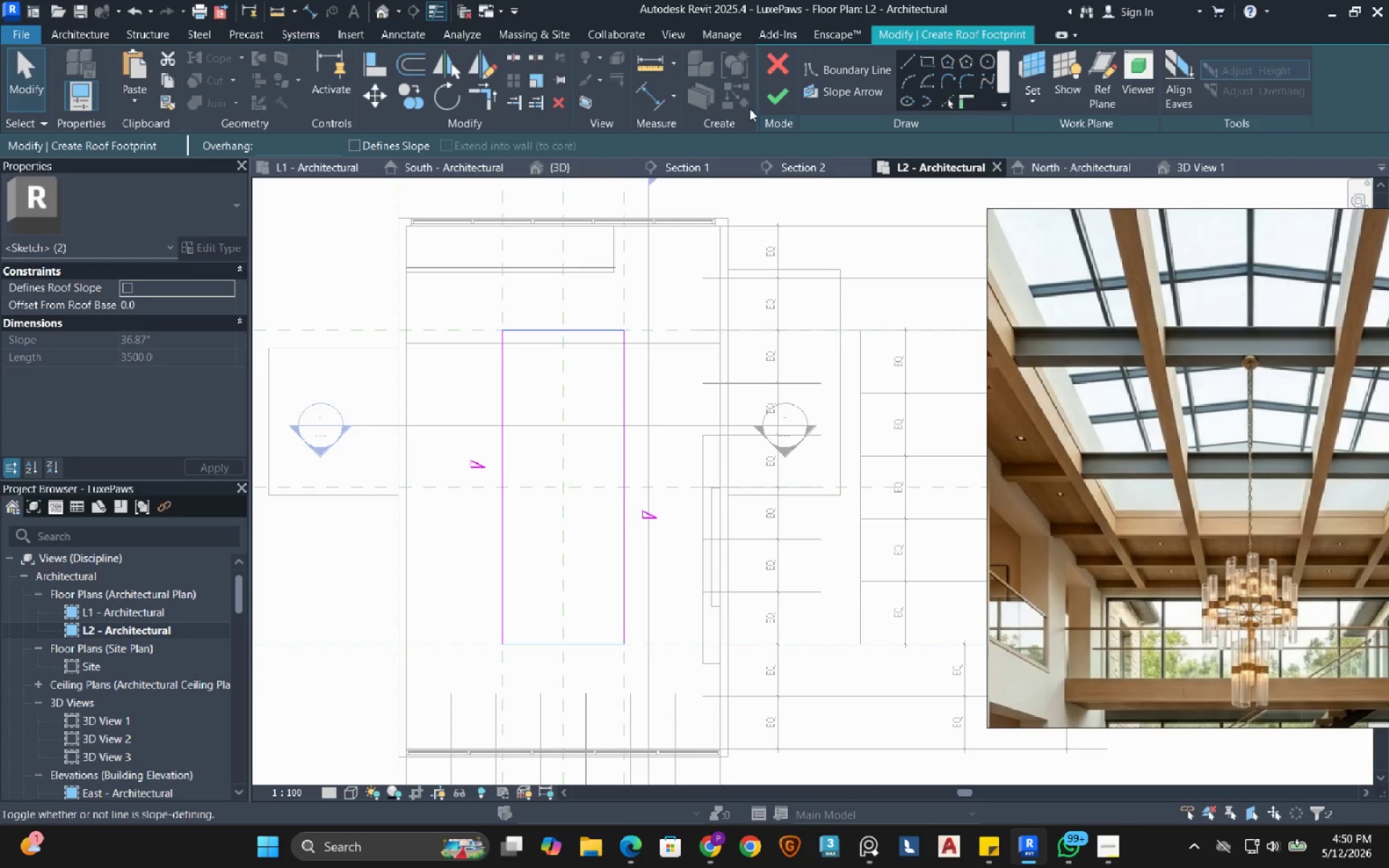 
left_click([774, 99])
 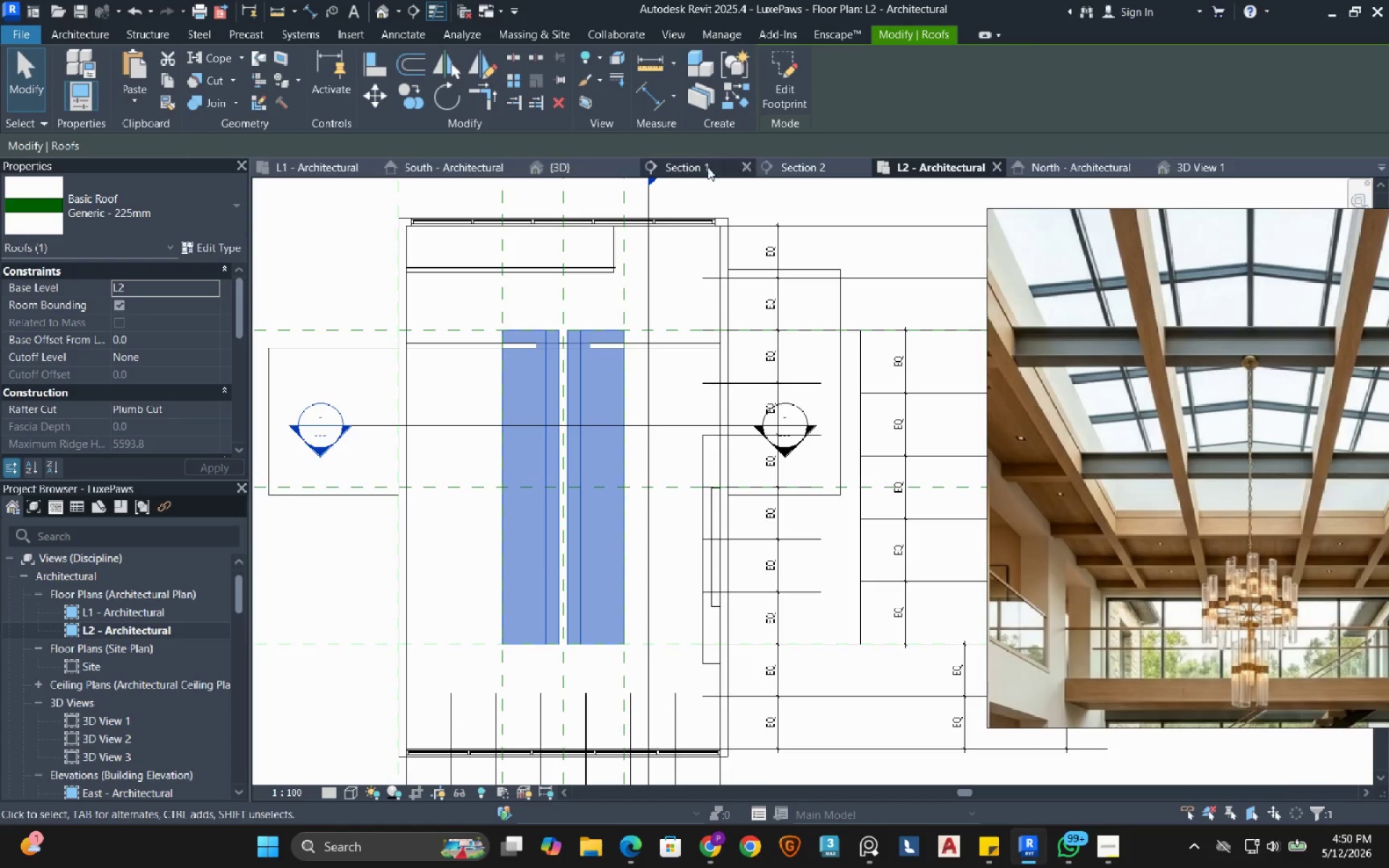 
left_click([786, 165])
 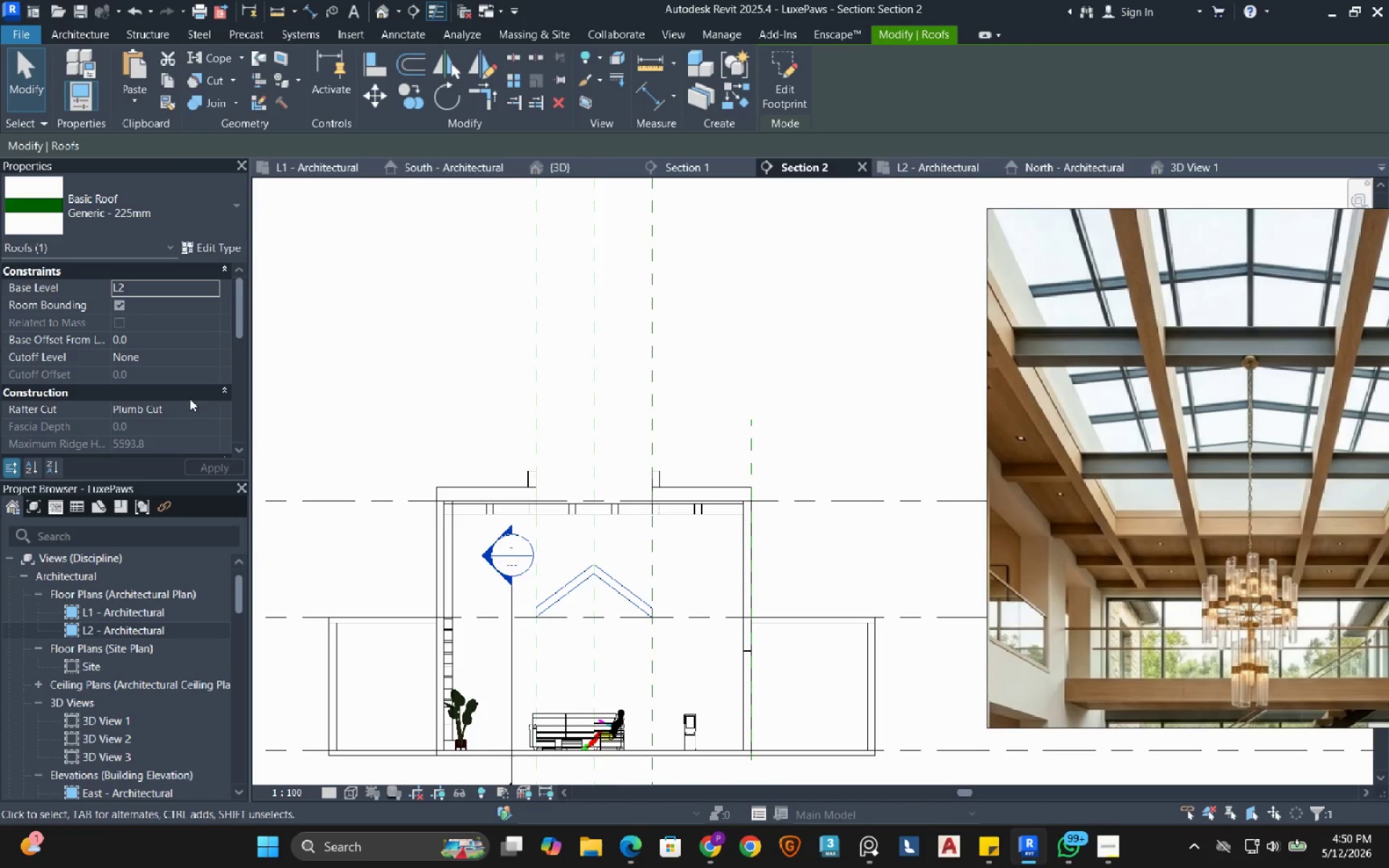 
left_click([208, 238])
 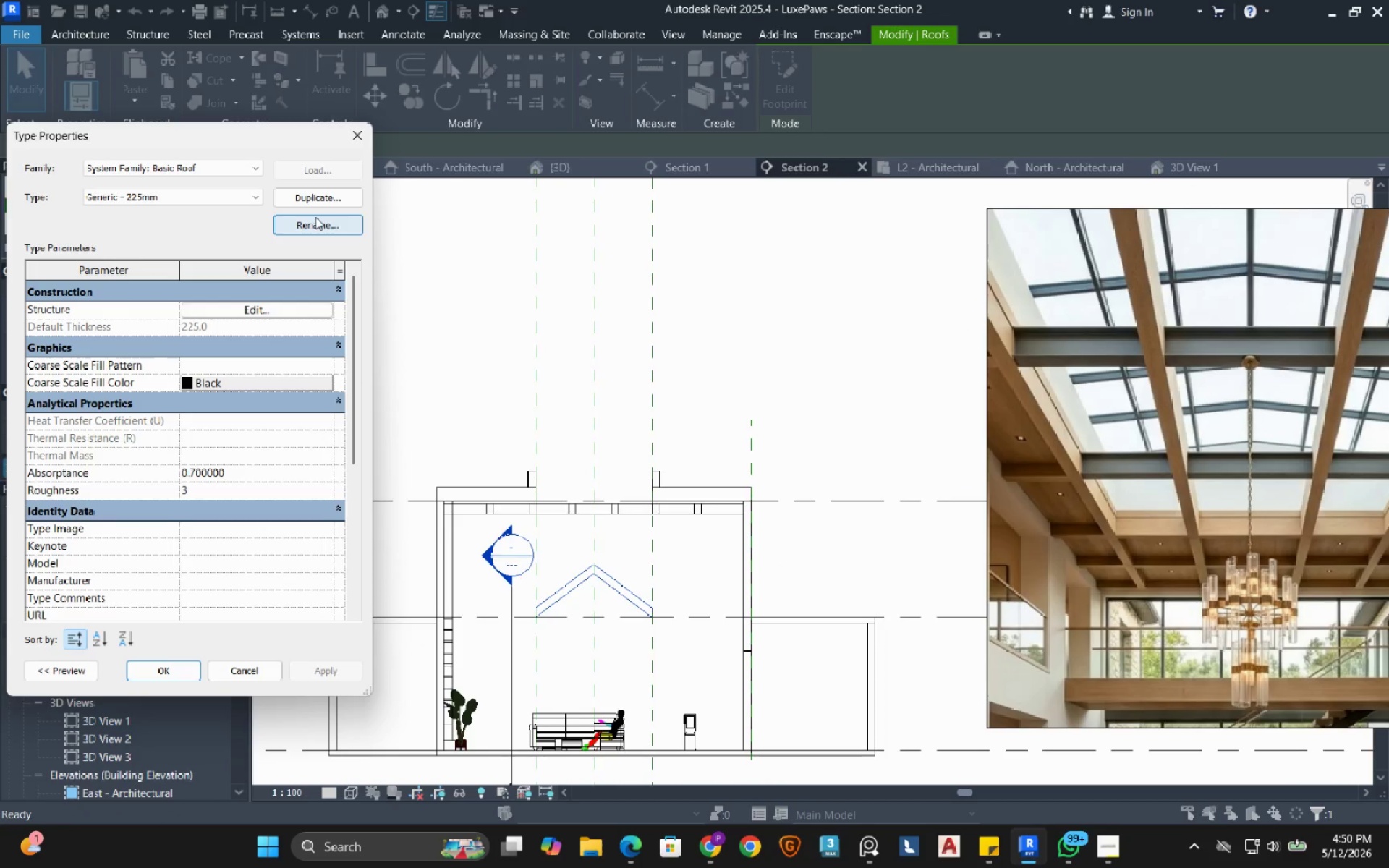 
left_click([264, 306])
 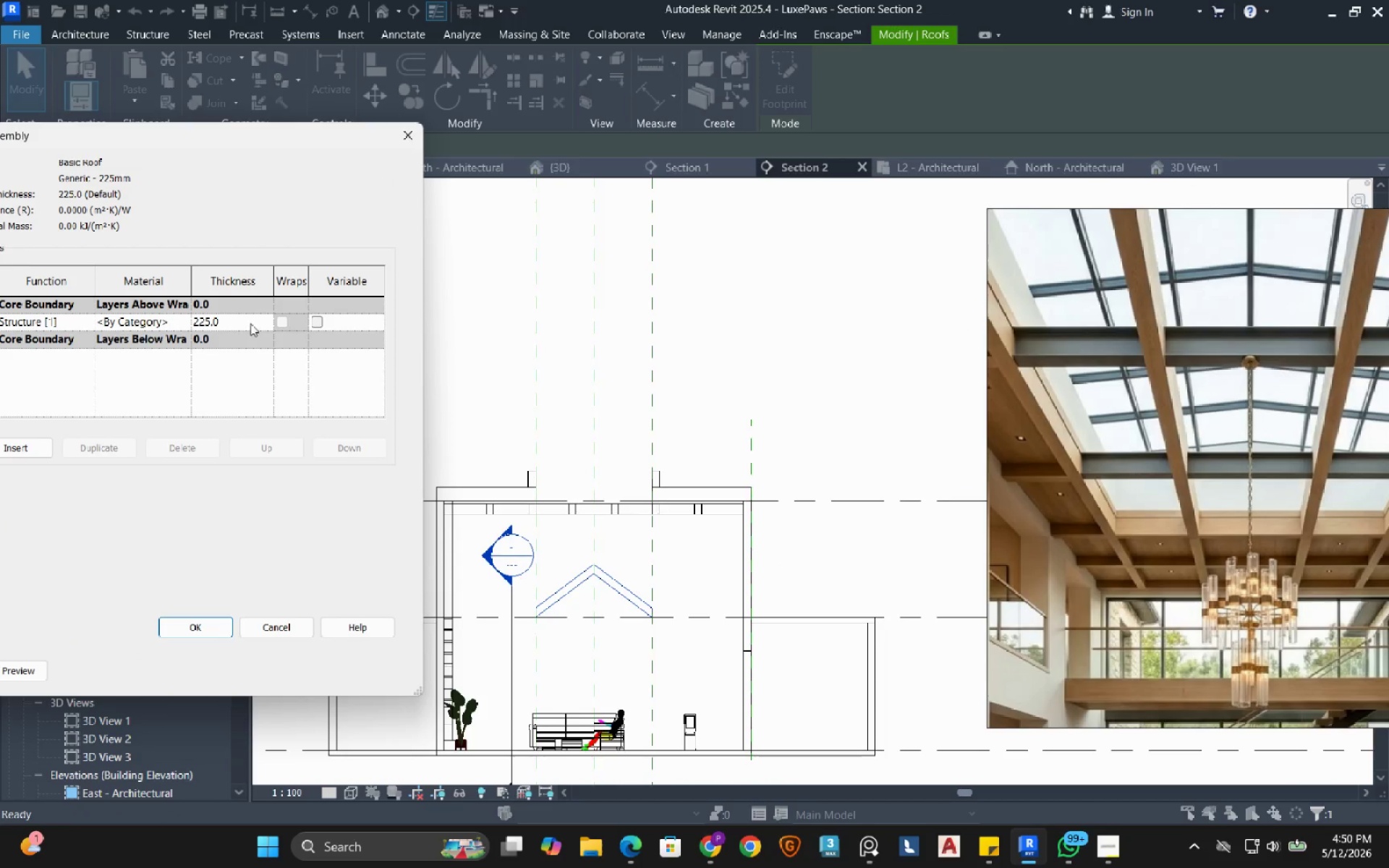 
left_click([250, 322])
 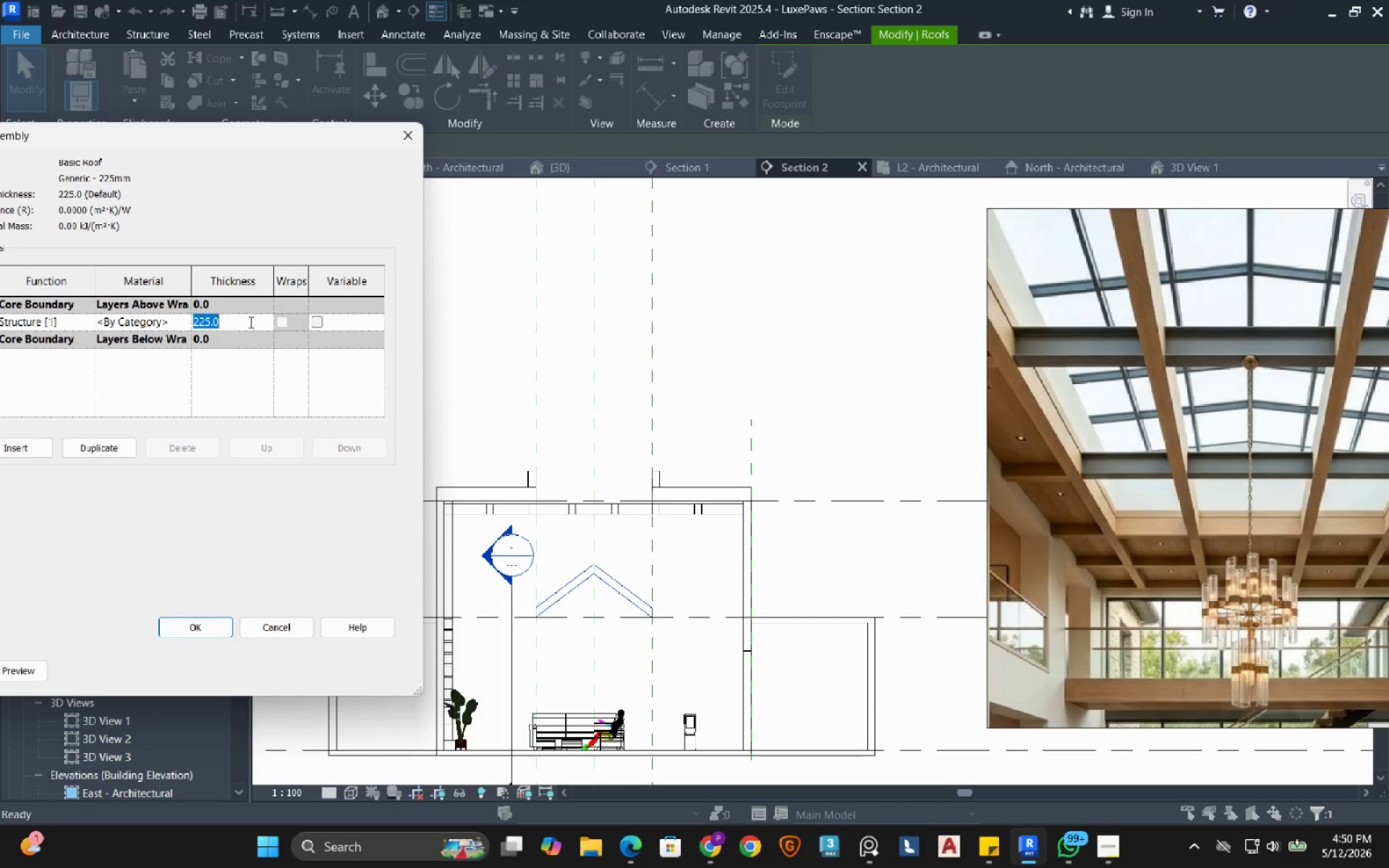 
type(100)
 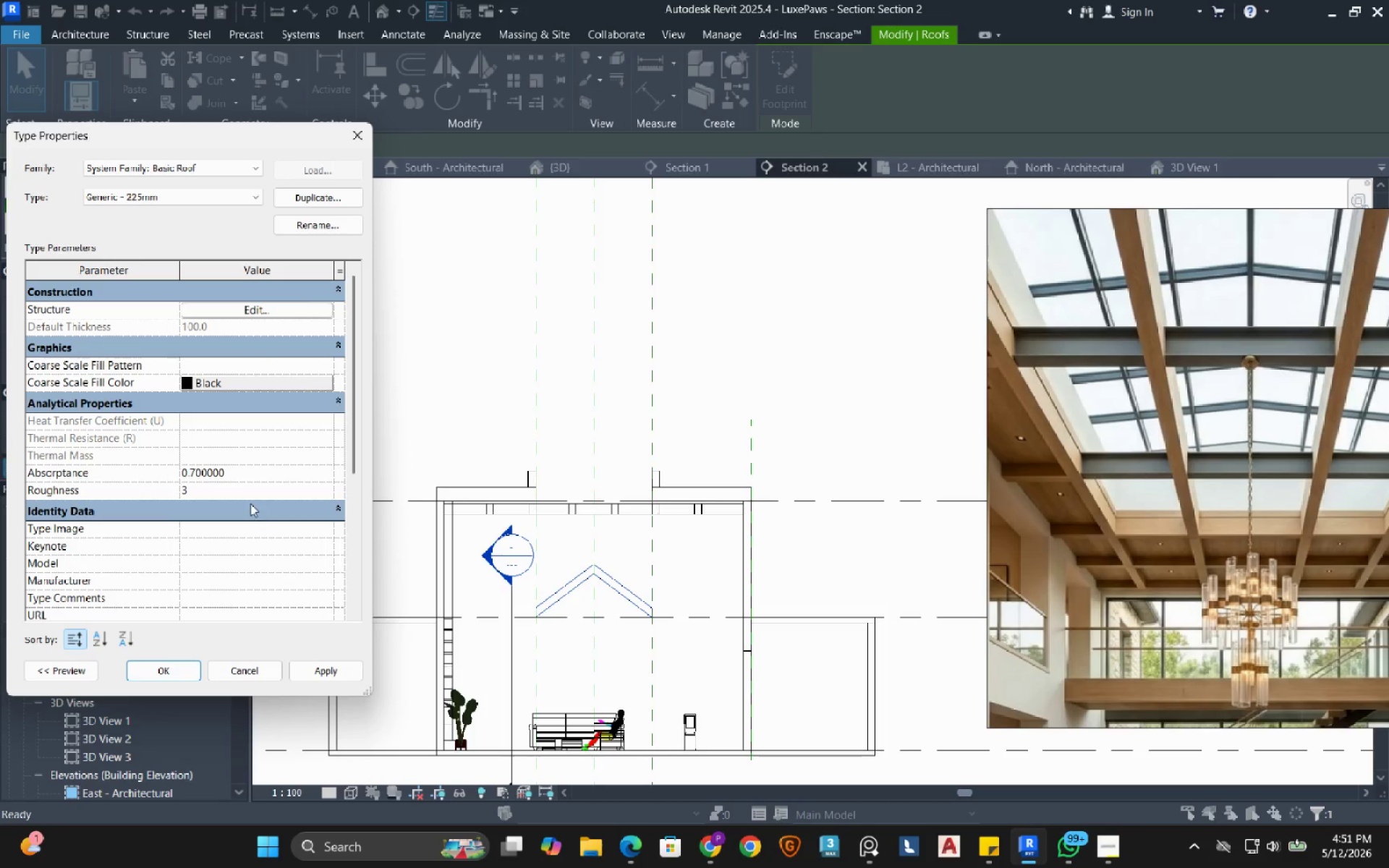 
left_click([308, 231])
 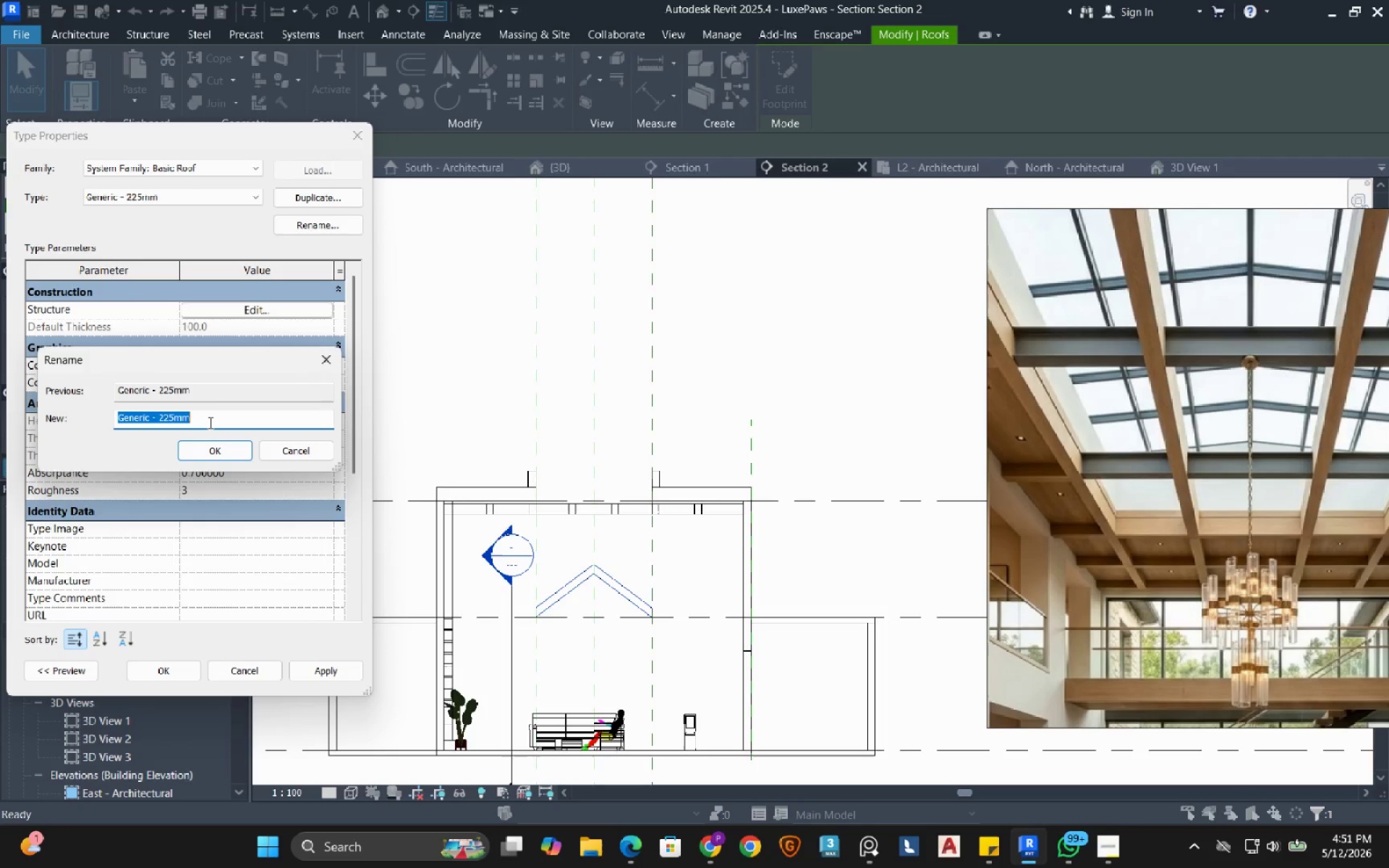 
left_click_drag(start_coordinate=[208, 422], to_coordinate=[161, 422])
 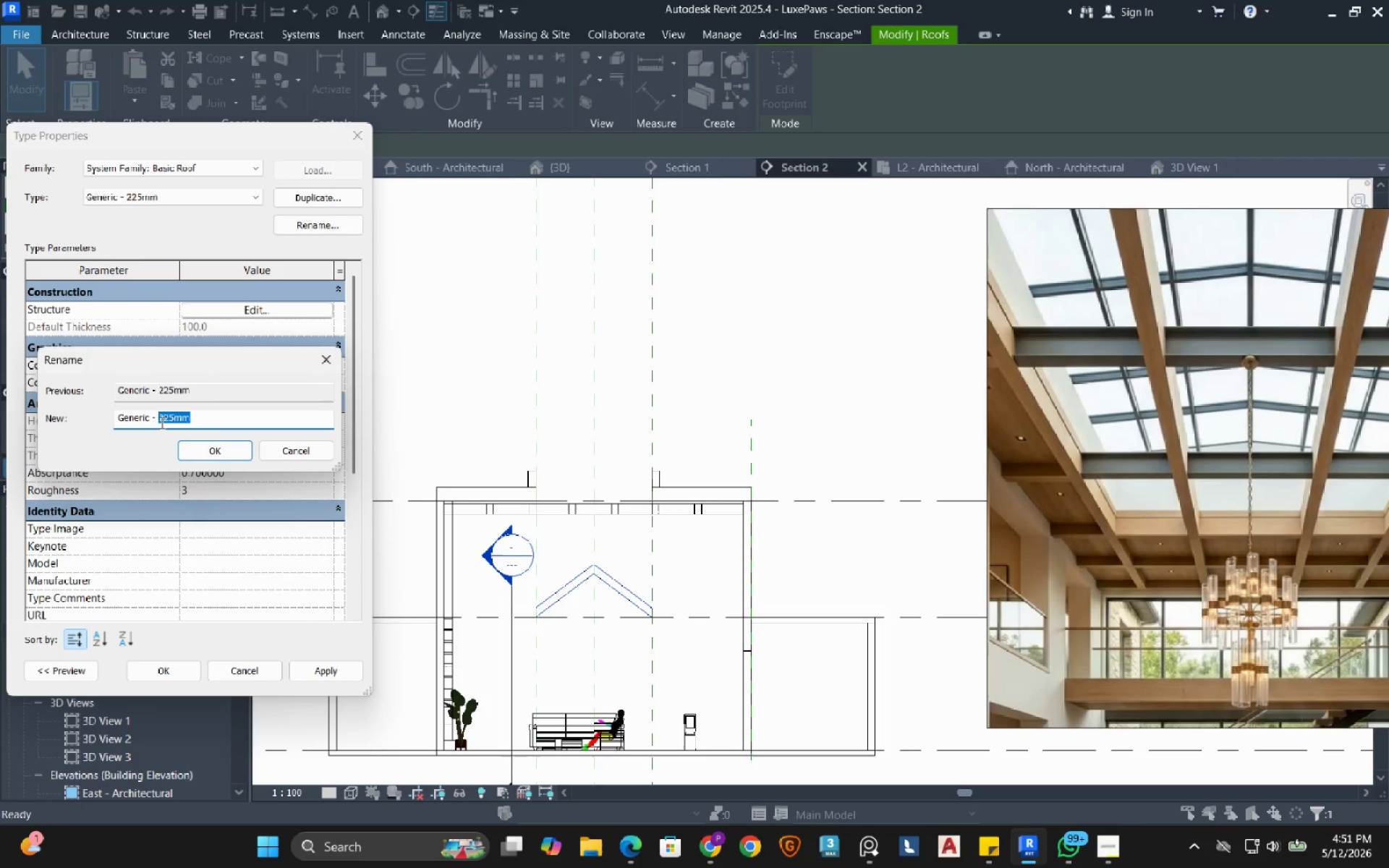 
type(100mm)
 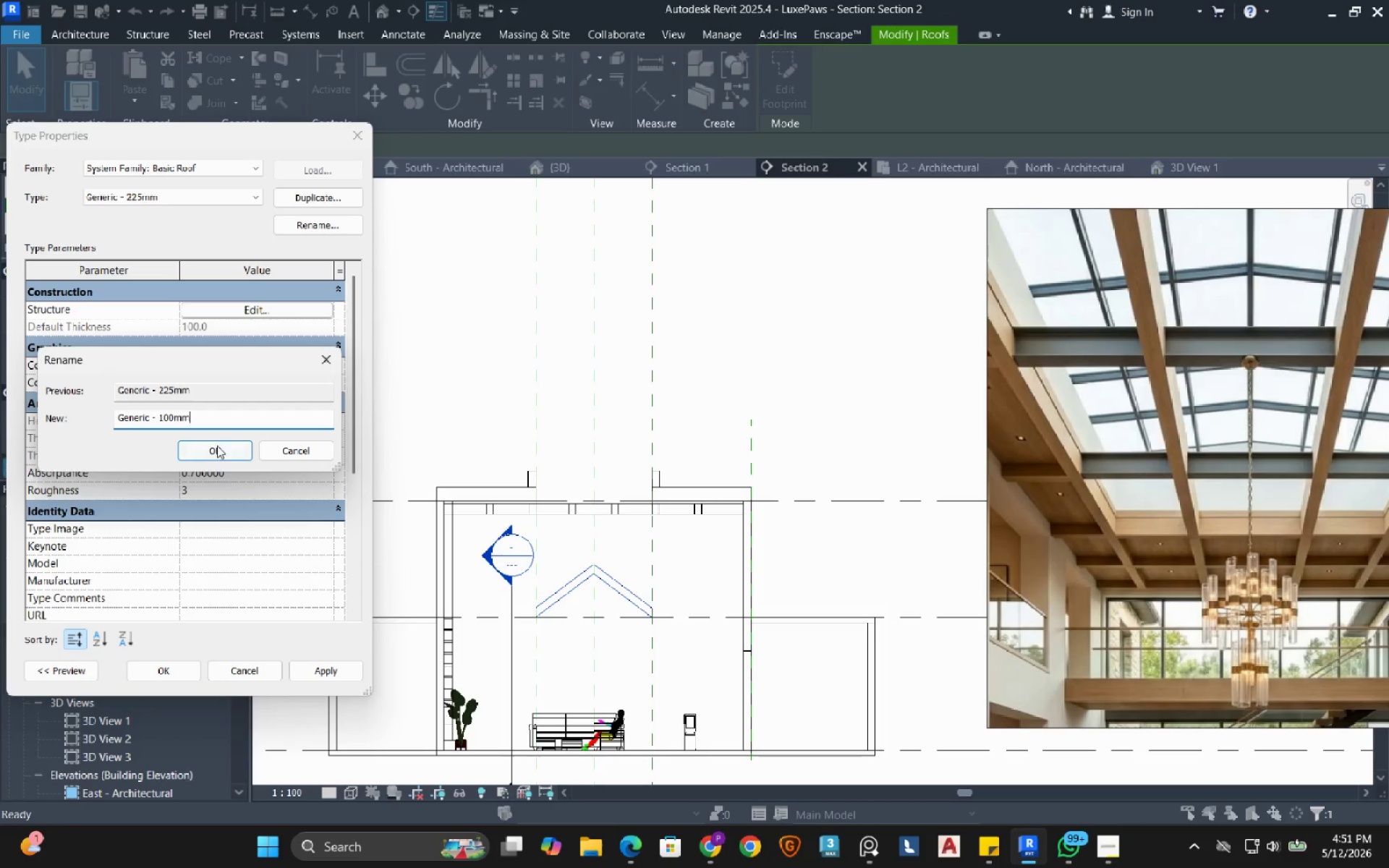 
left_click([217, 446])
 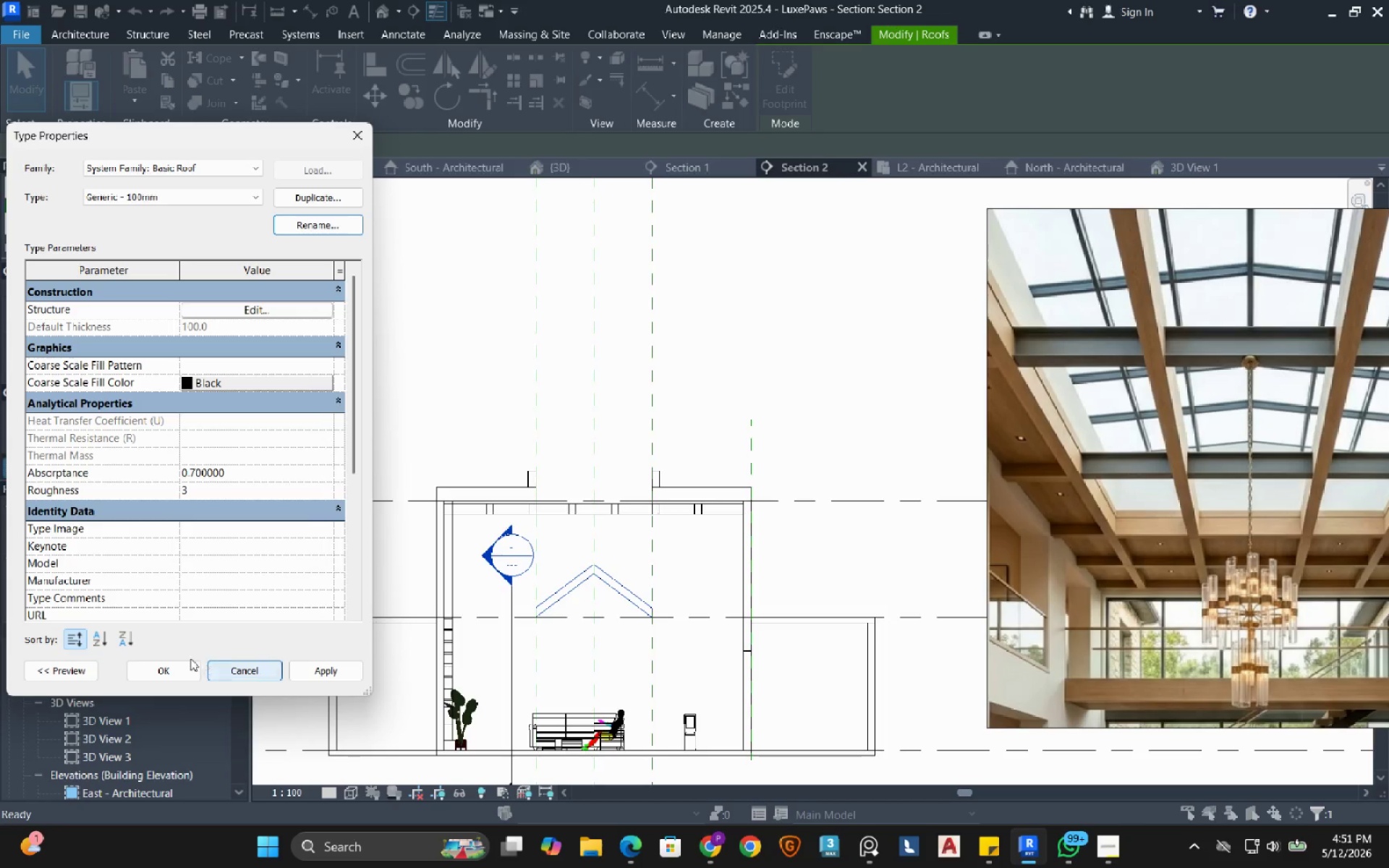 
left_click([173, 672])
 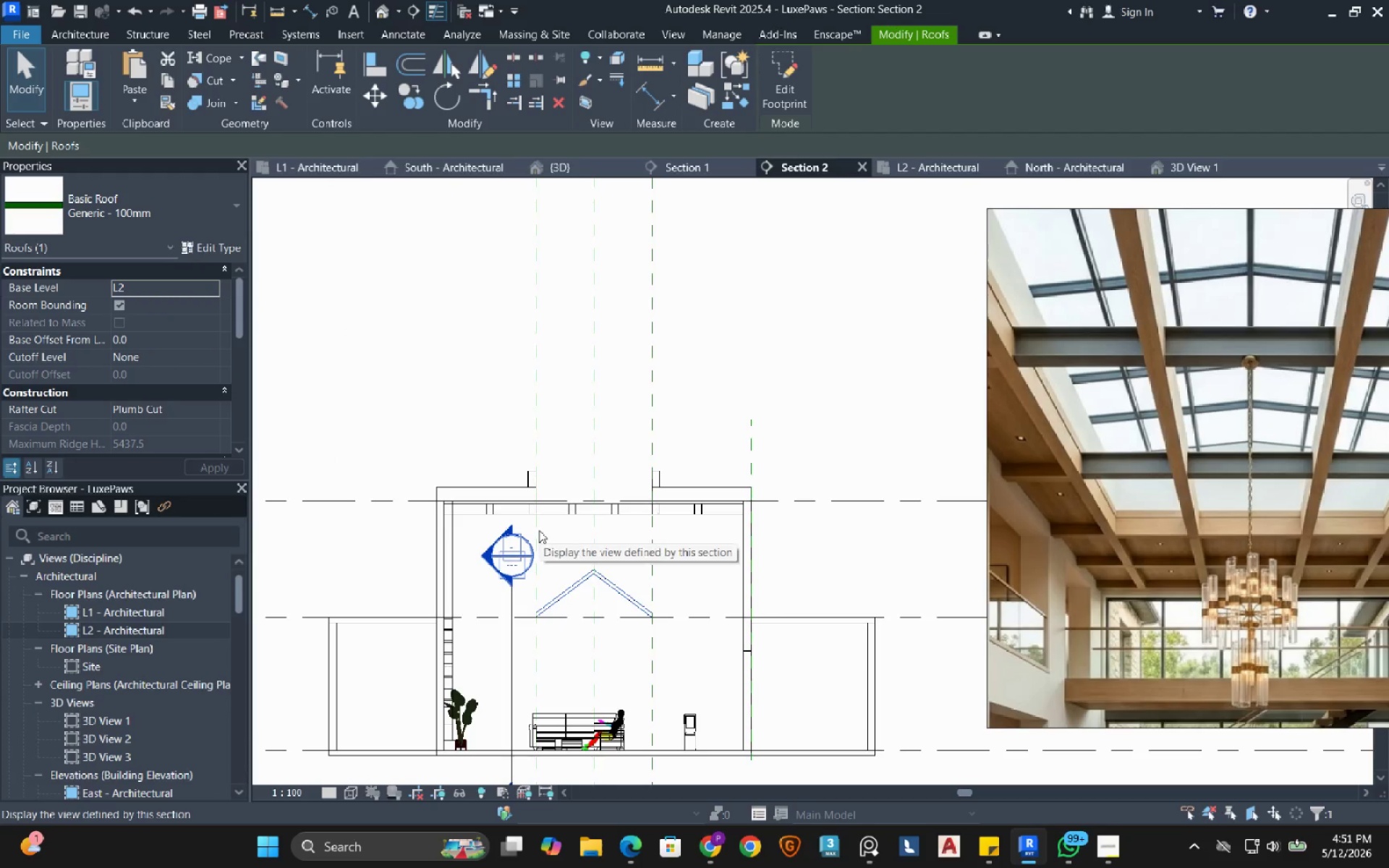 
scroll: coordinate [539, 530], scroll_direction: up, amount: 1.0
 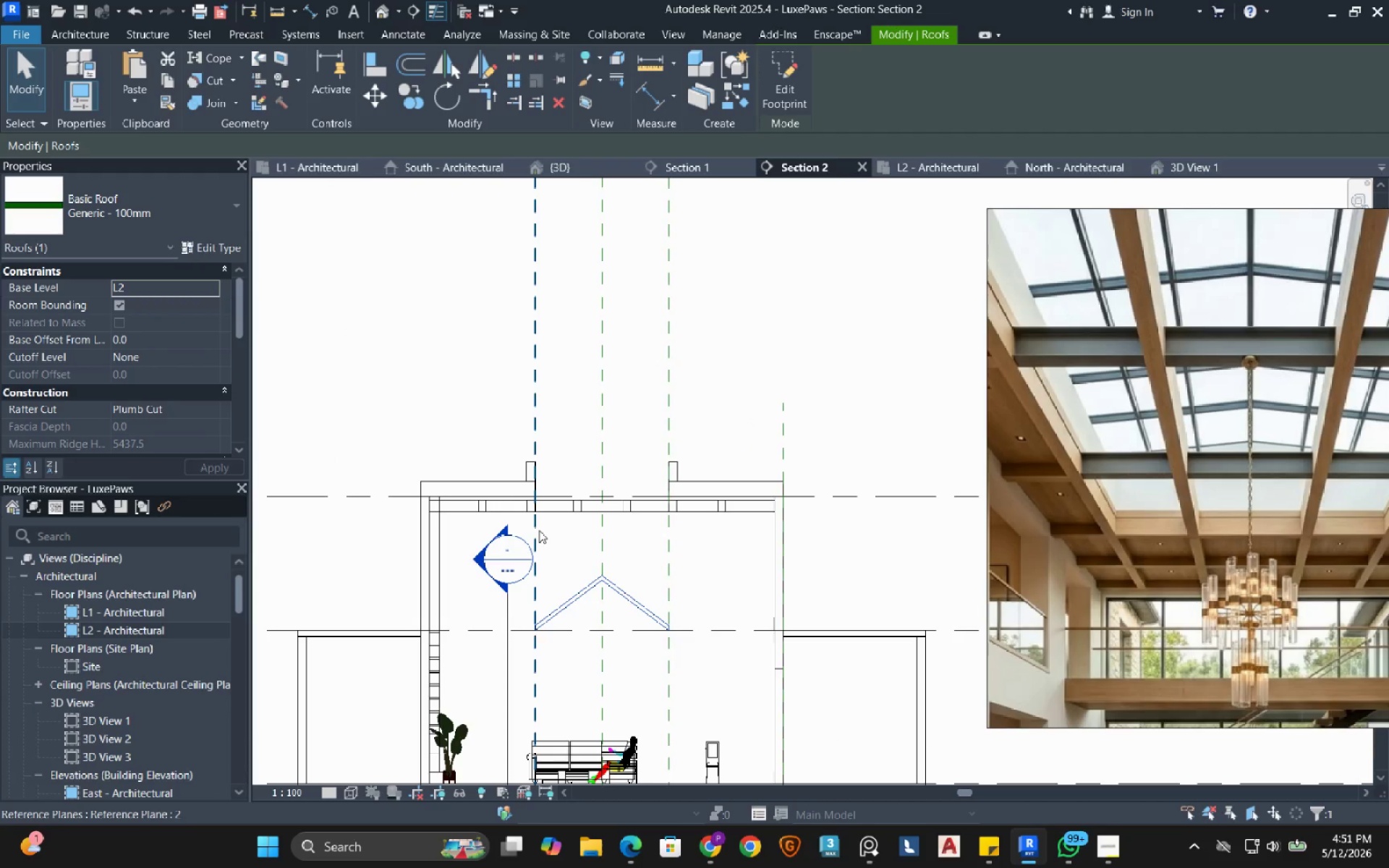 
wait(14.09)
 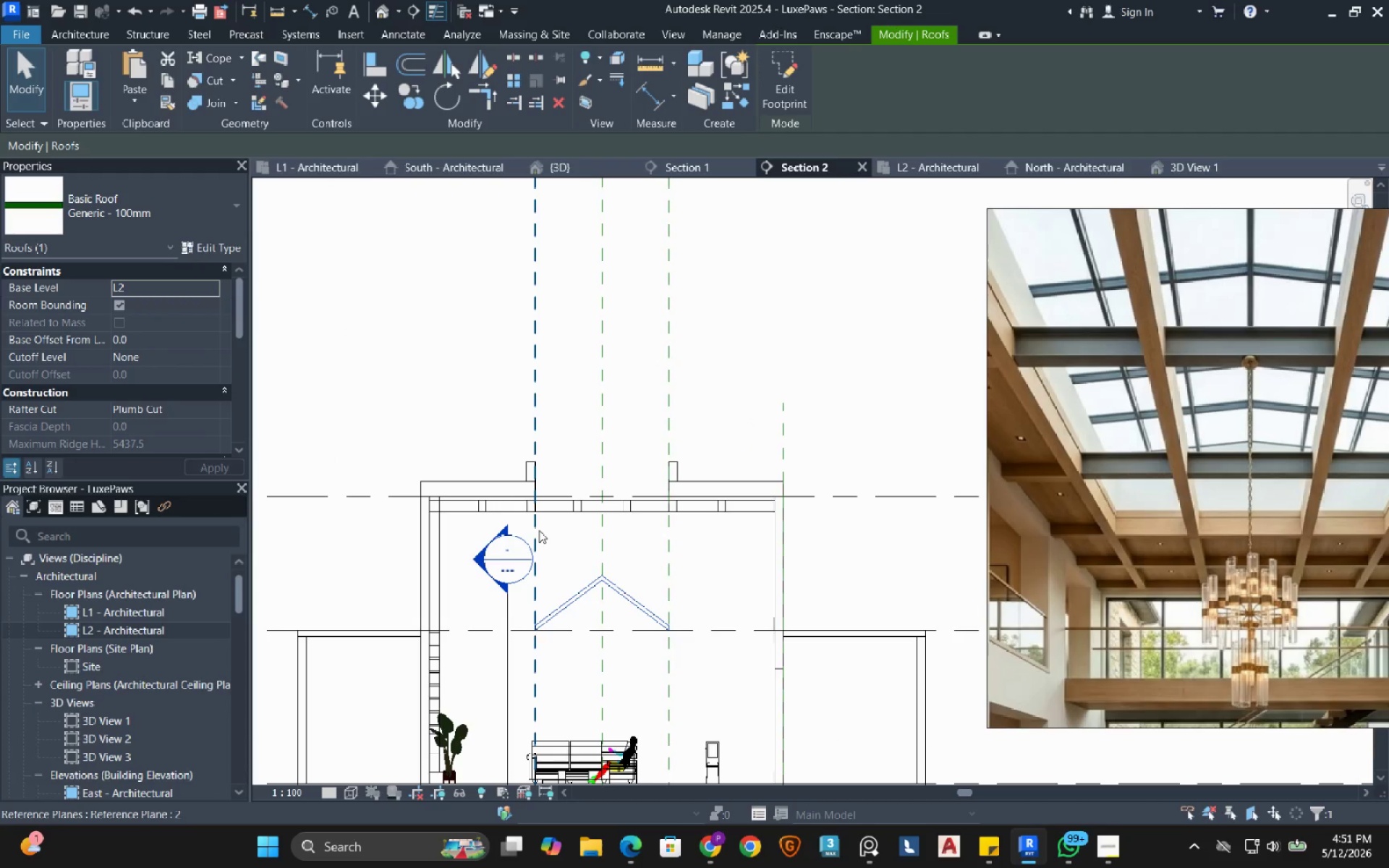 
scroll: coordinate [567, 628], scroll_direction: up, amount: 4.0
 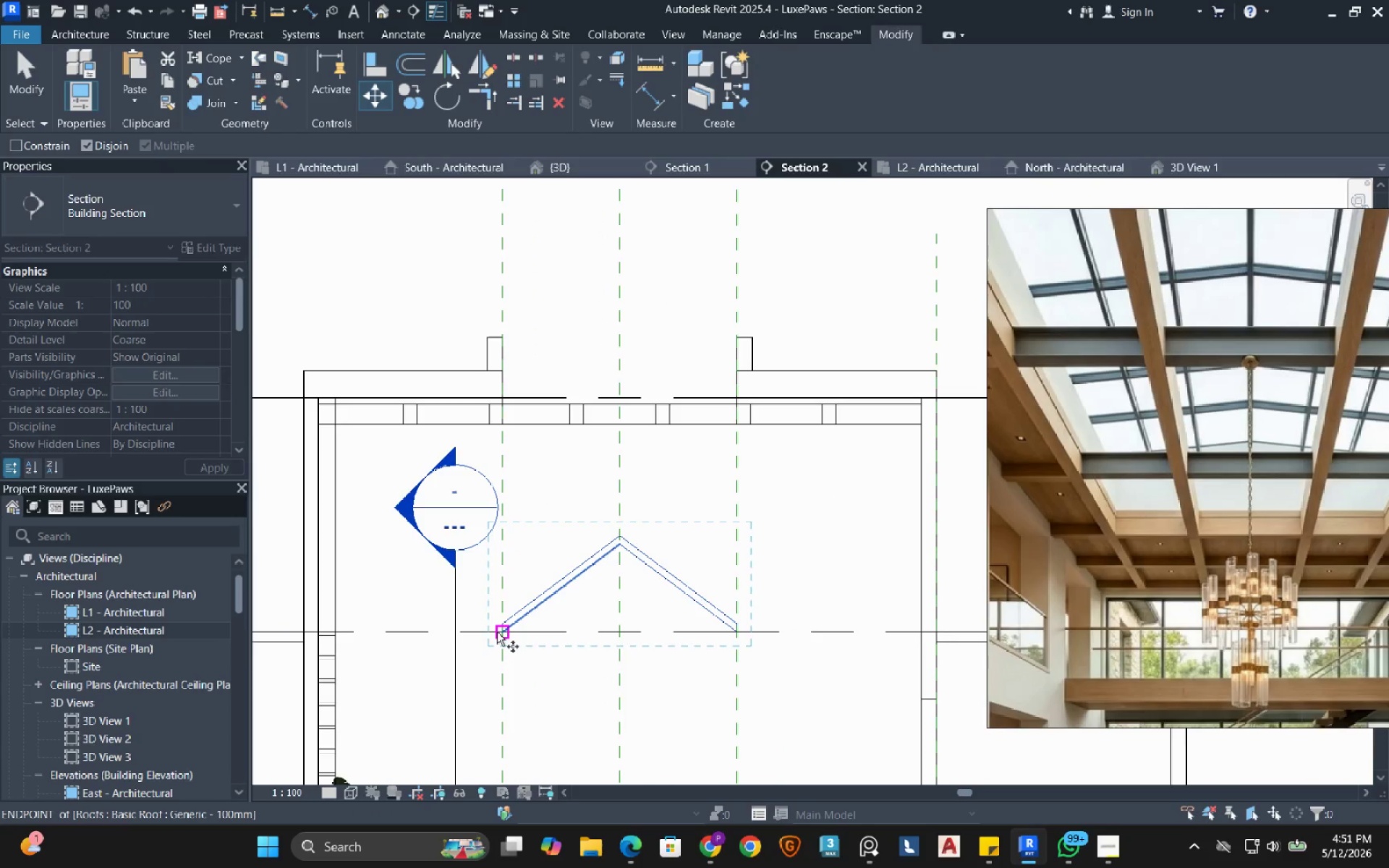 
left_click([497, 632])
 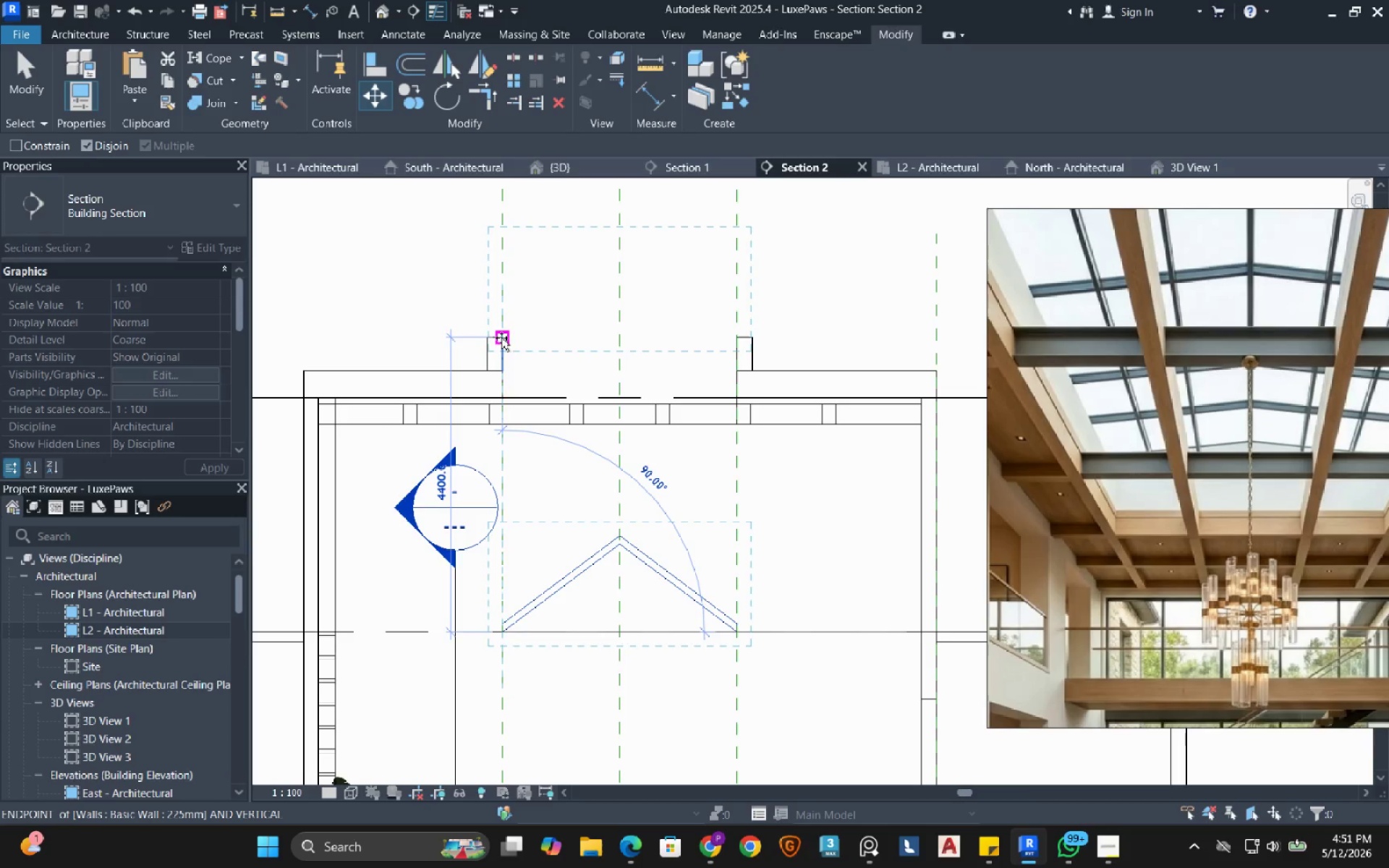 
left_click([501, 333])
 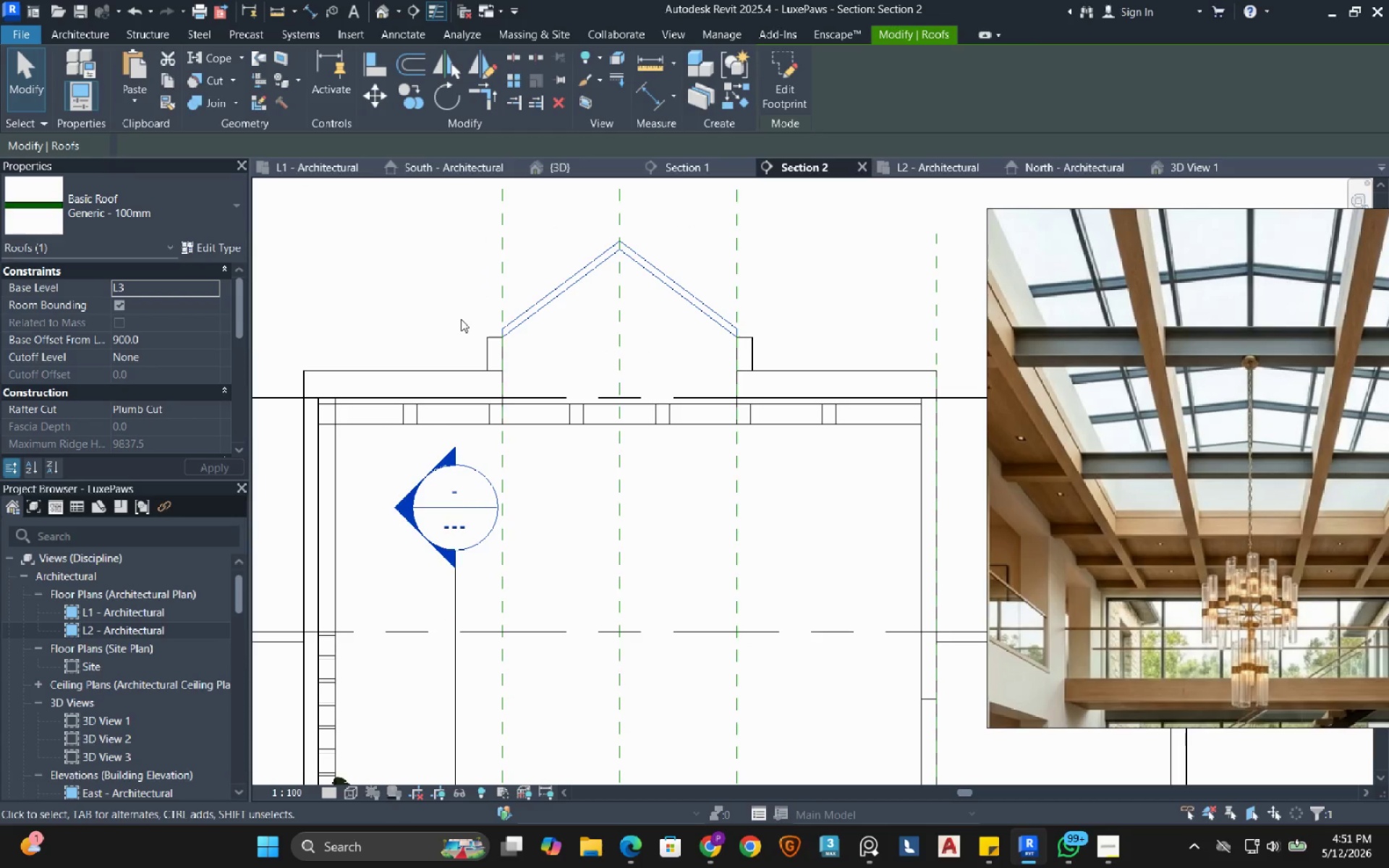 
wait(12.92)
 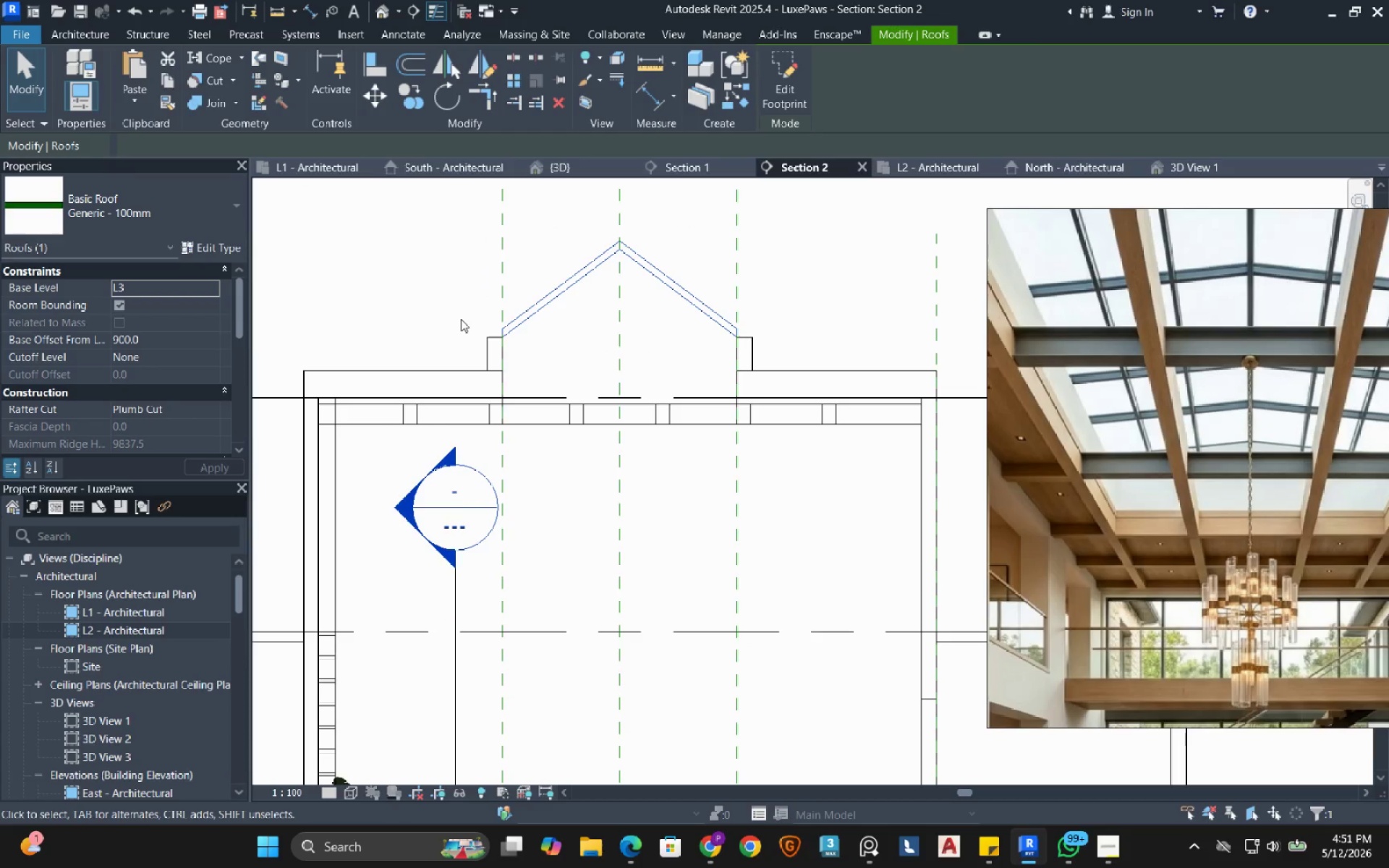 
mouse_move([385, 180])
 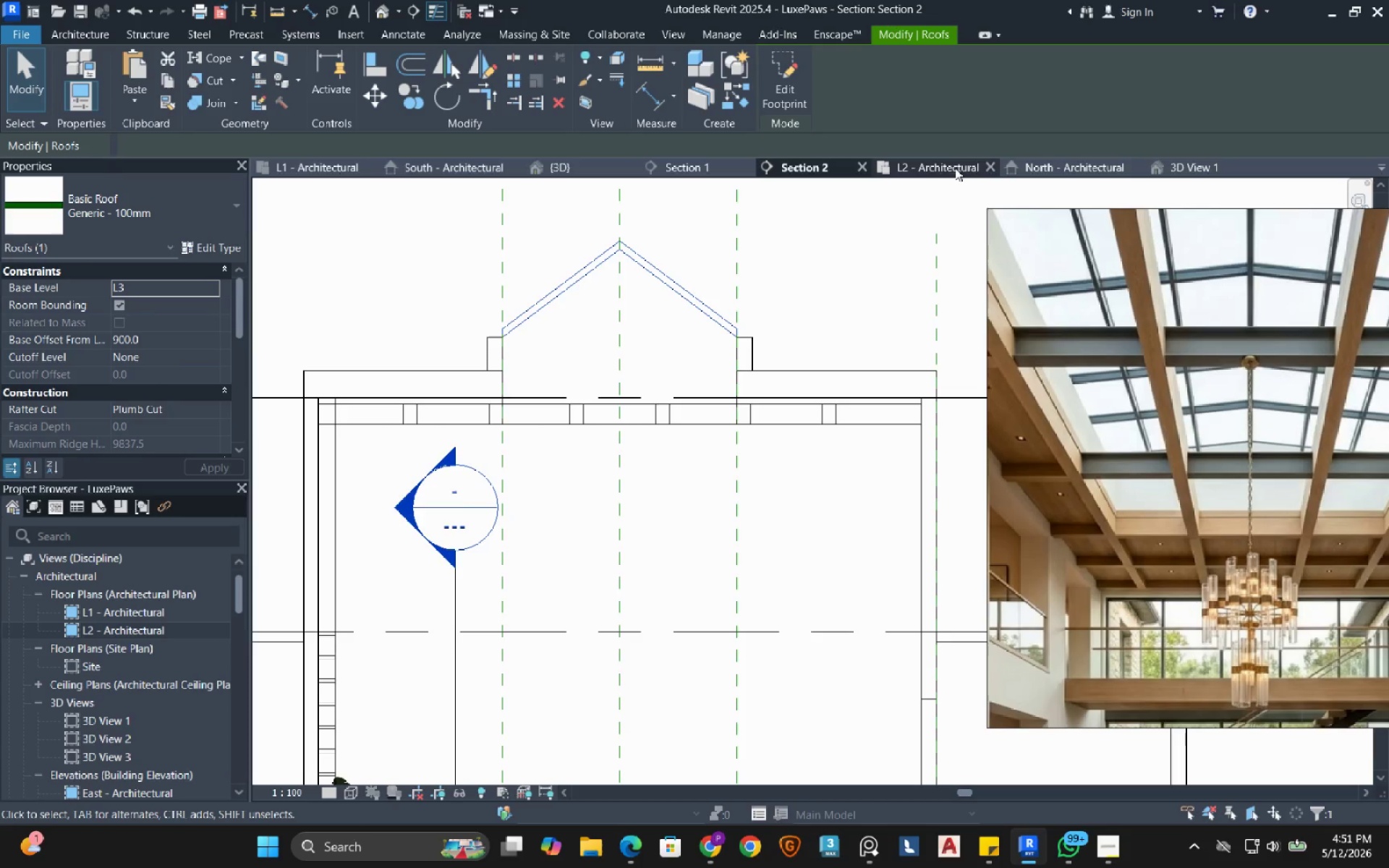 
left_click([941, 168])
 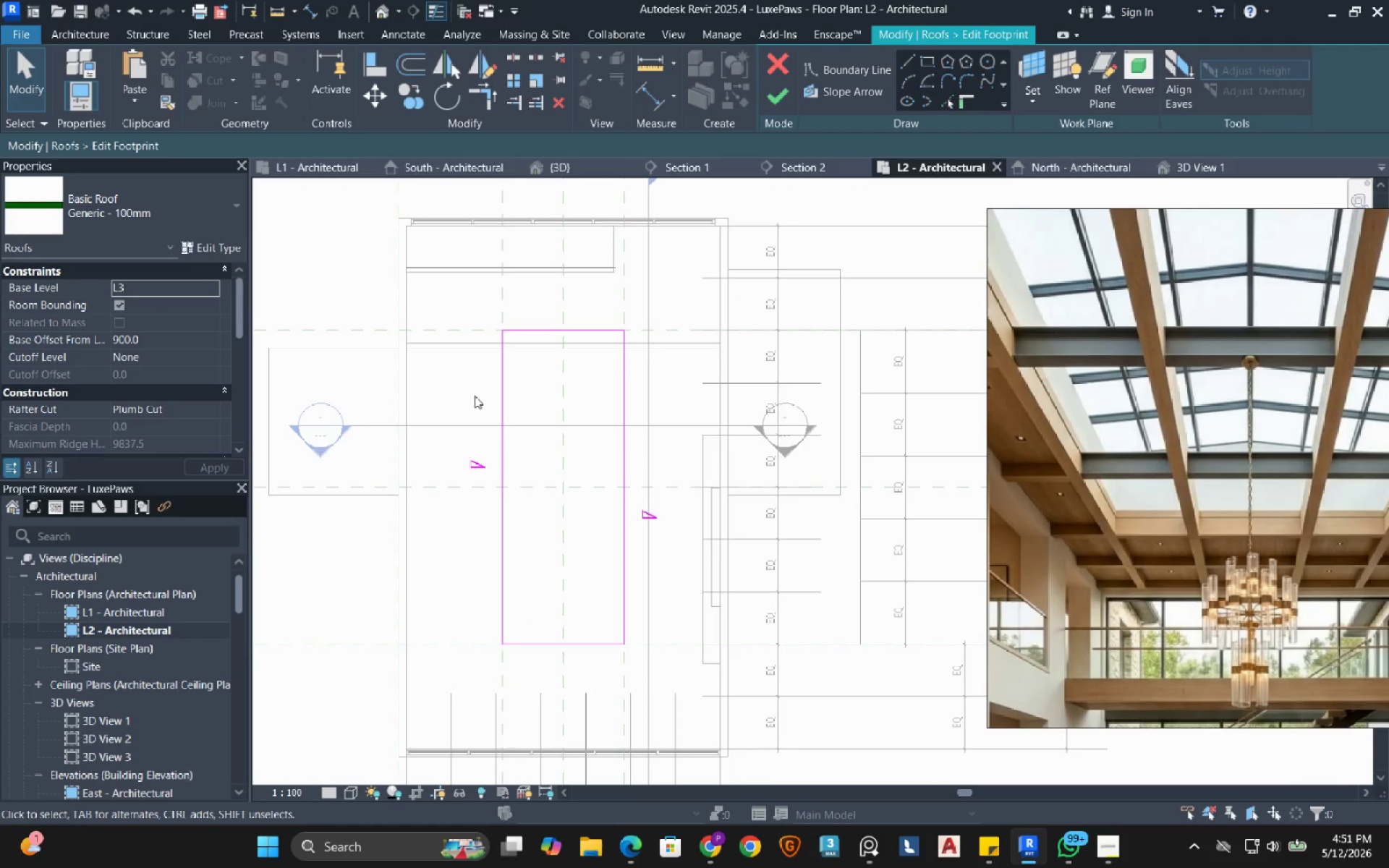 
wait(7.81)
 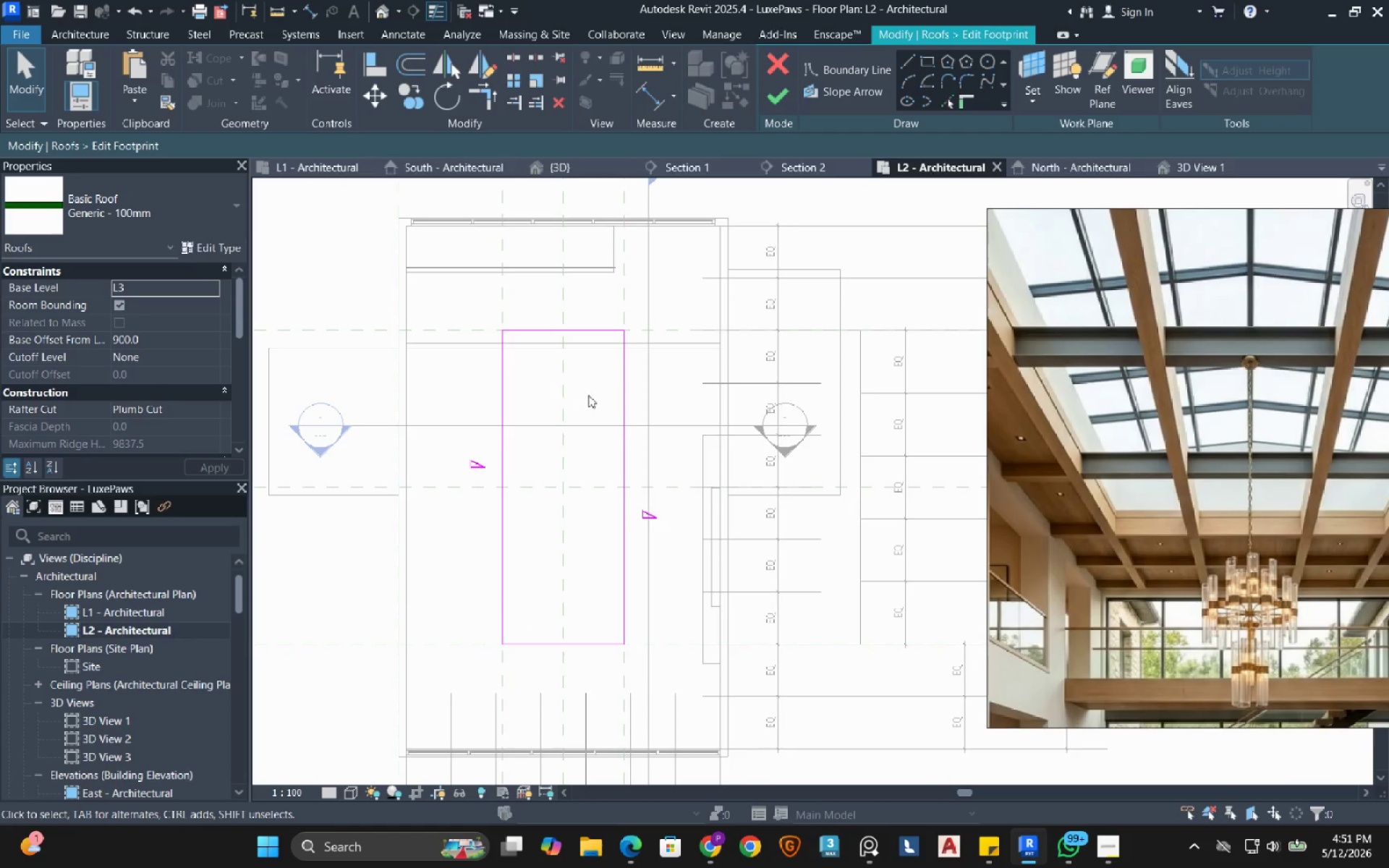 
left_click([421, 69])
 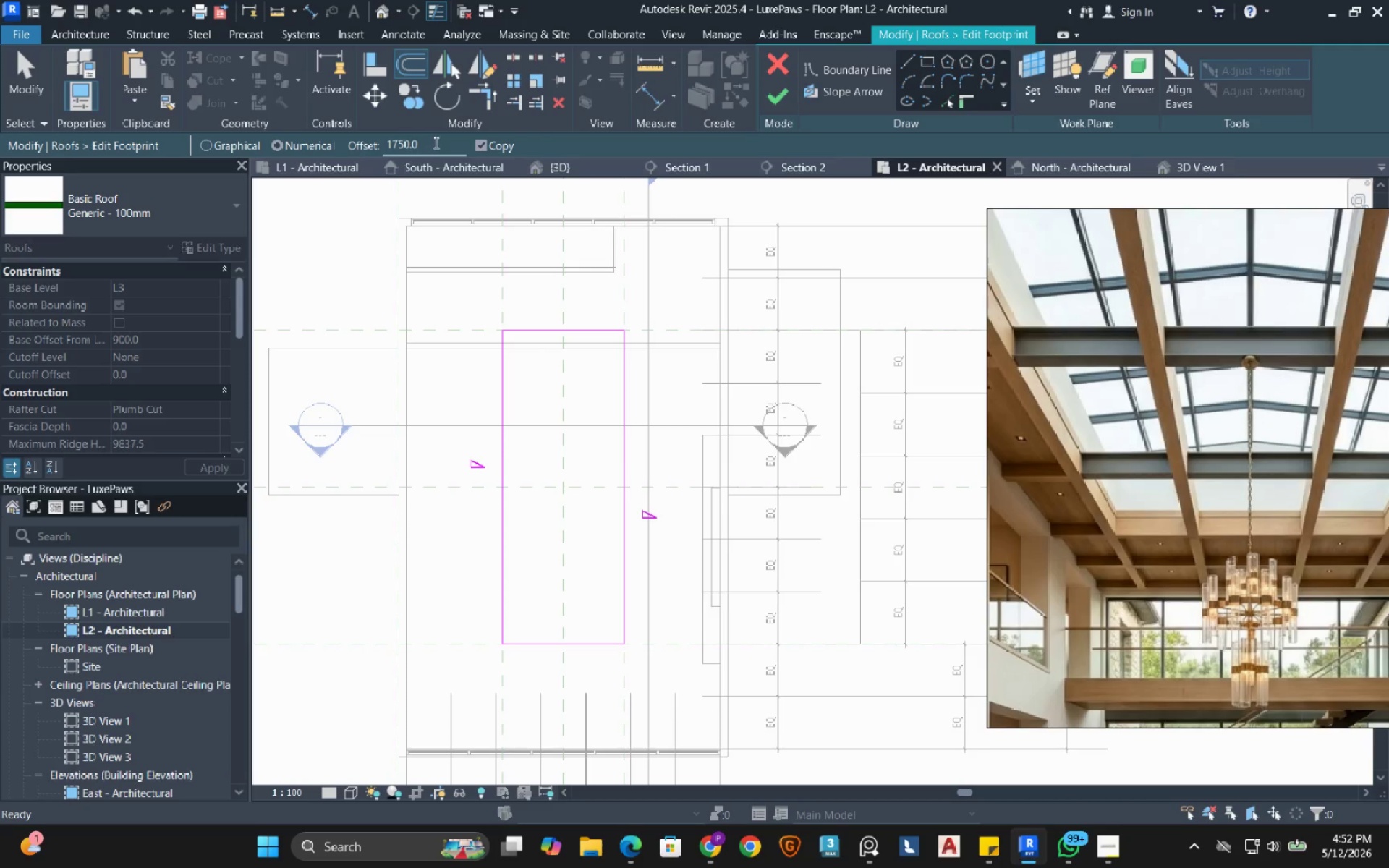 
double_click([436, 142])
 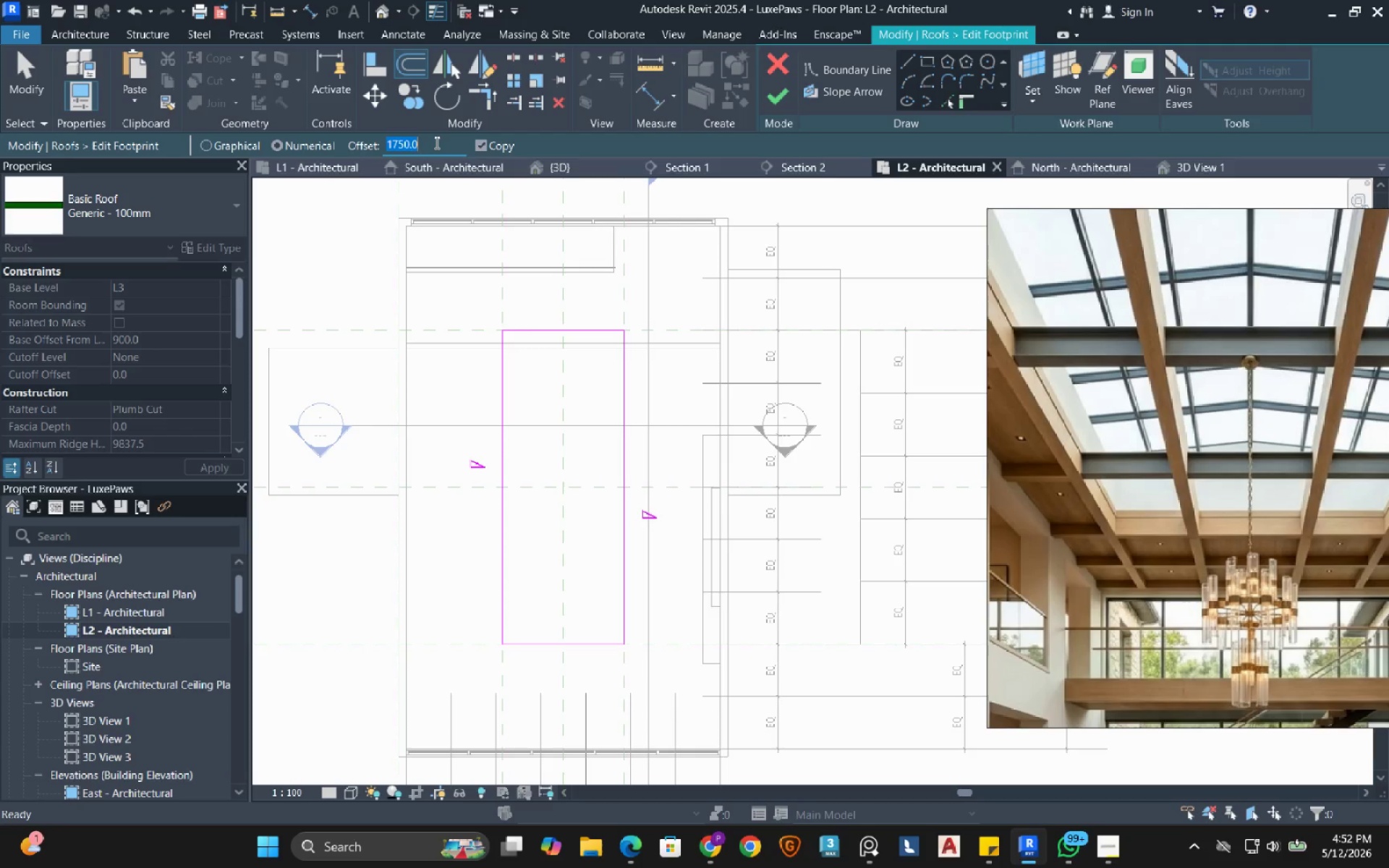 
key(Numpad2)
 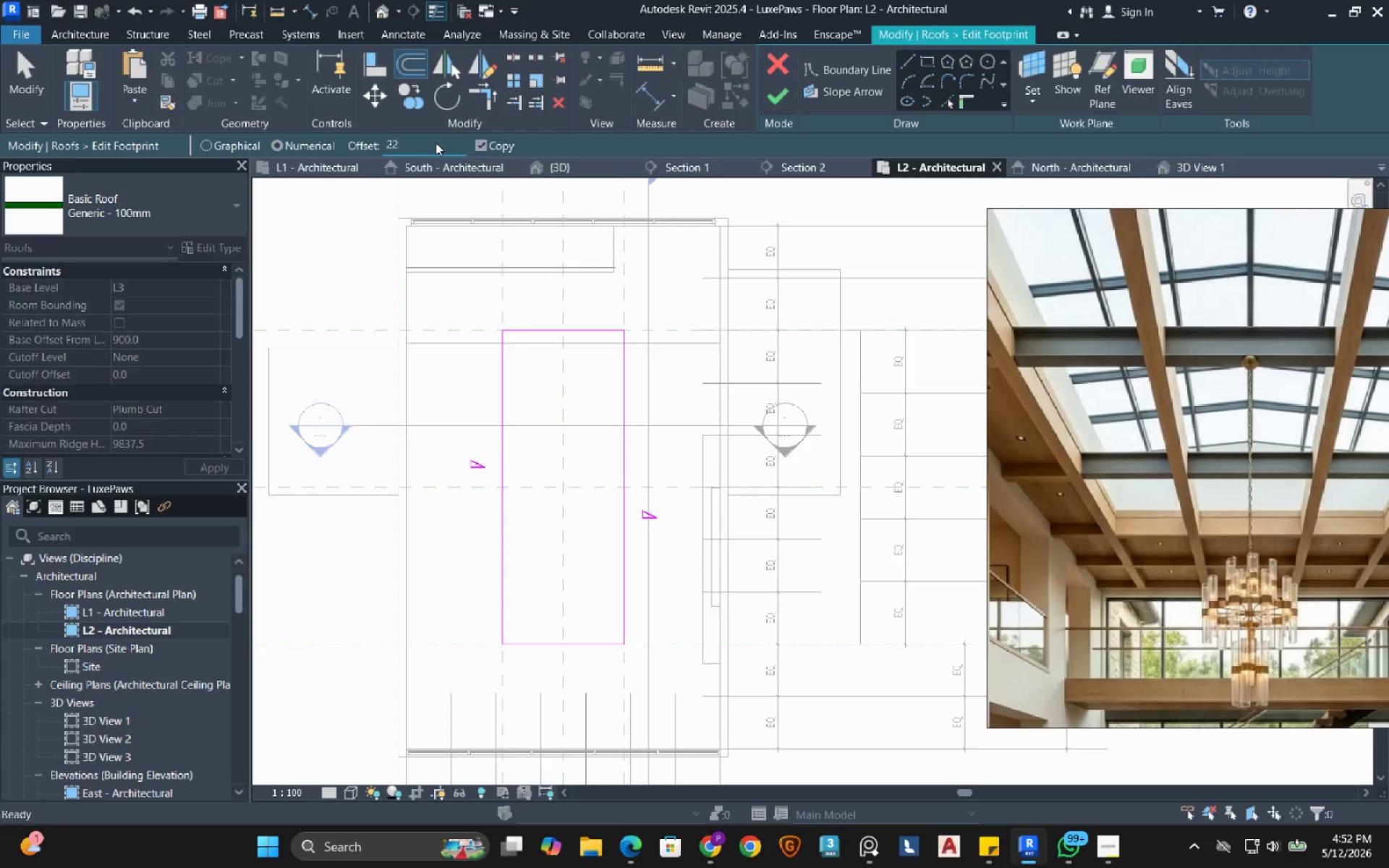 
key(Numpad2)
 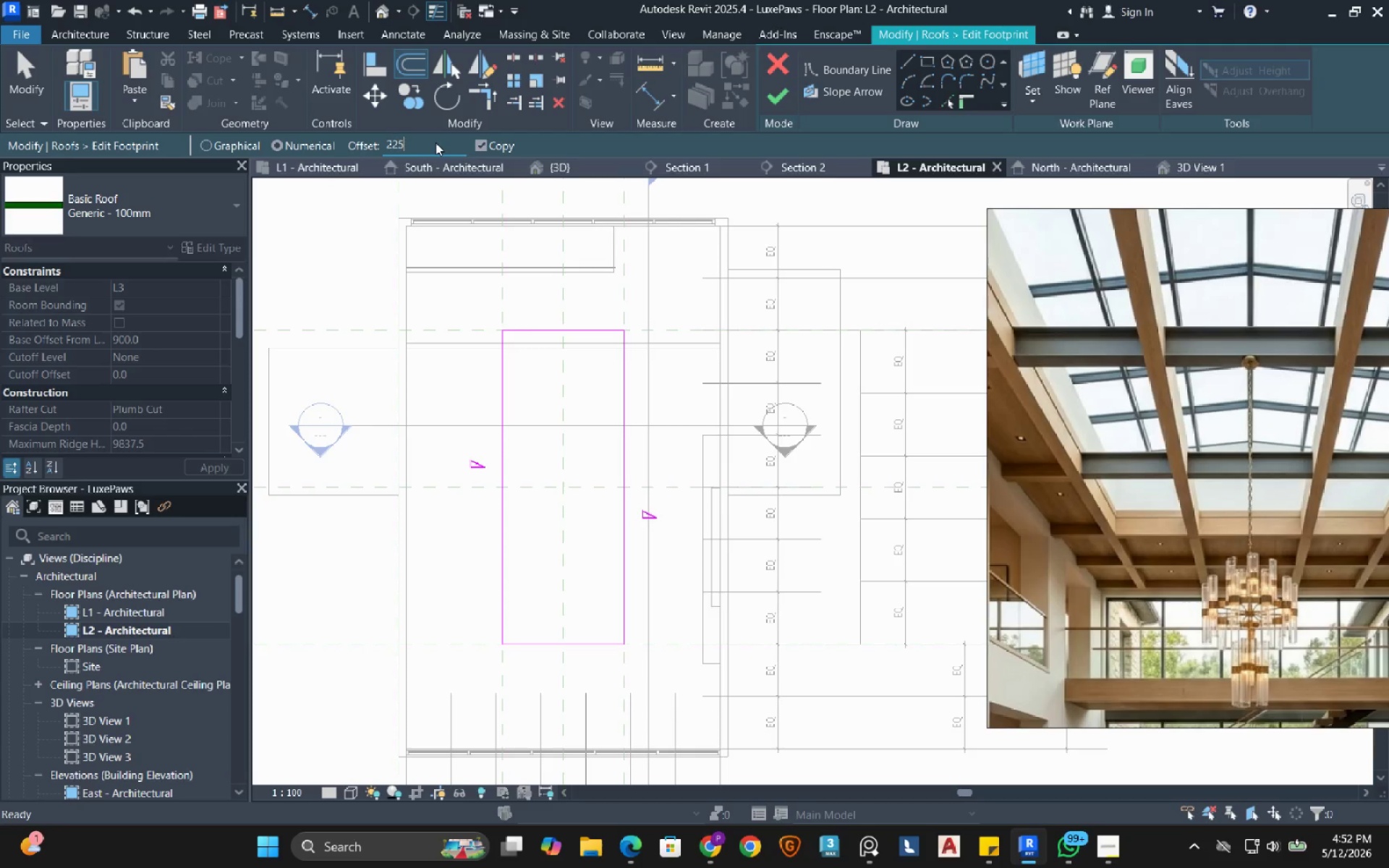 
key(Numpad5)
 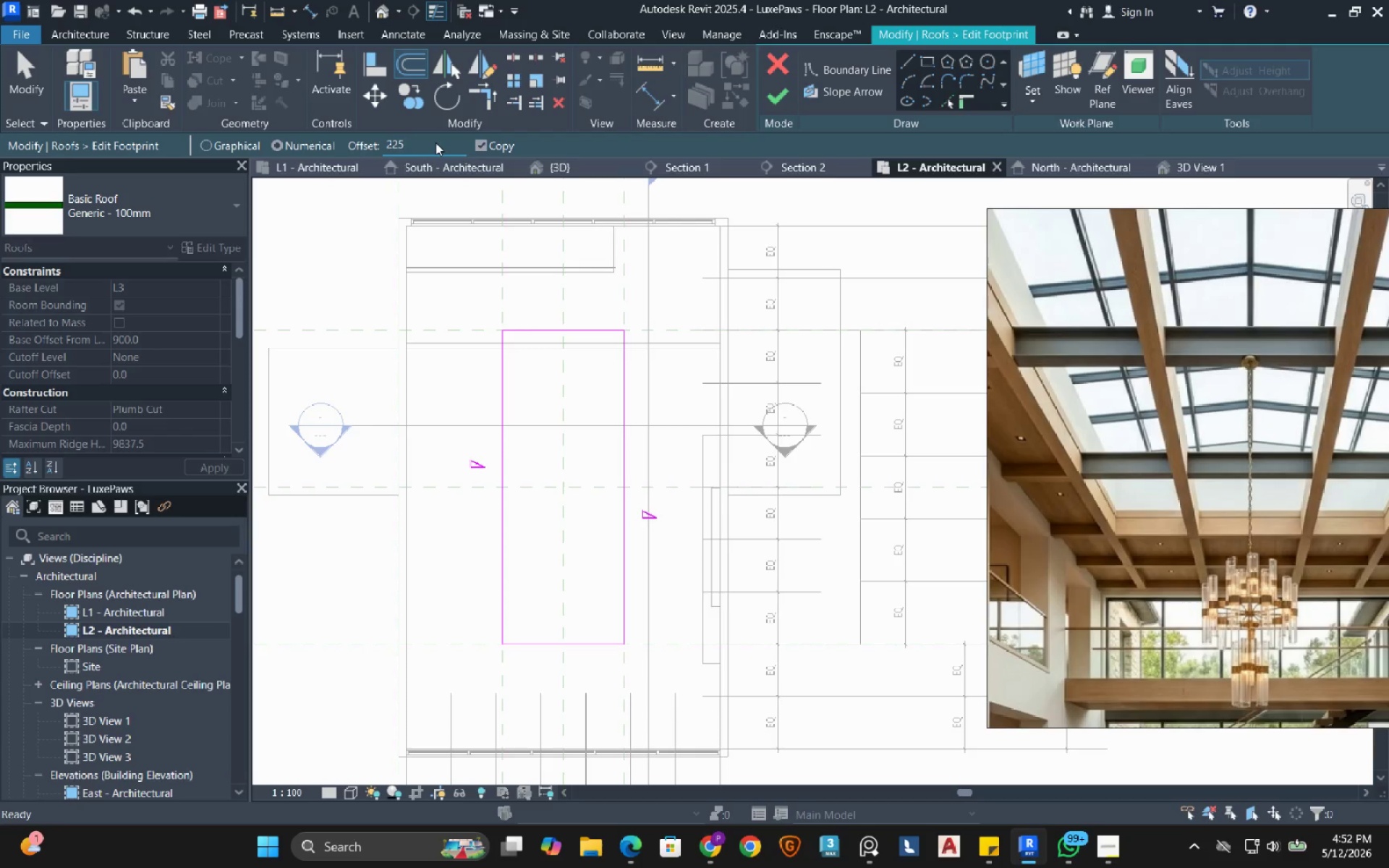 
key(NumpadEnter)
 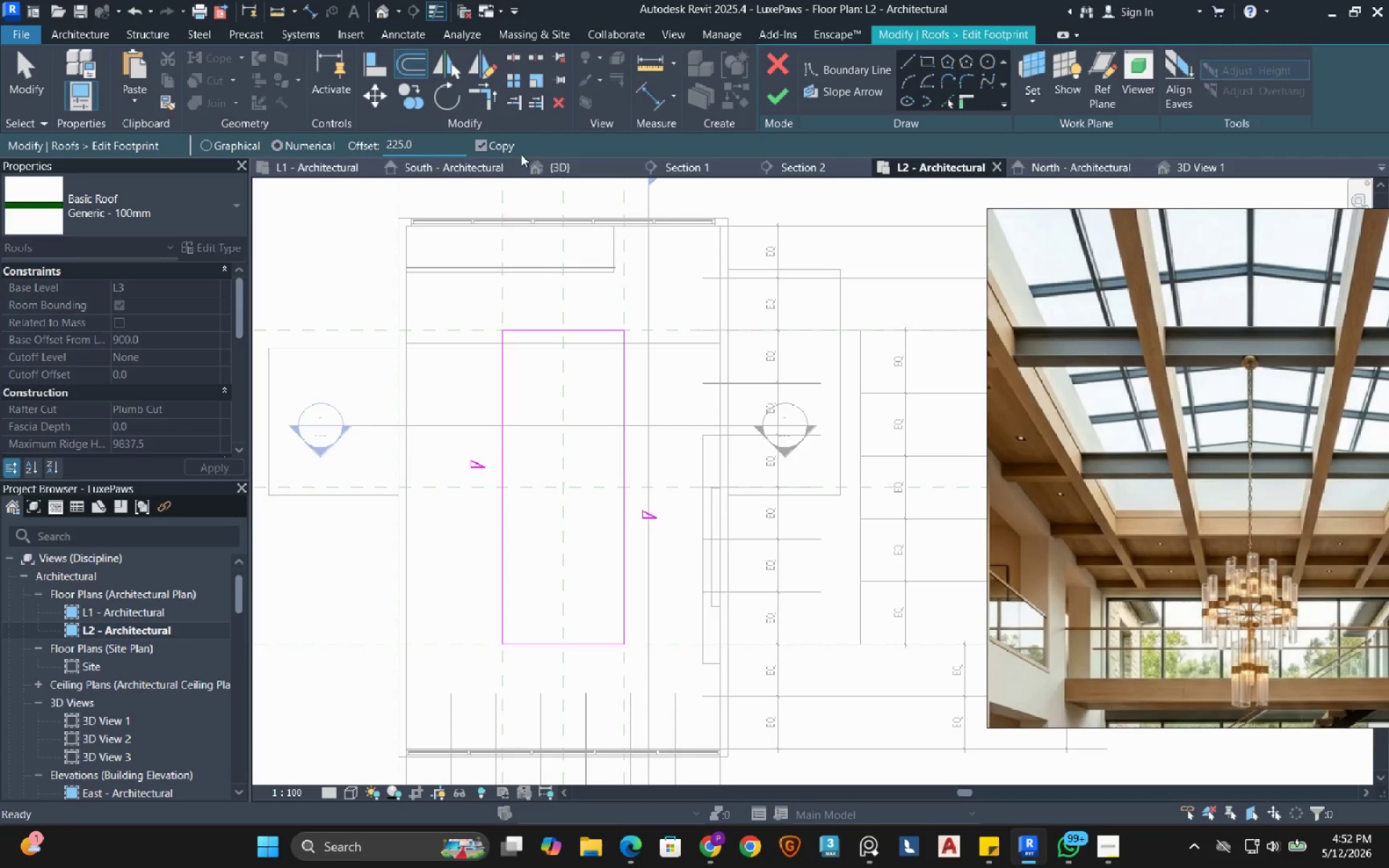 
left_click([493, 143])
 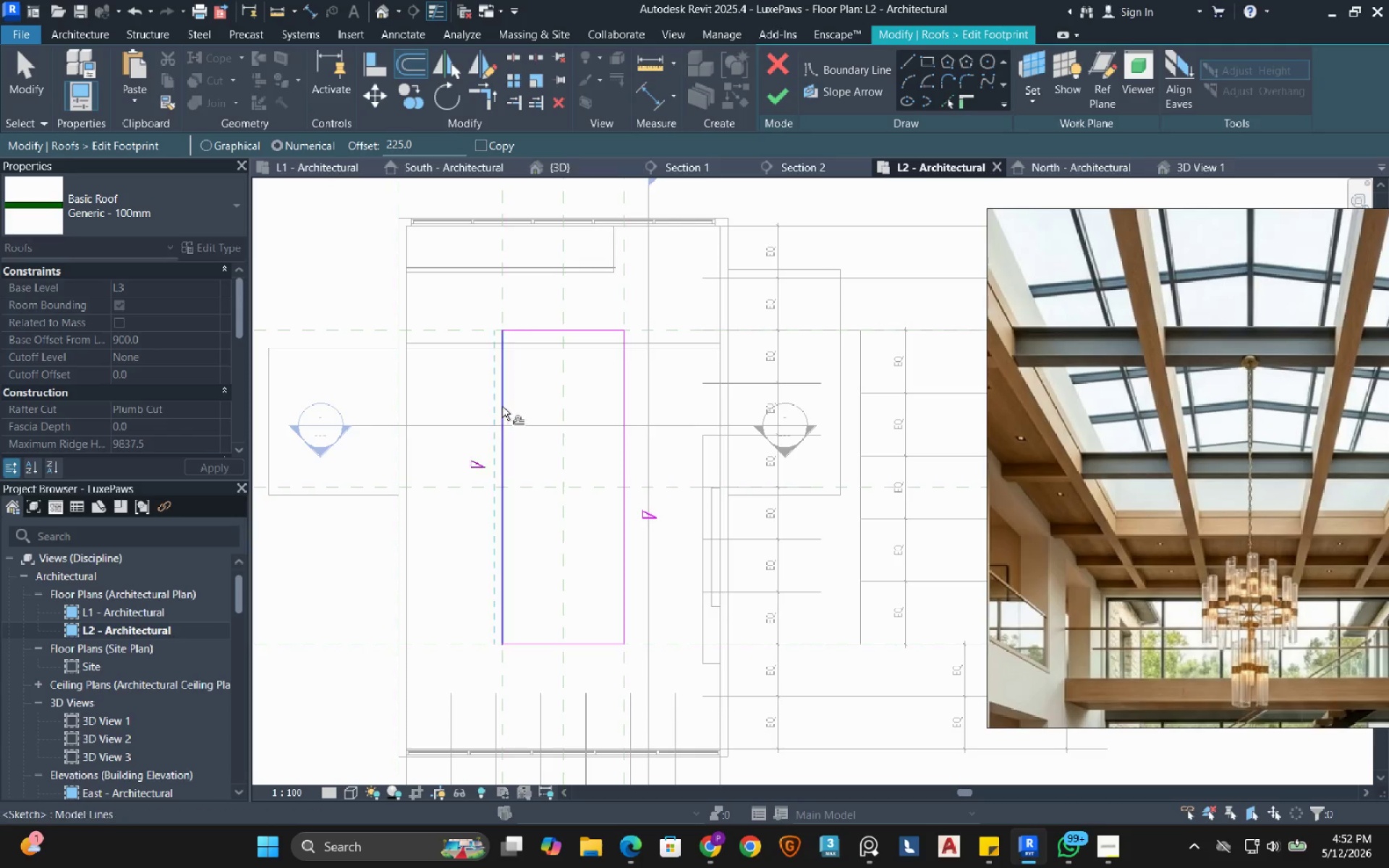 
left_click([502, 407])
 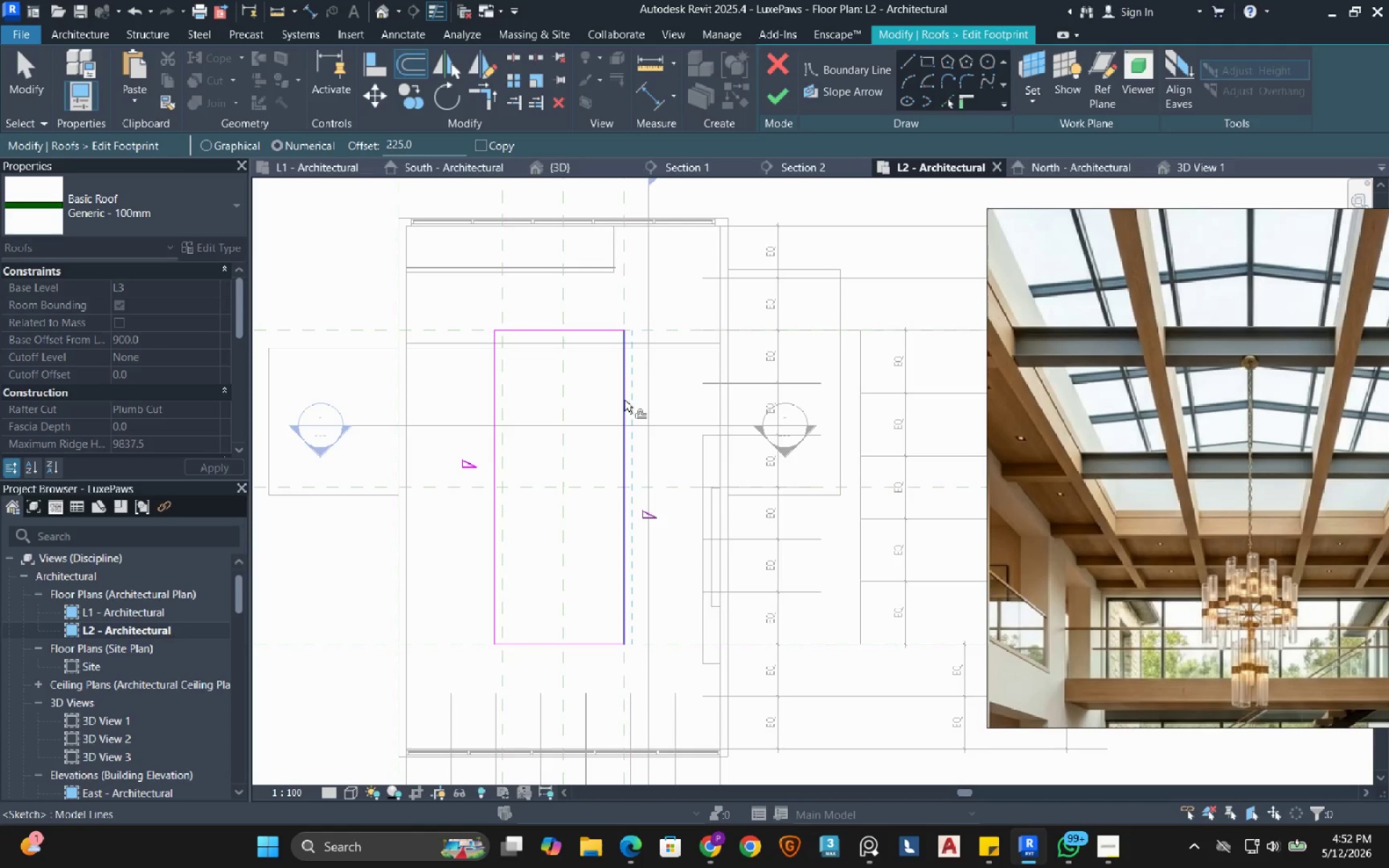 
left_click([624, 400])
 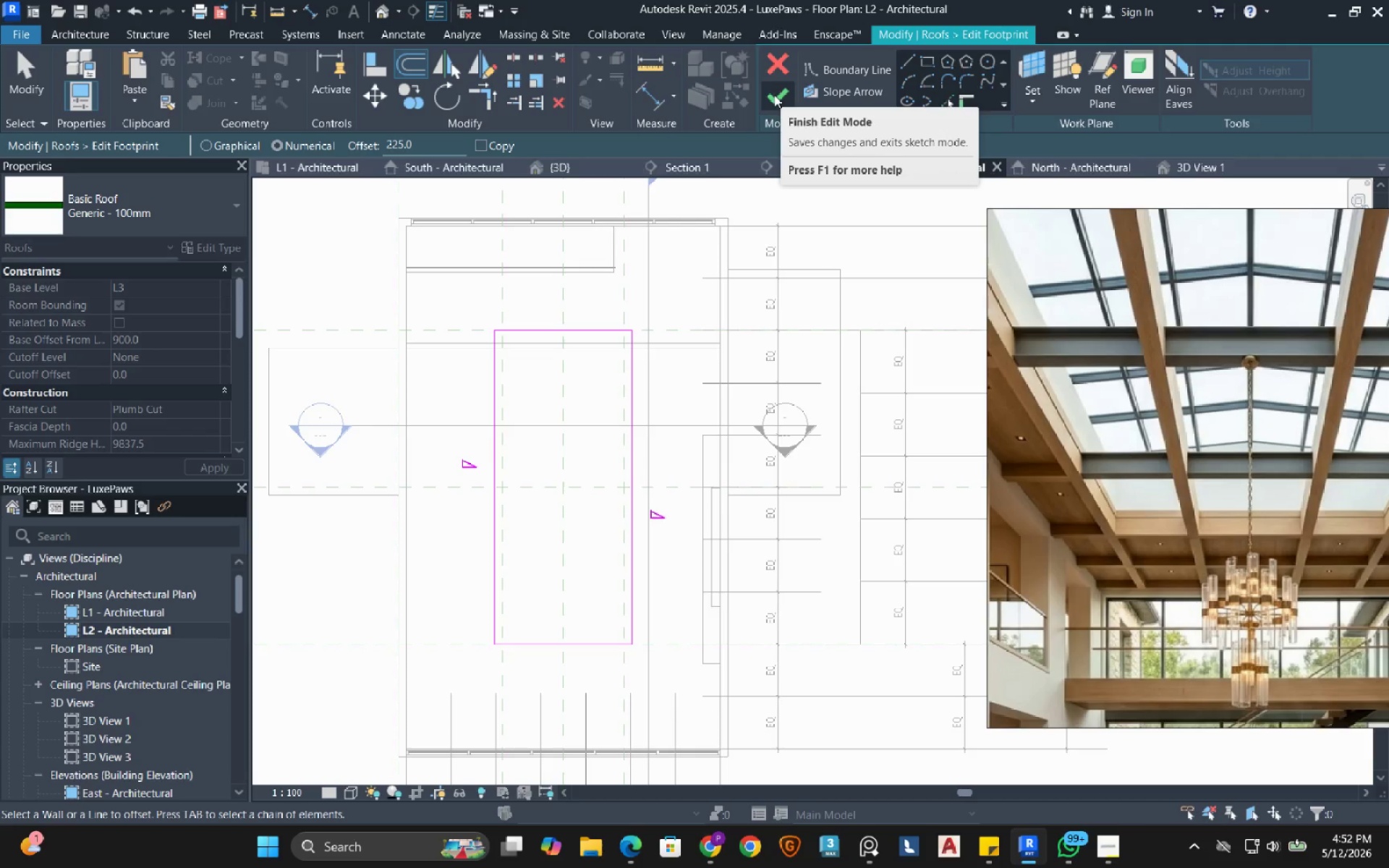 
left_click([774, 95])
 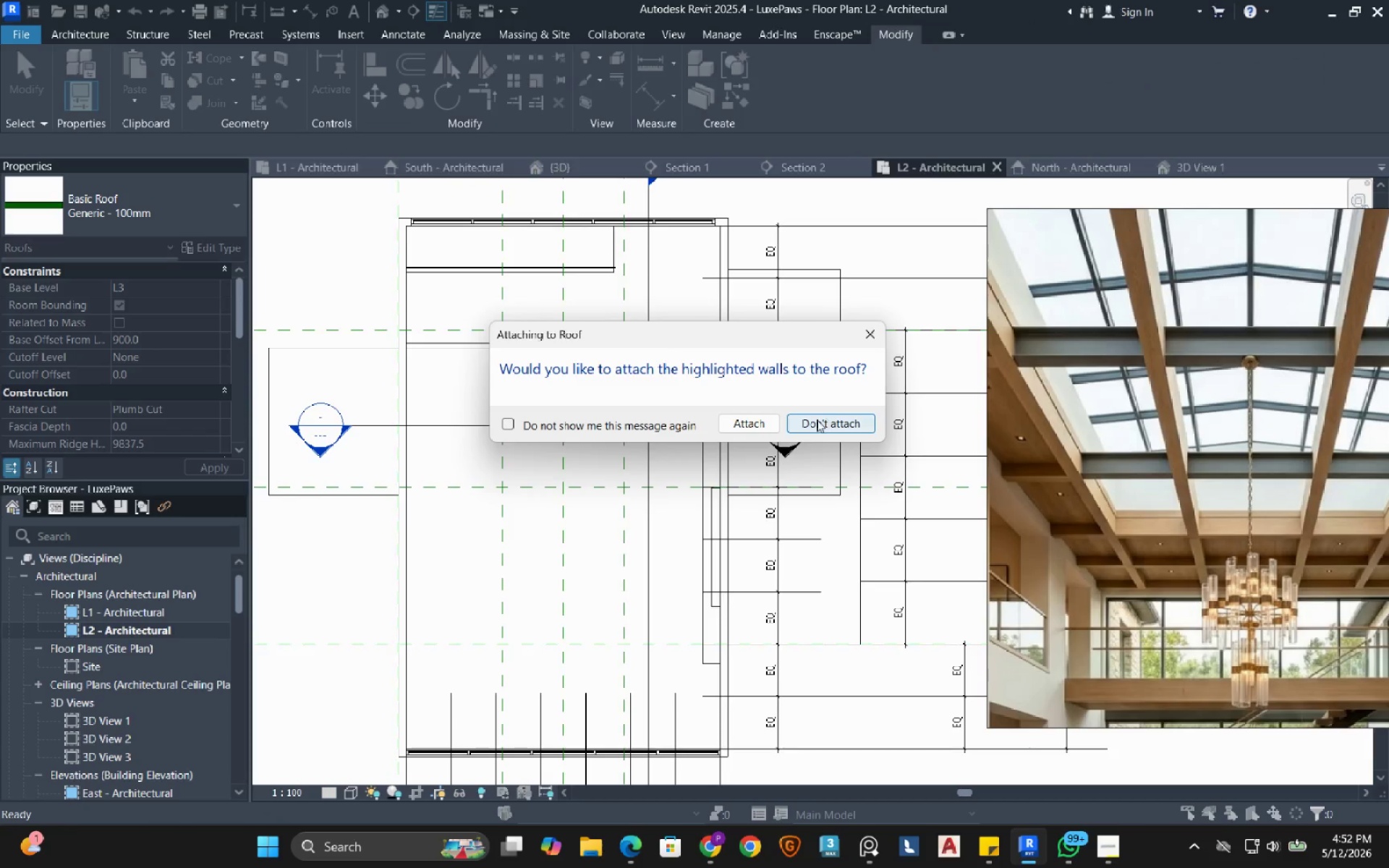 
left_click([765, 424])
 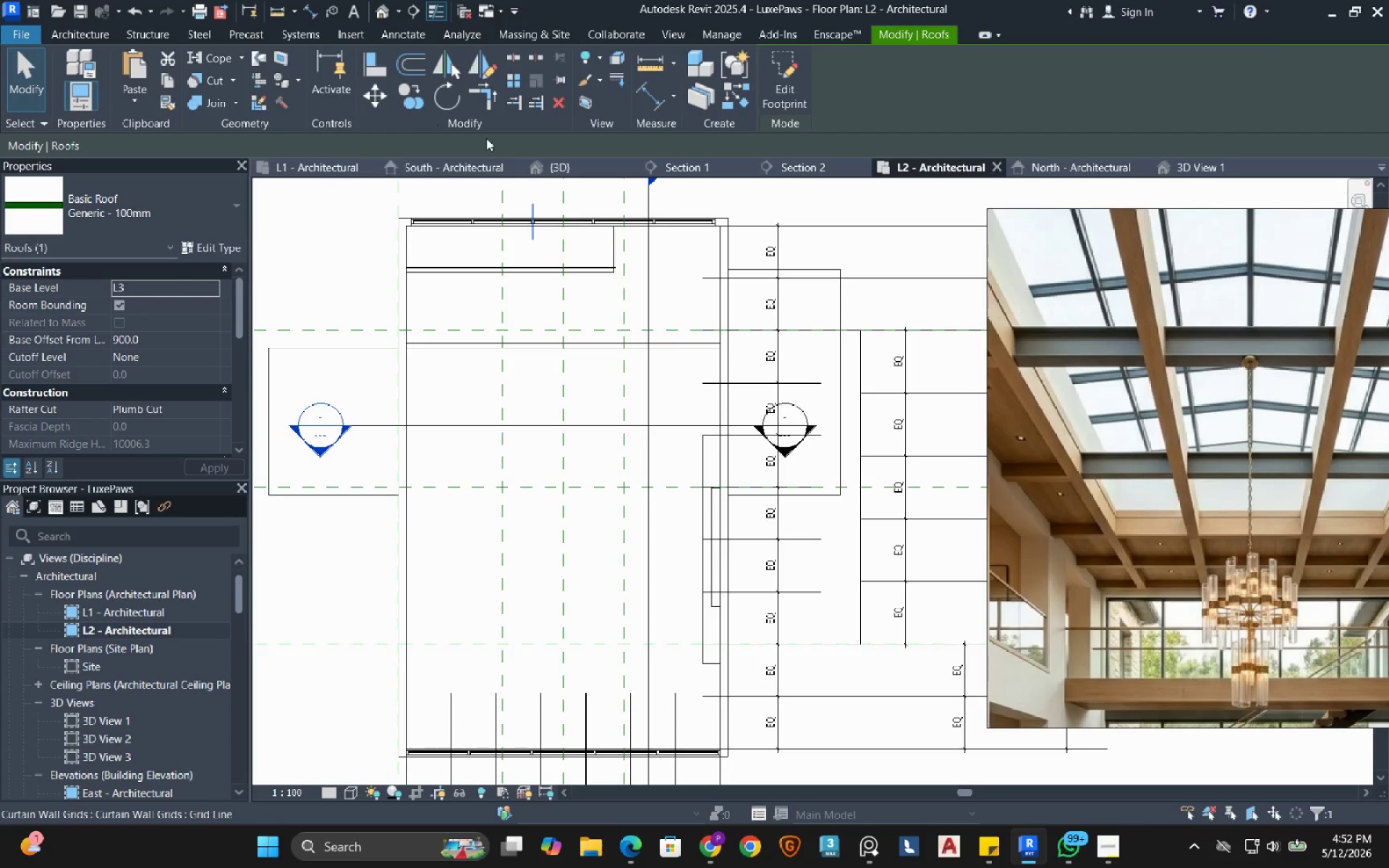 
left_click([553, 174])
 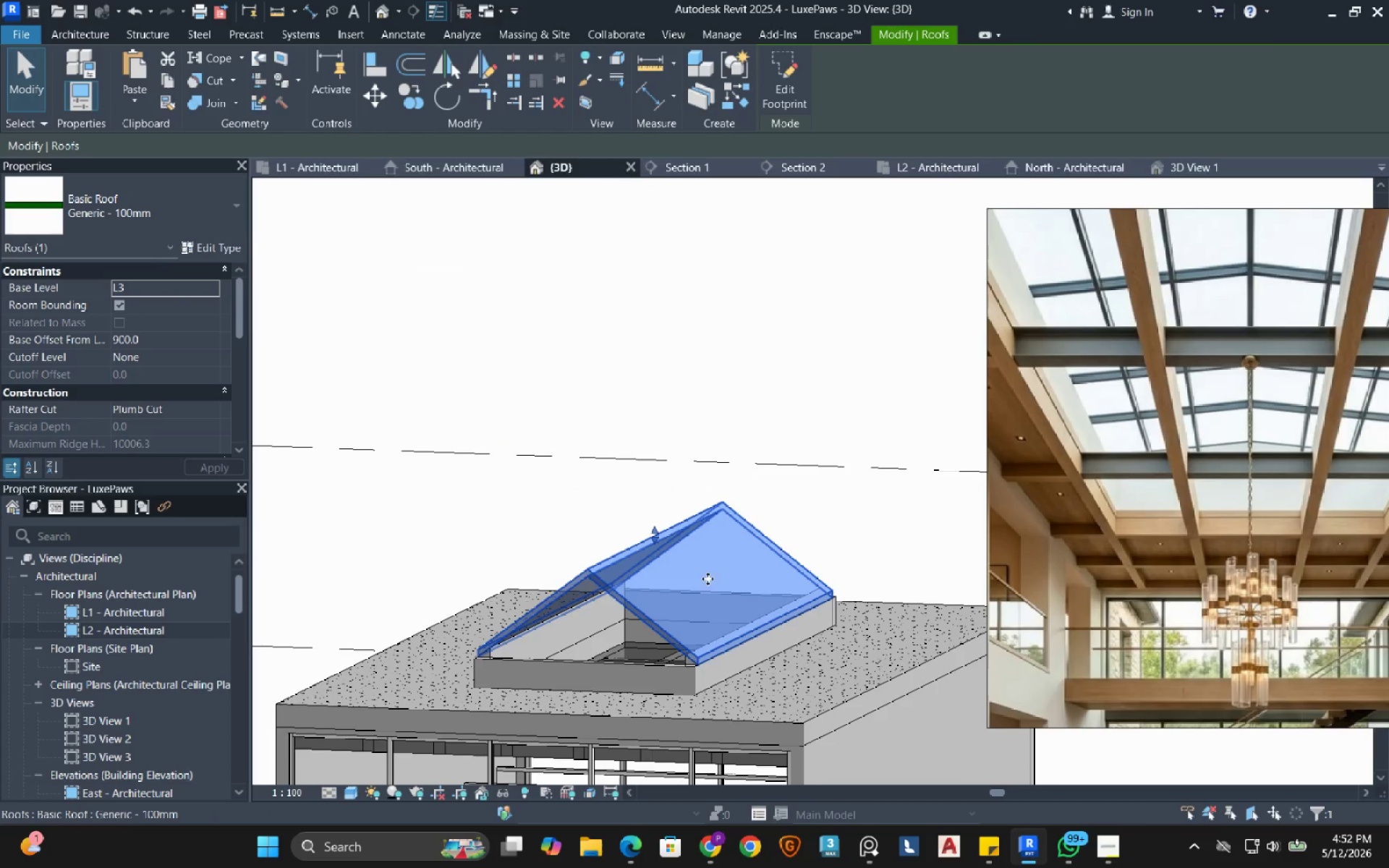 
scroll: coordinate [696, 659], scroll_direction: up, amount: 2.0
 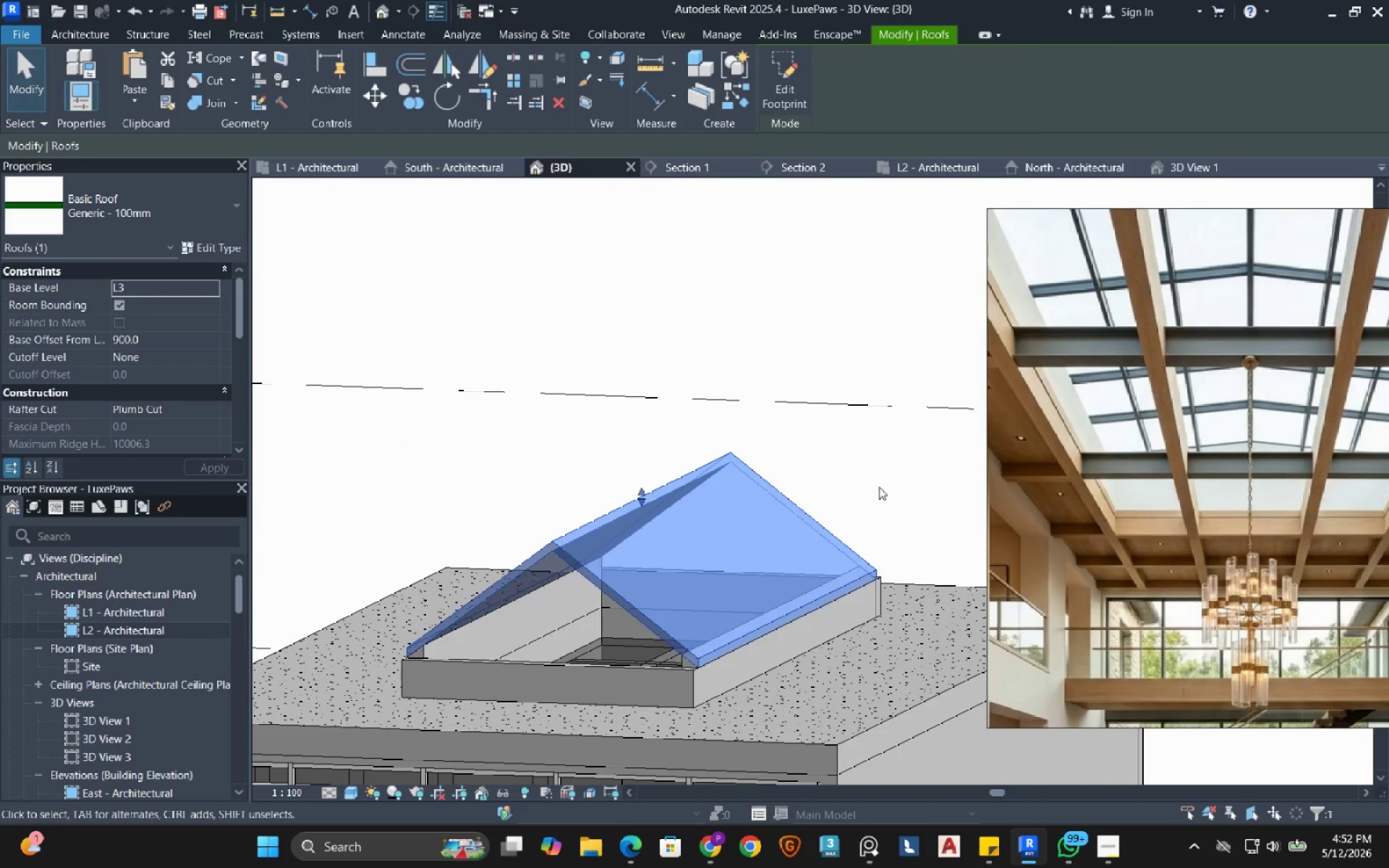 
left_click([879, 487])
 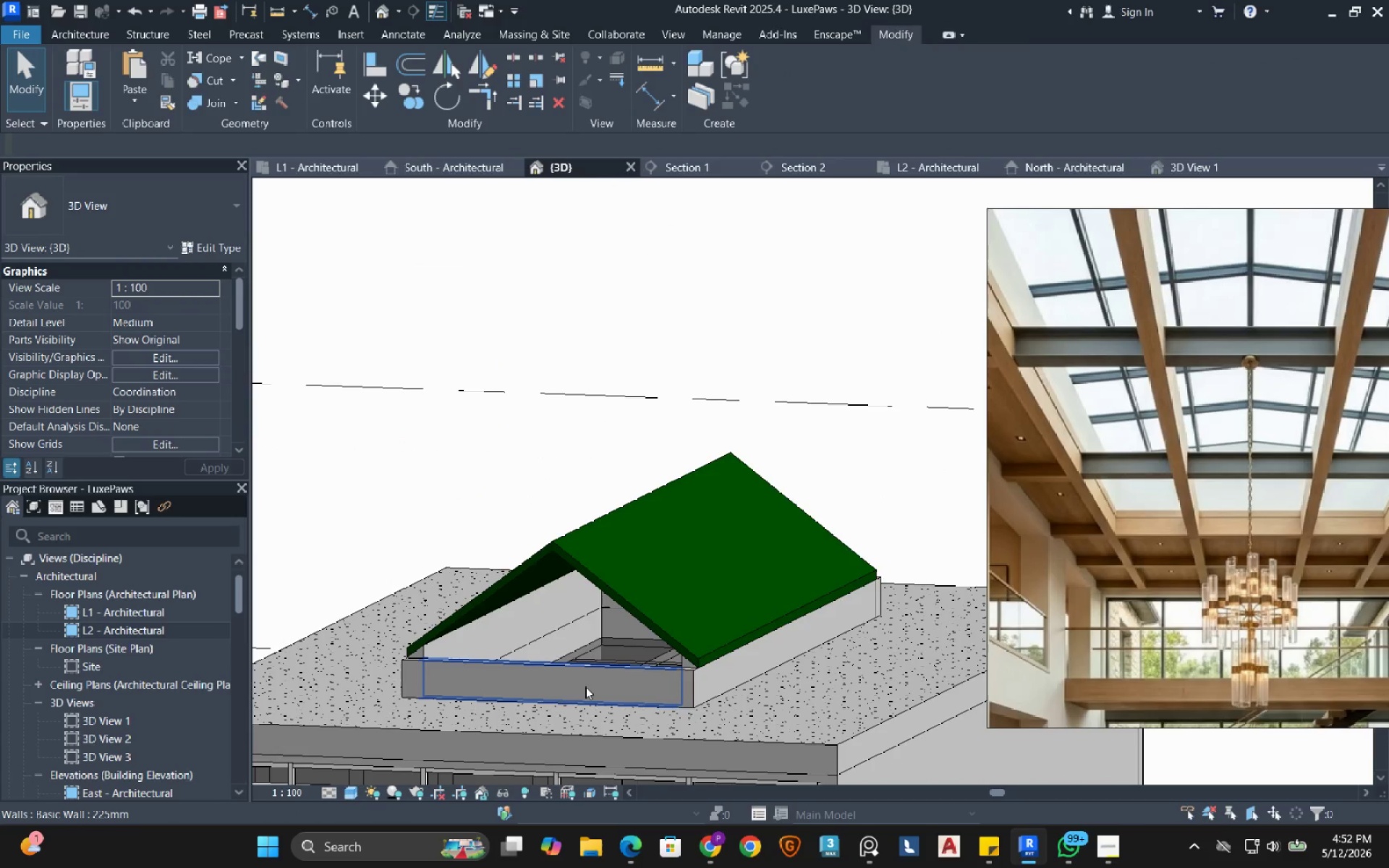 
left_click([585, 686])
 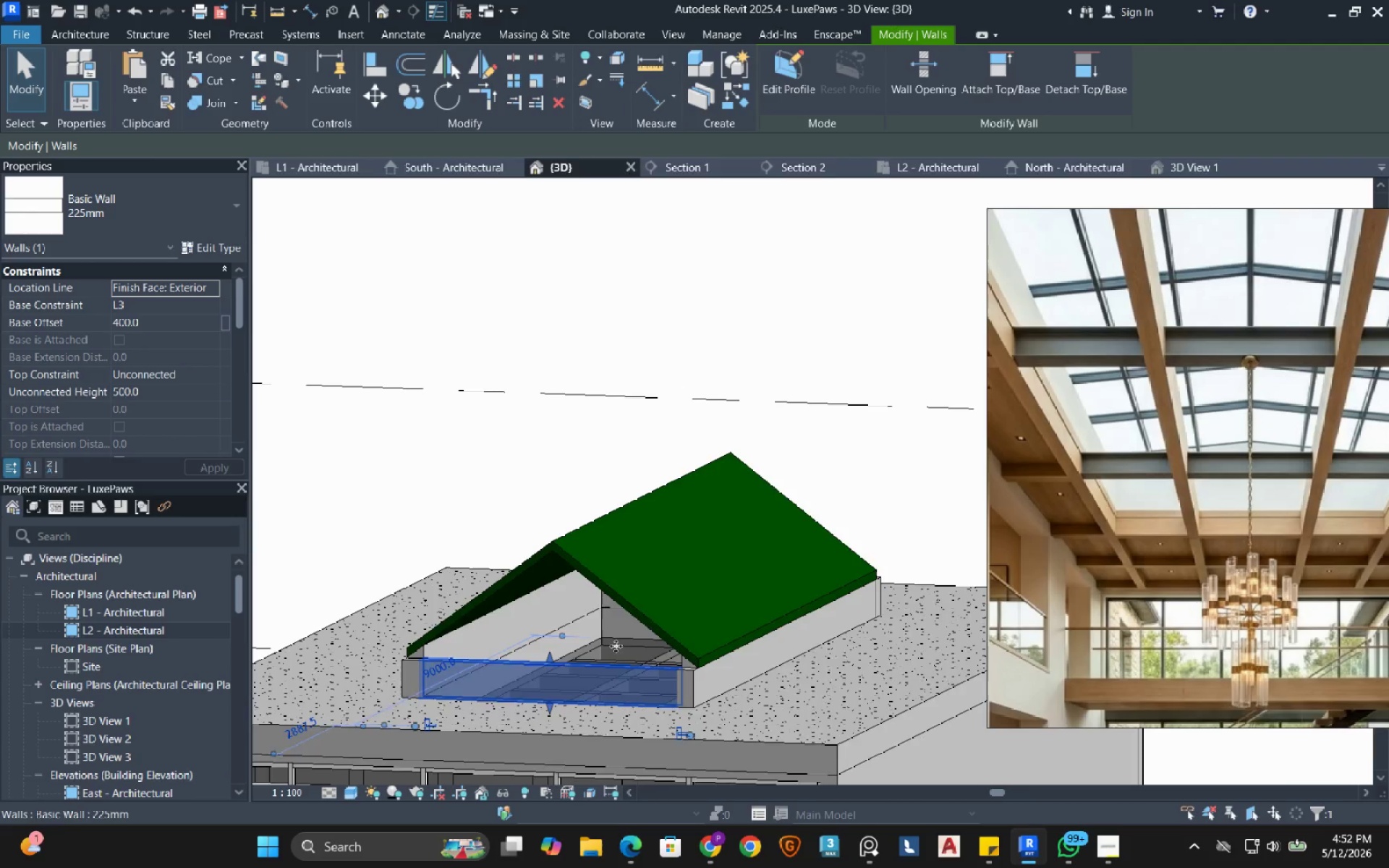 
double_click([657, 602])
 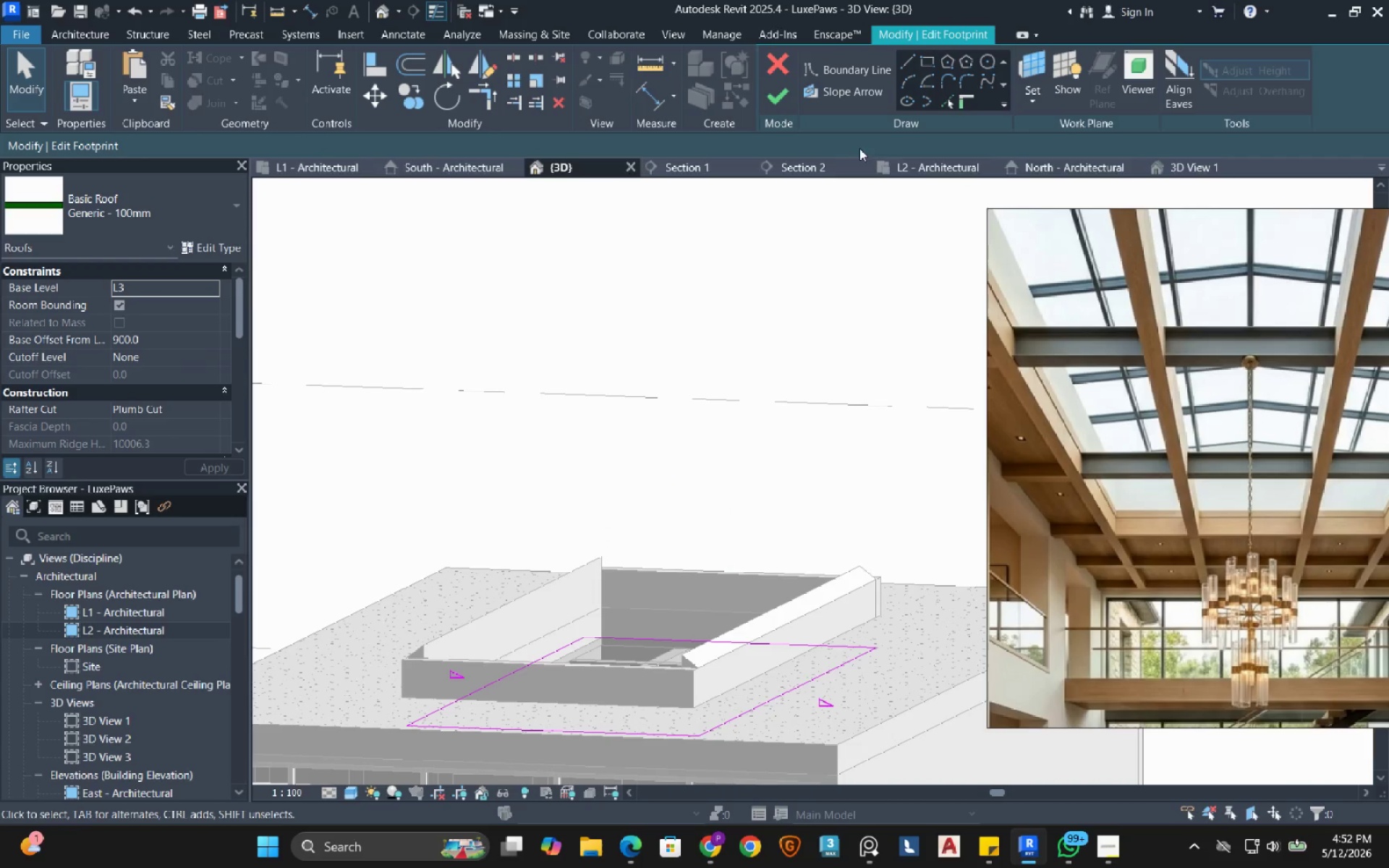 
left_click([906, 169])
 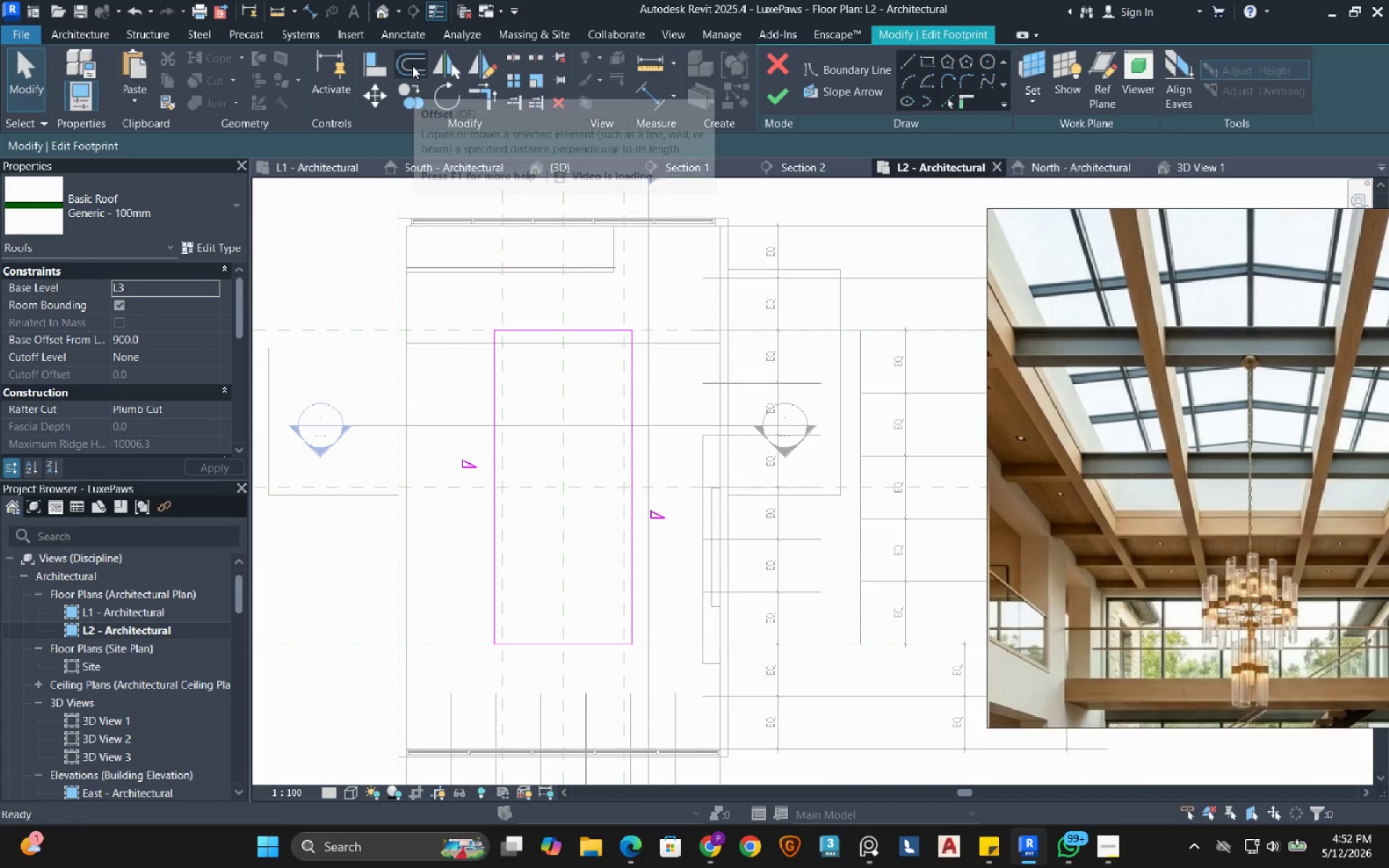 
left_click([412, 66])
 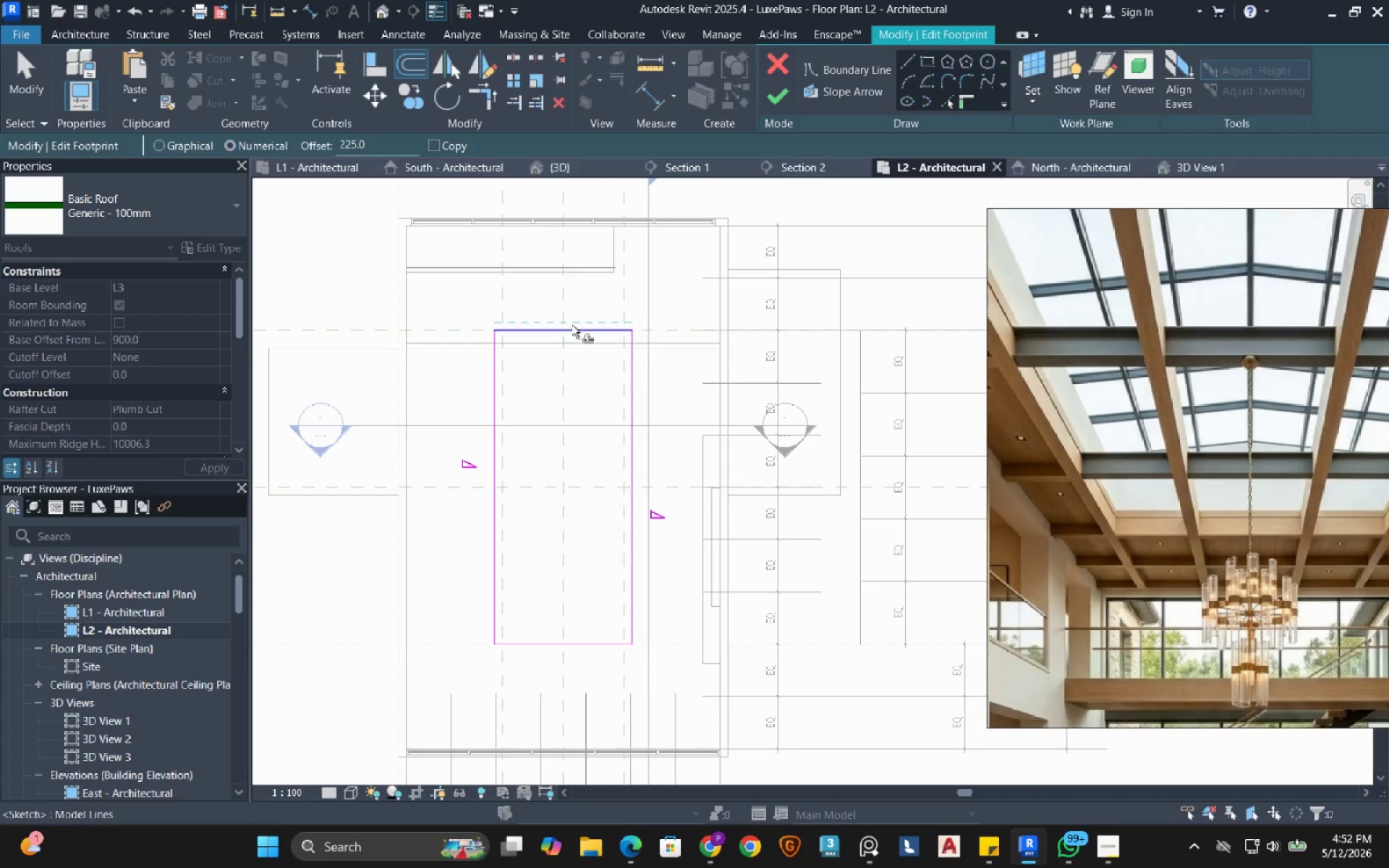 
left_click([575, 323])
 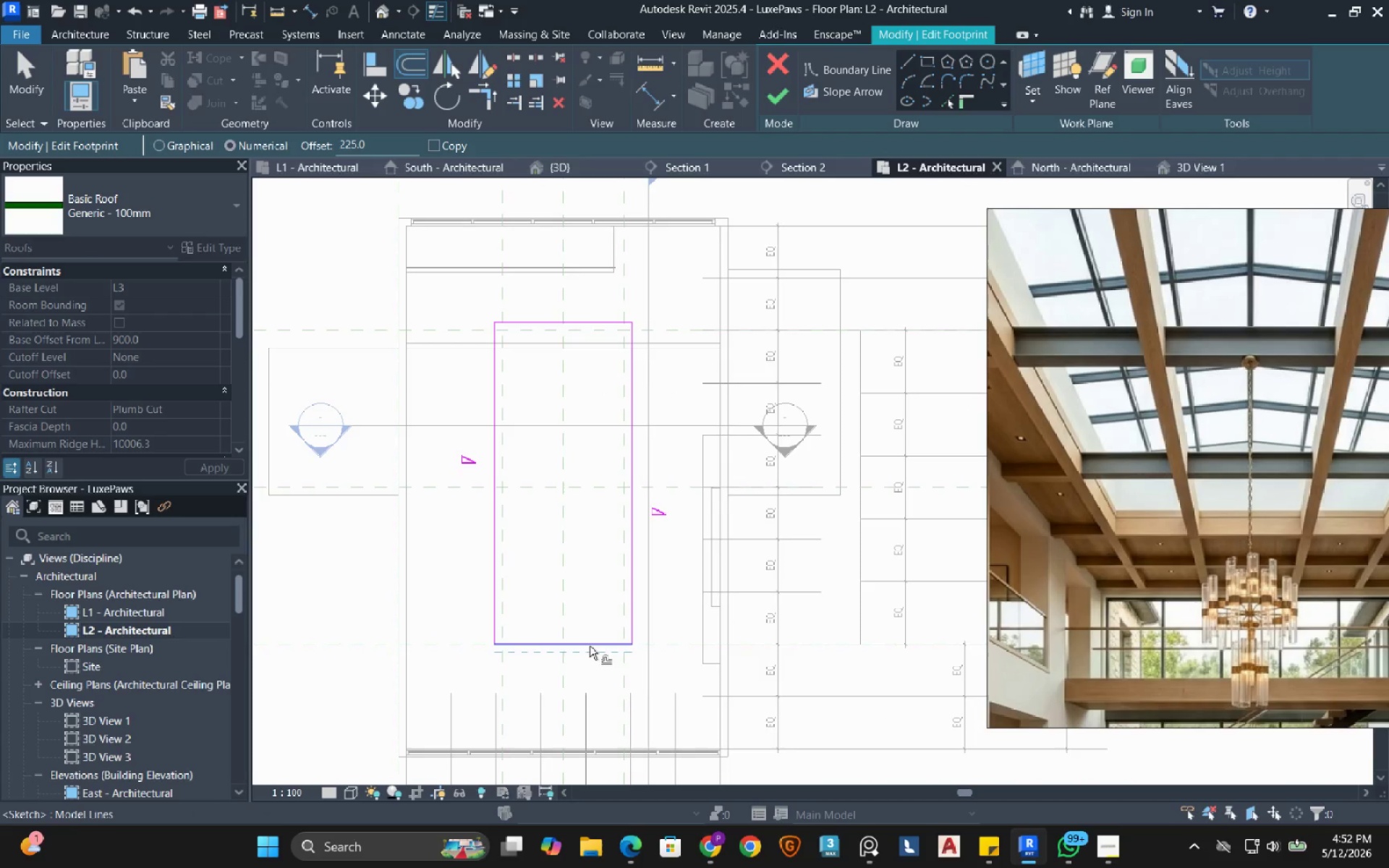 
left_click([590, 646])
 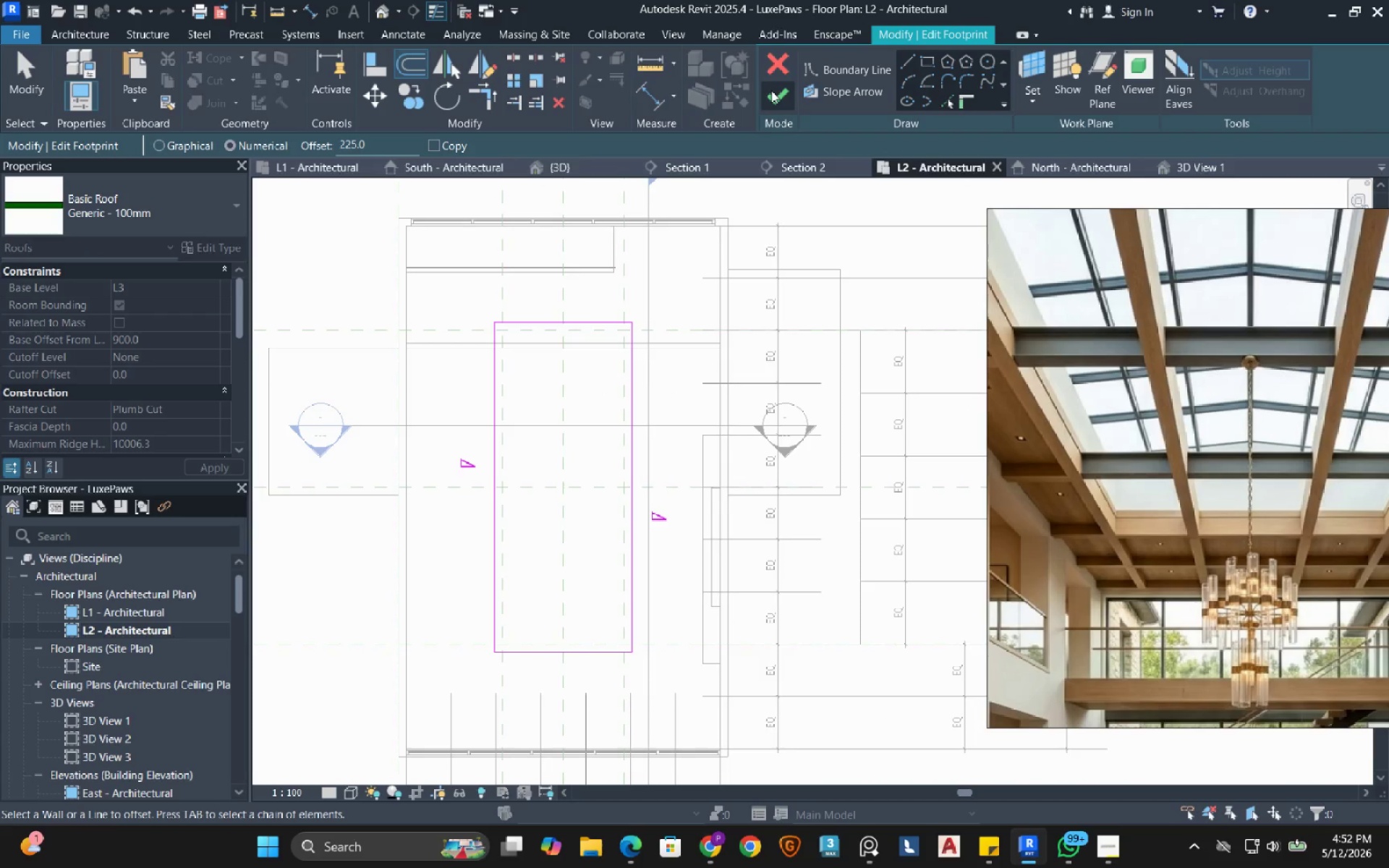 
left_click([771, 90])
 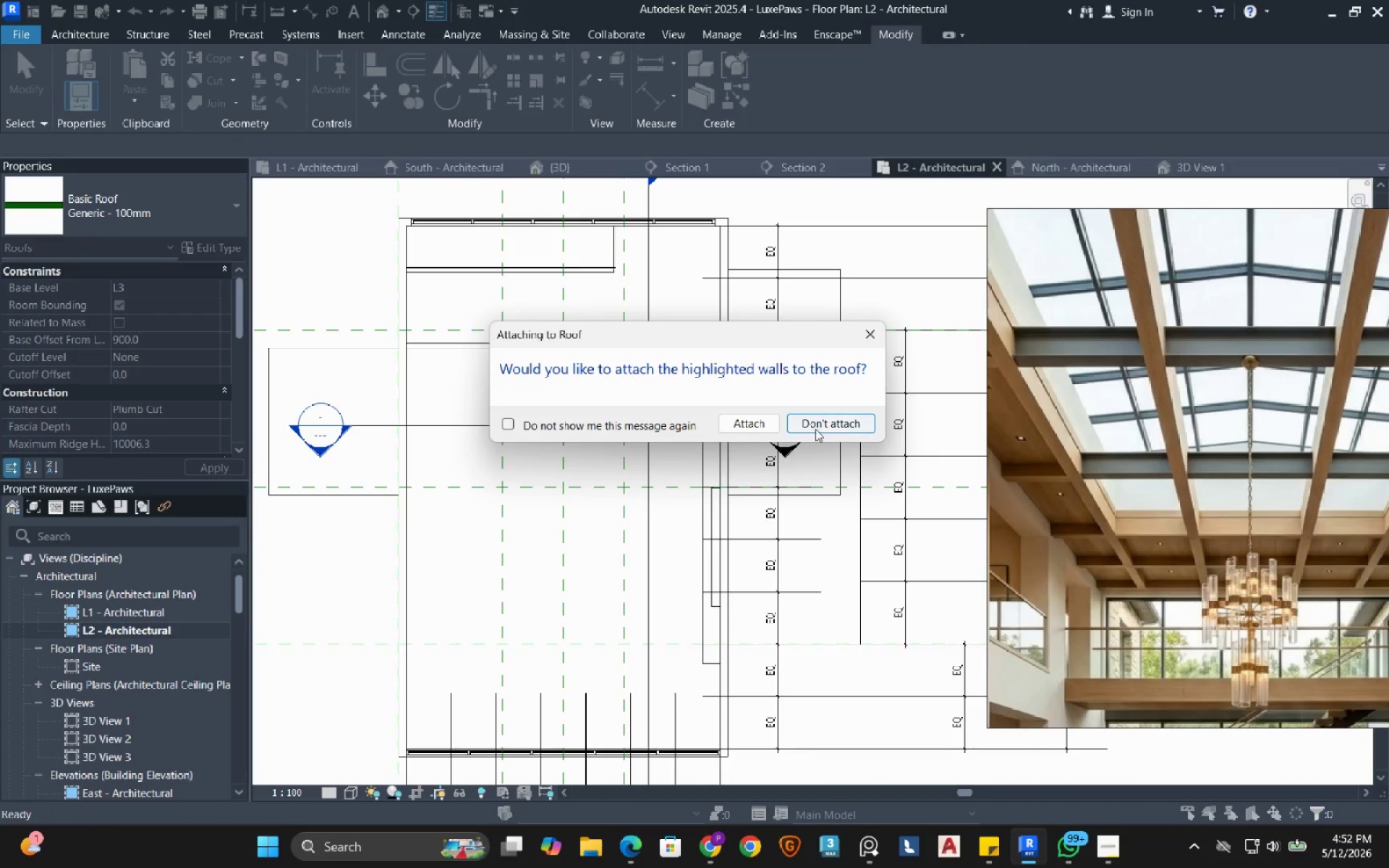 
left_click([751, 427])
 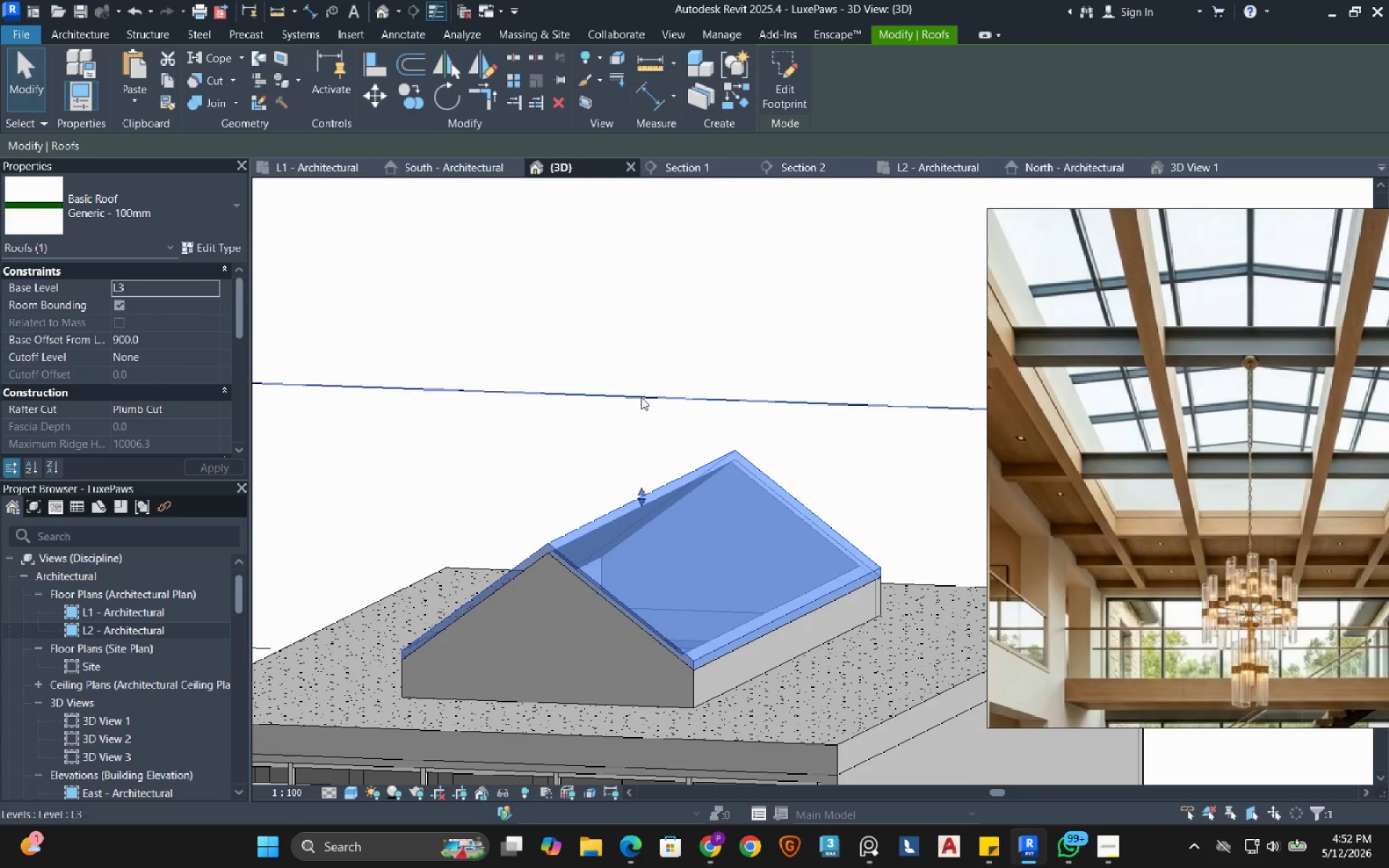 
left_click([854, 468])
 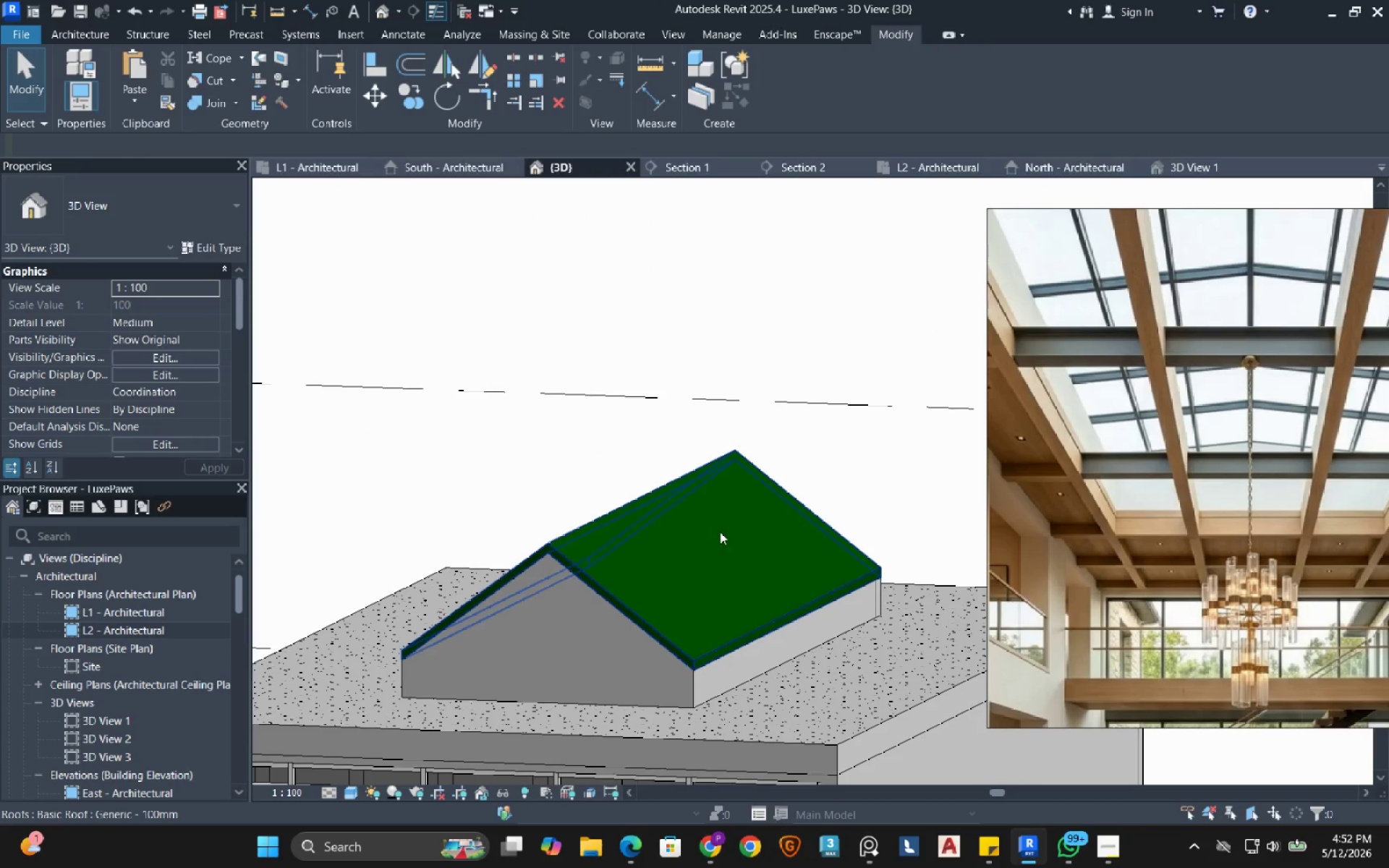 
left_click([720, 532])
 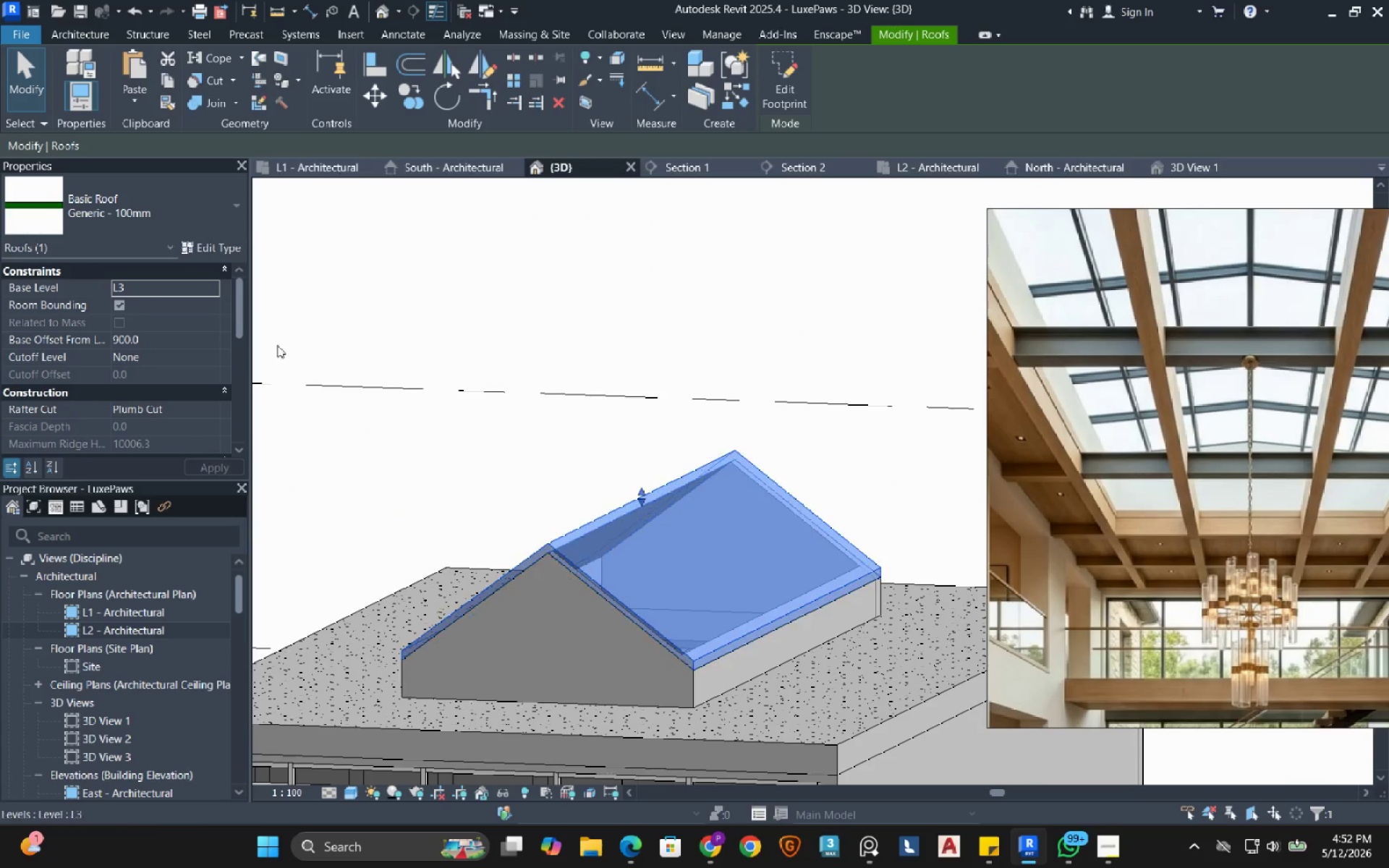 
left_click([156, 218])
 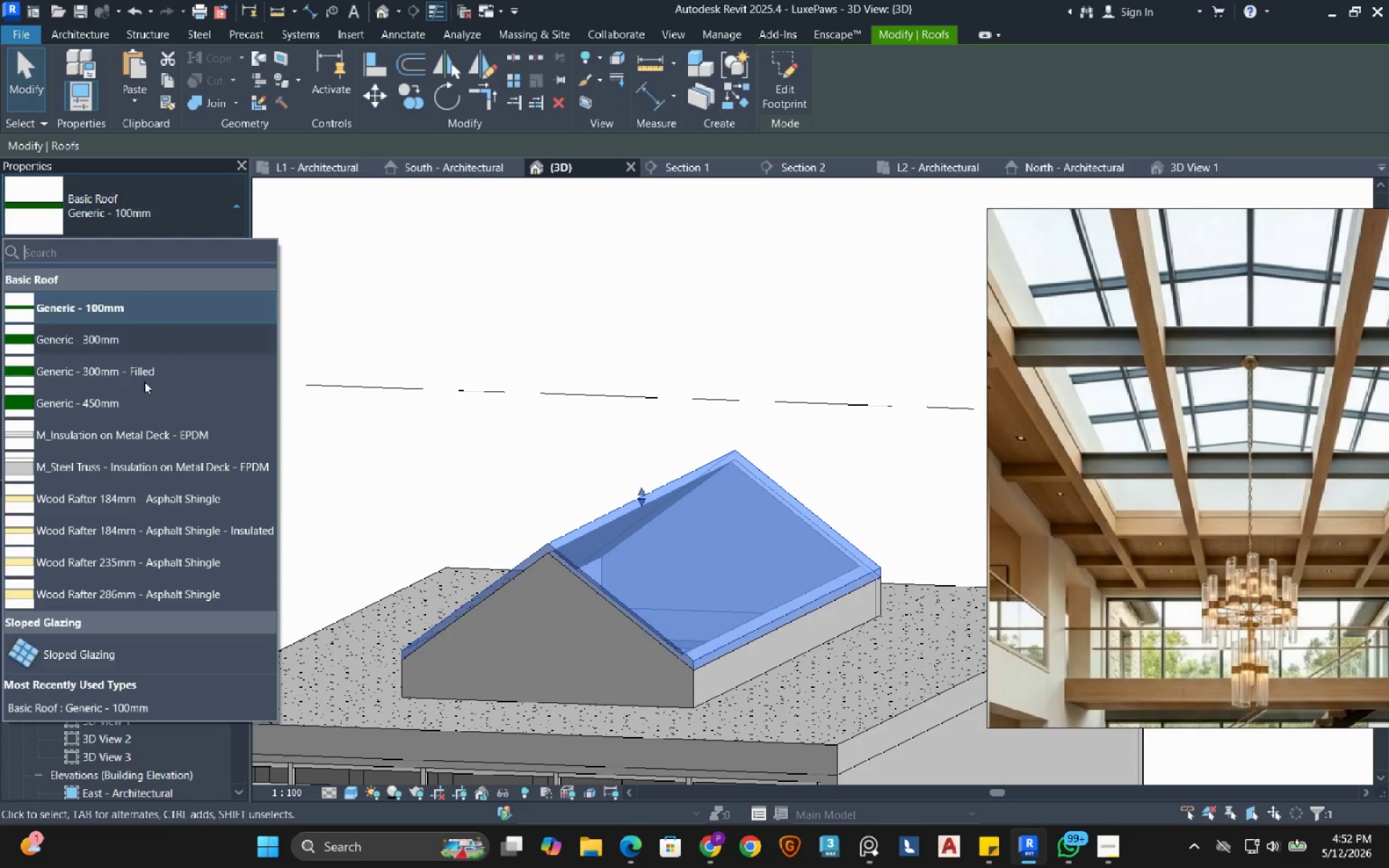 
scroll: coordinate [137, 435], scroll_direction: down, amount: 6.0
 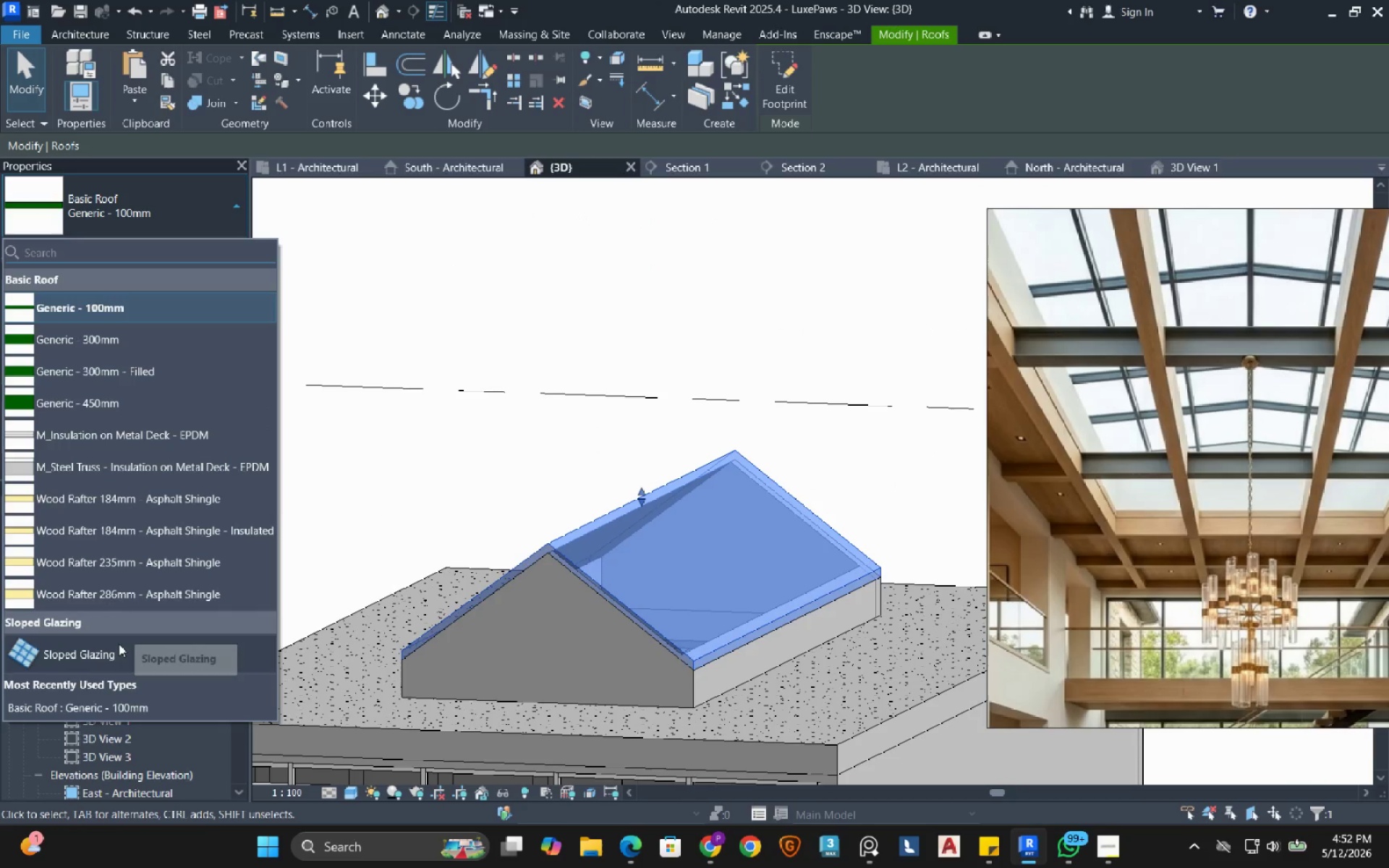 
left_click([118, 644])
 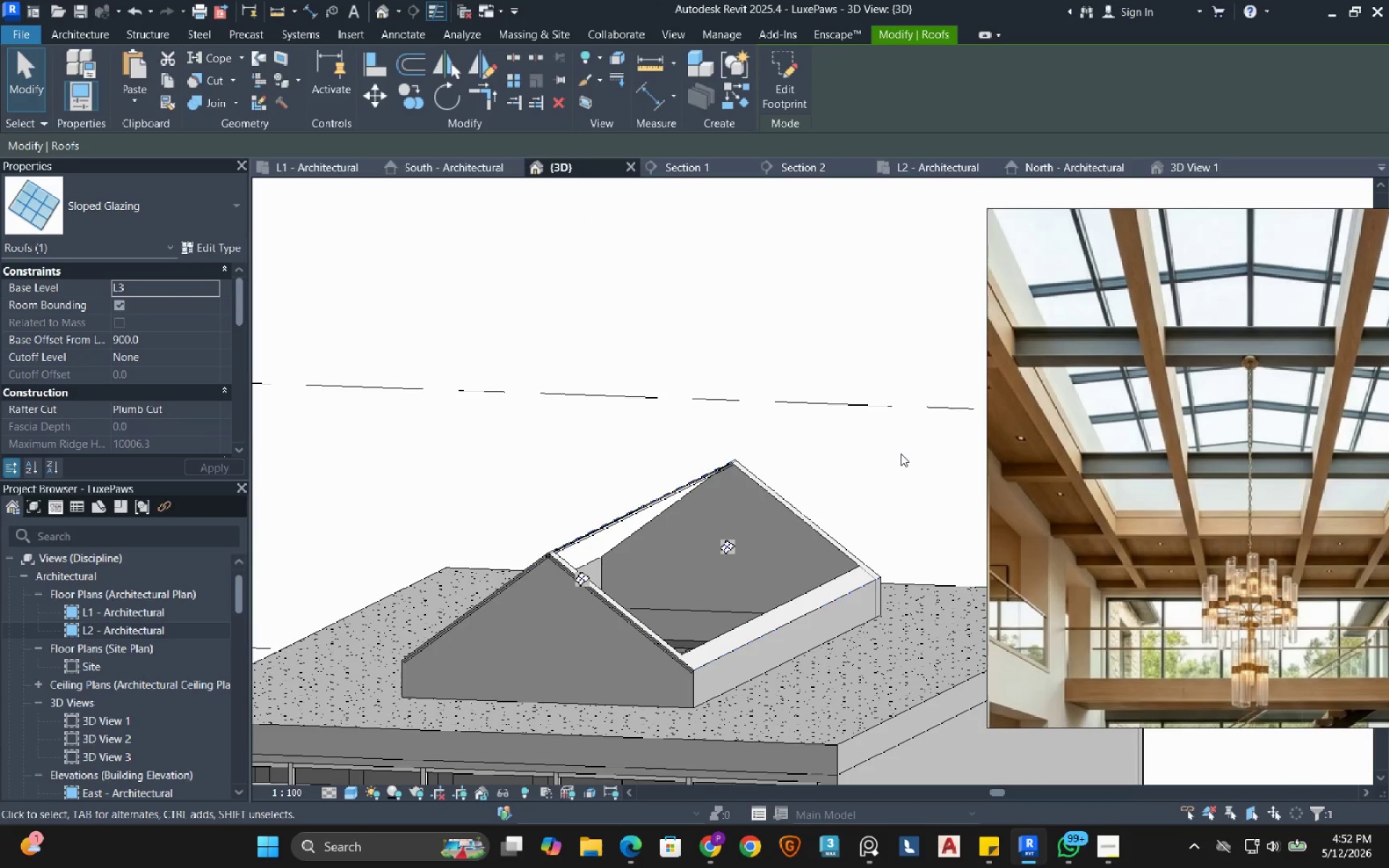 
left_click([867, 450])
 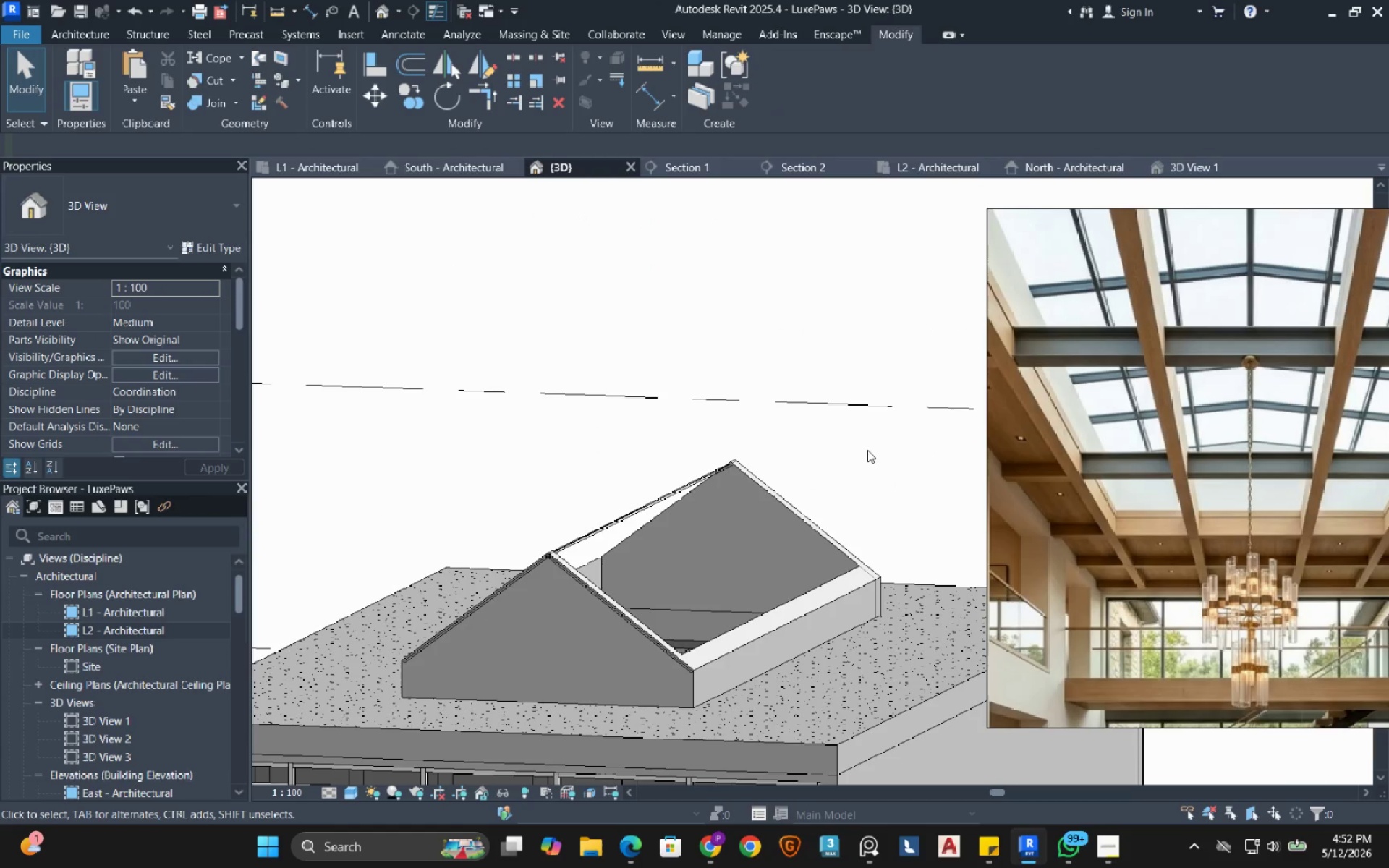 
wait(8.06)
 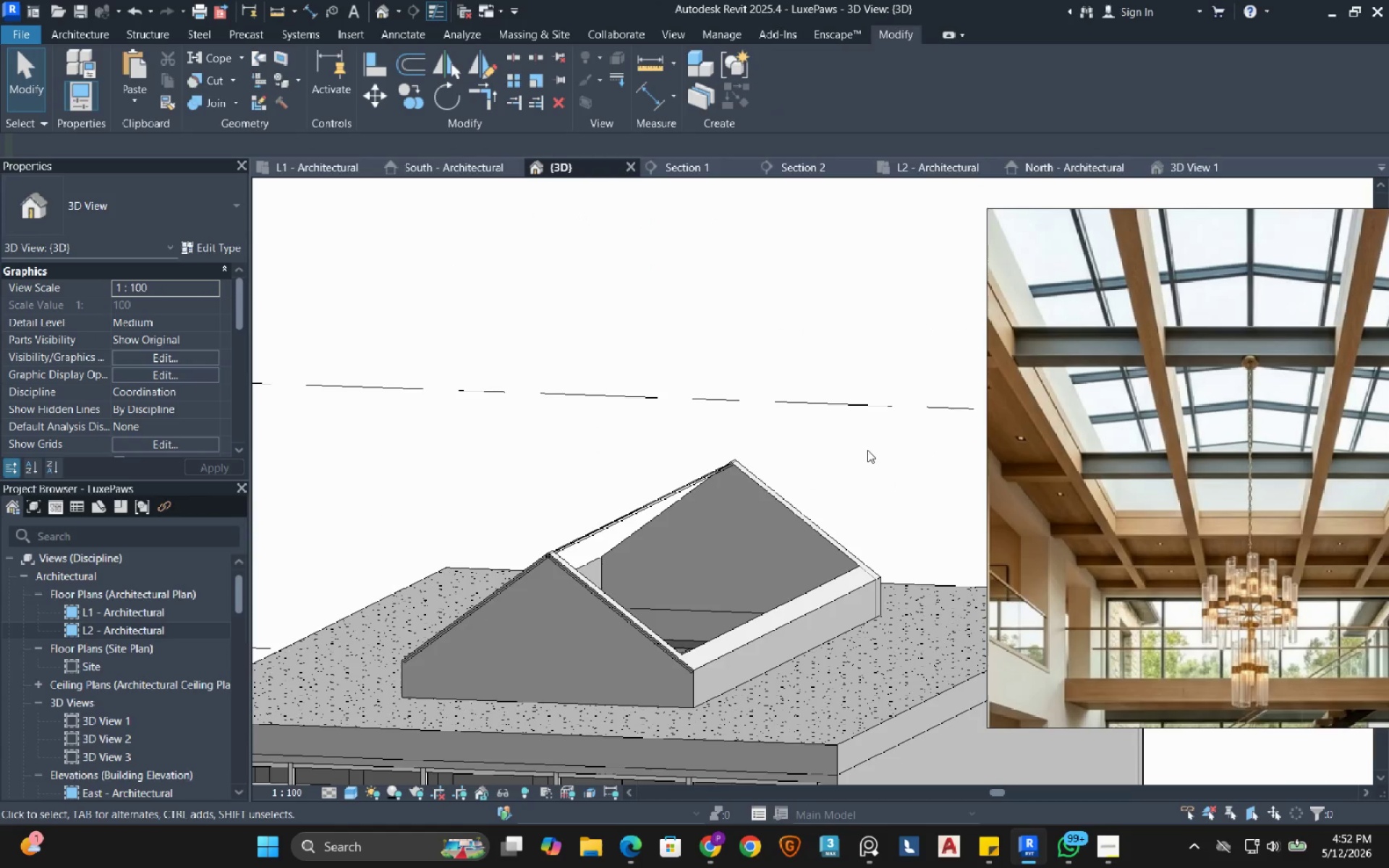 
left_click([846, 592])
 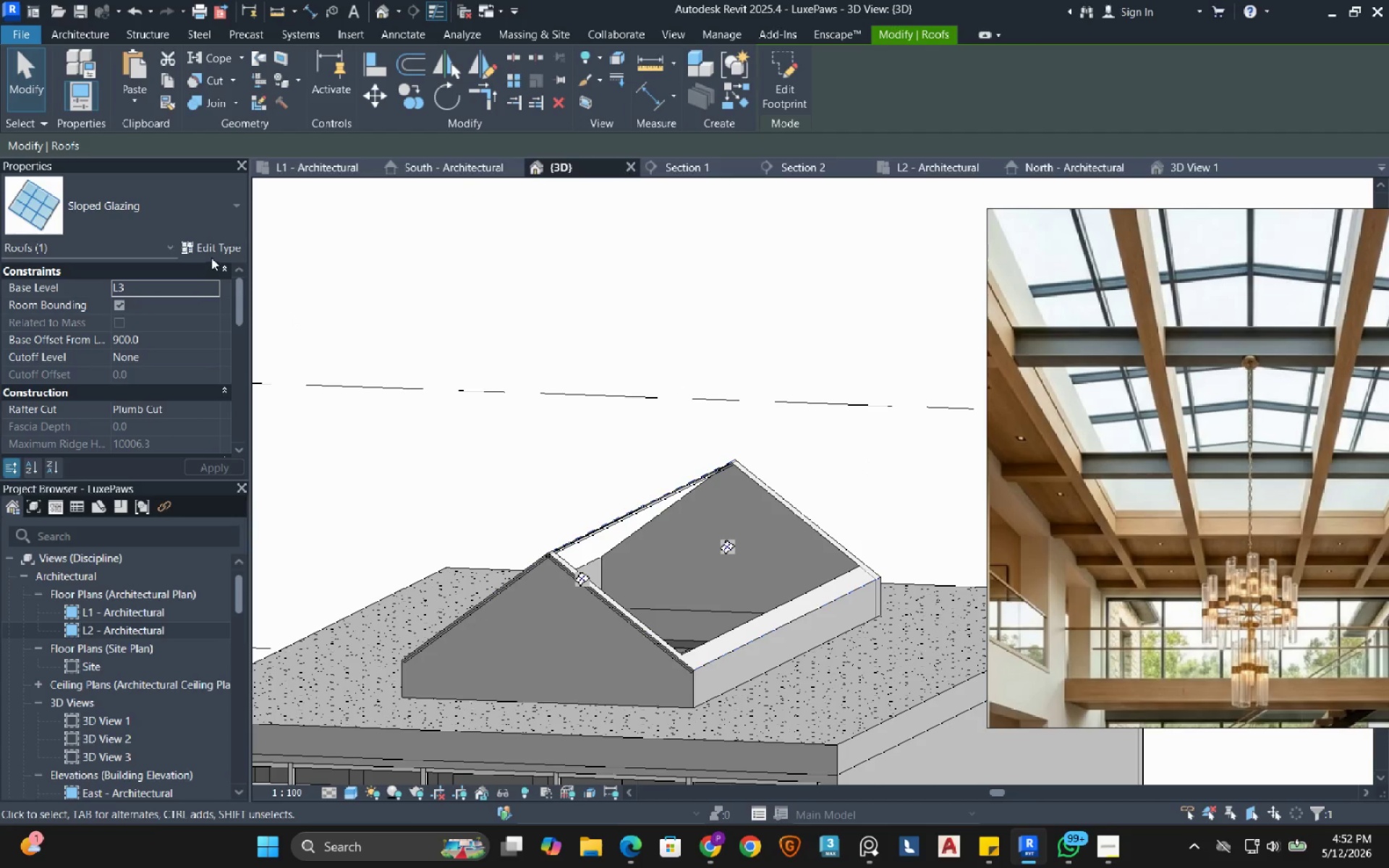 
left_click([211, 251])
 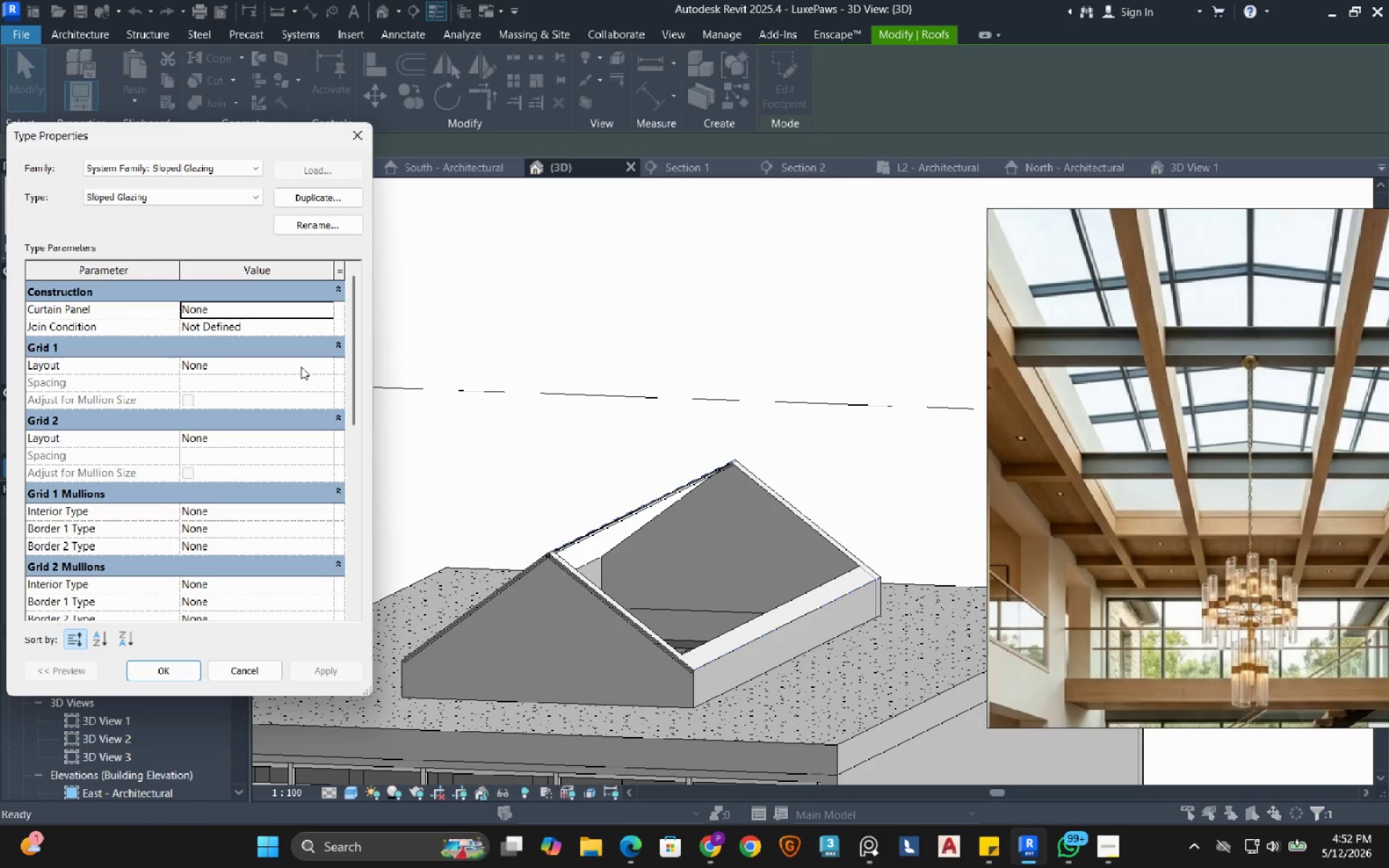 
left_click([320, 360])
 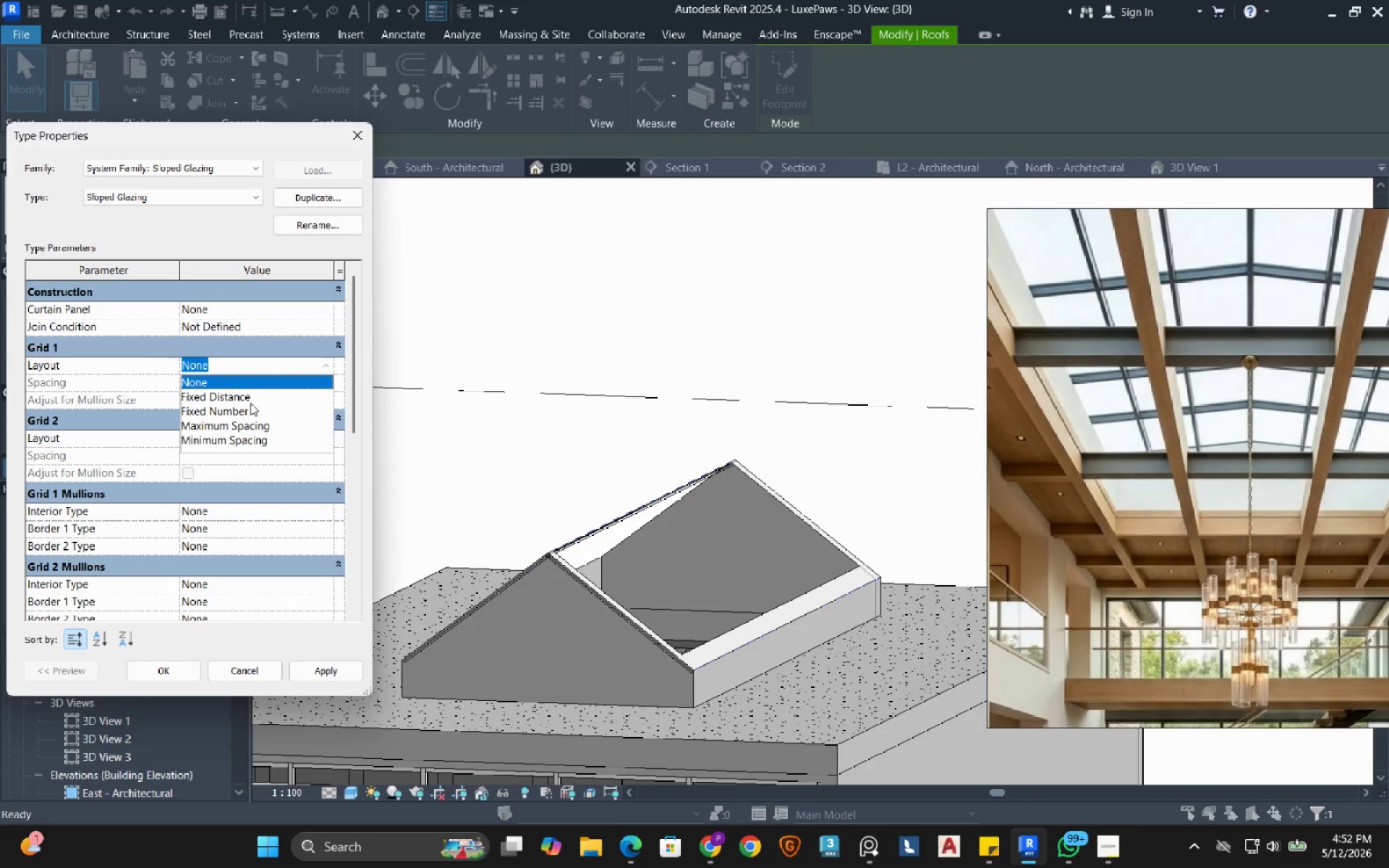 
wait(7.12)
 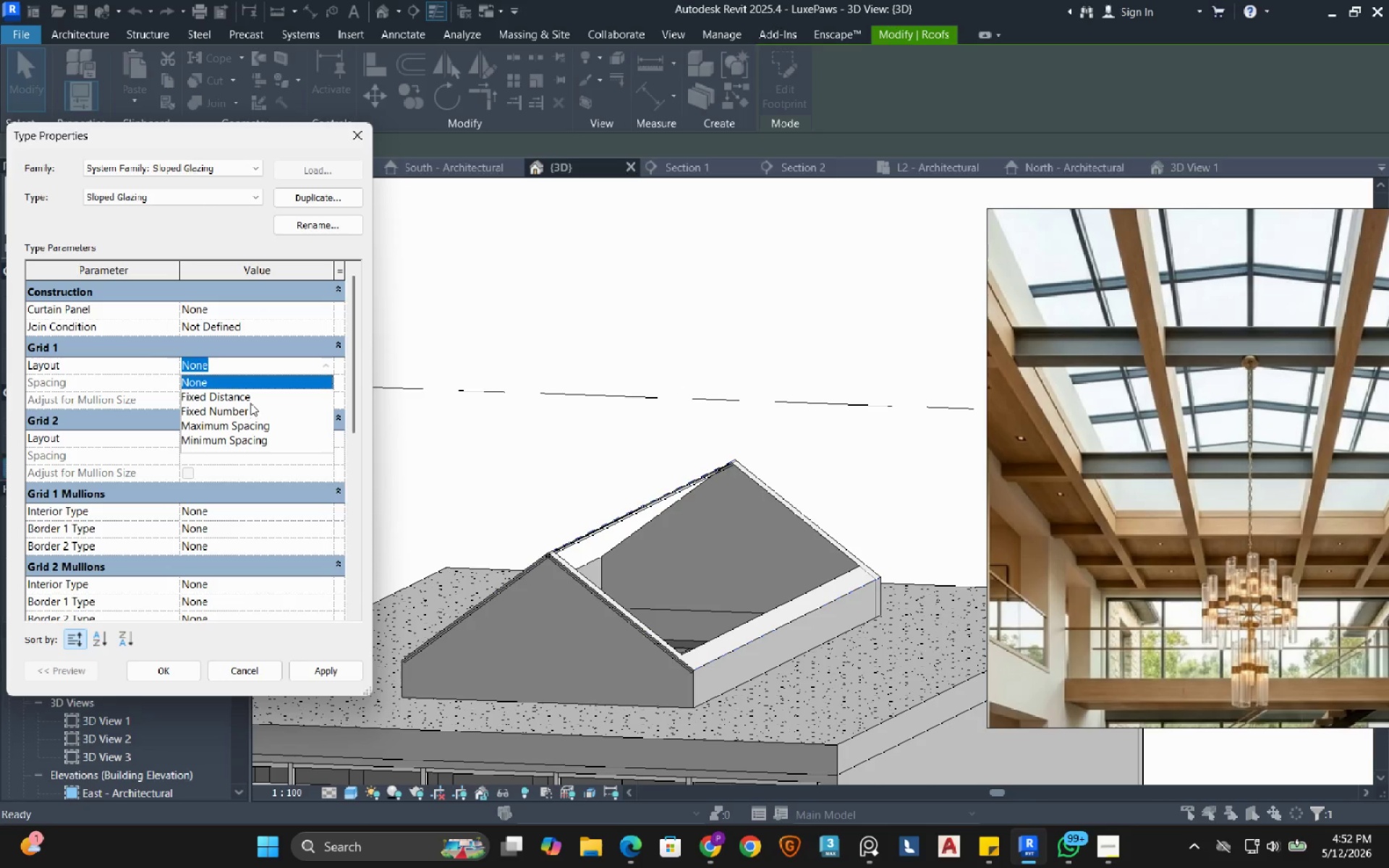 
left_click([248, 397])
 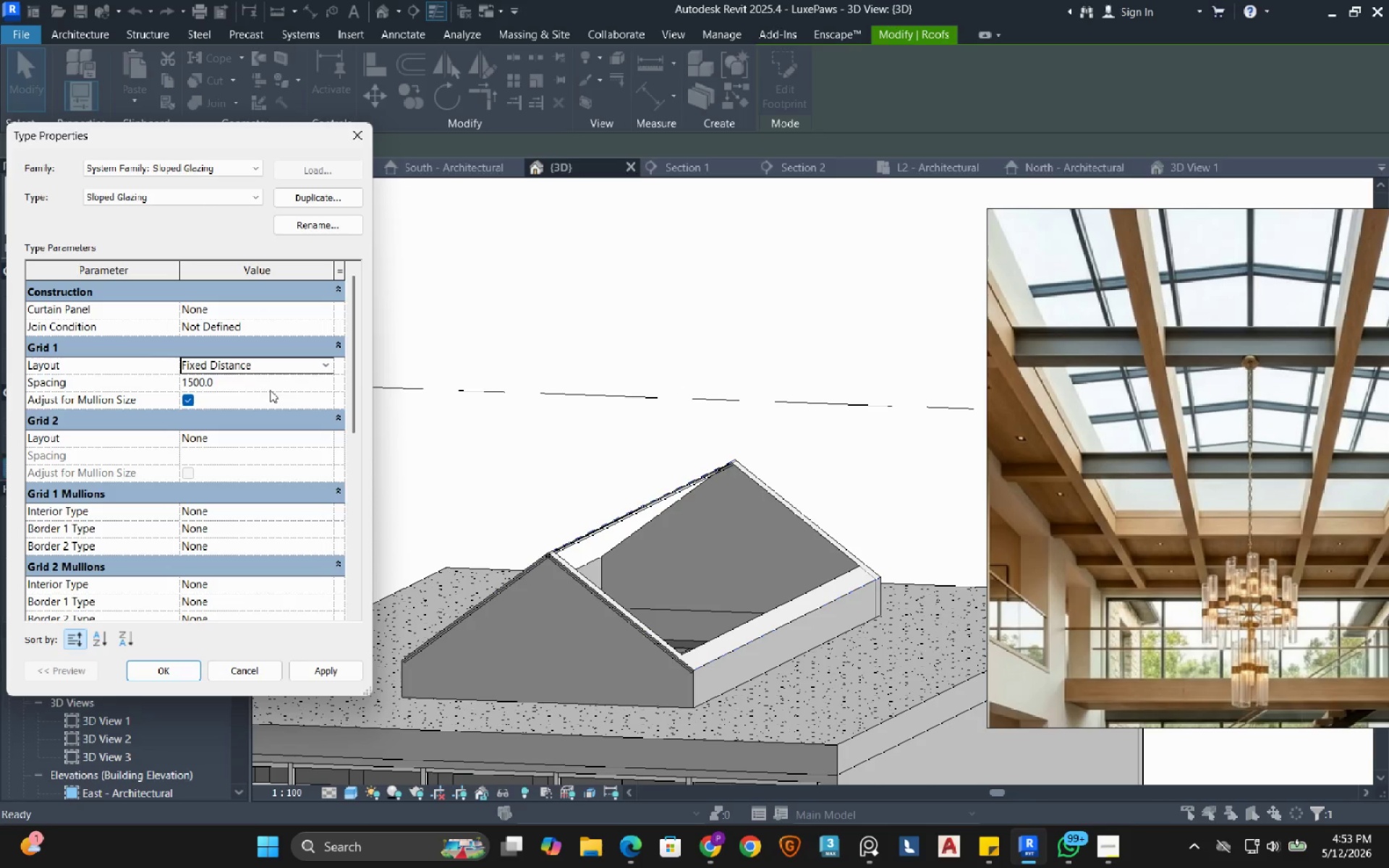 
left_click([270, 390])
 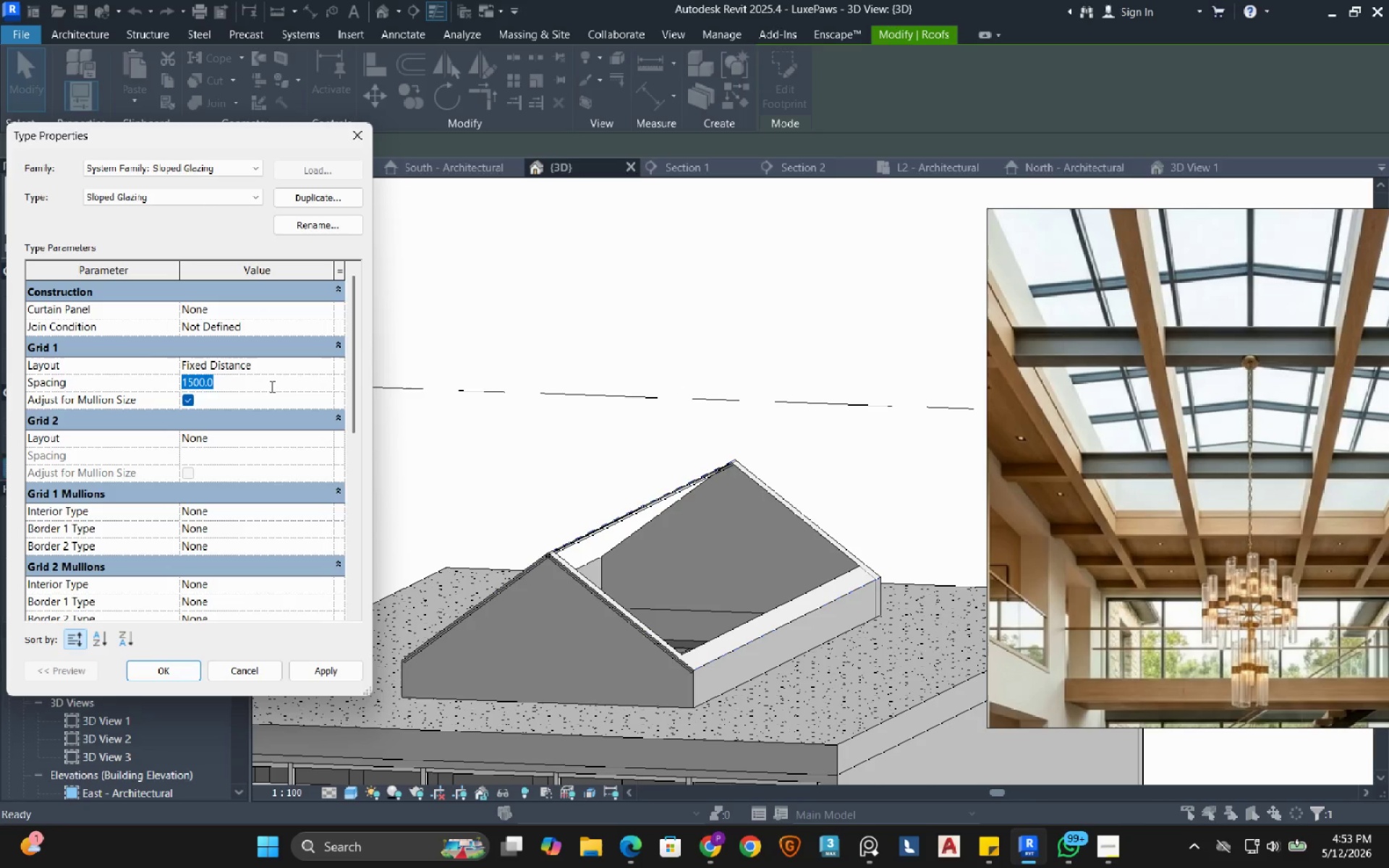 
key(Numpad3)
 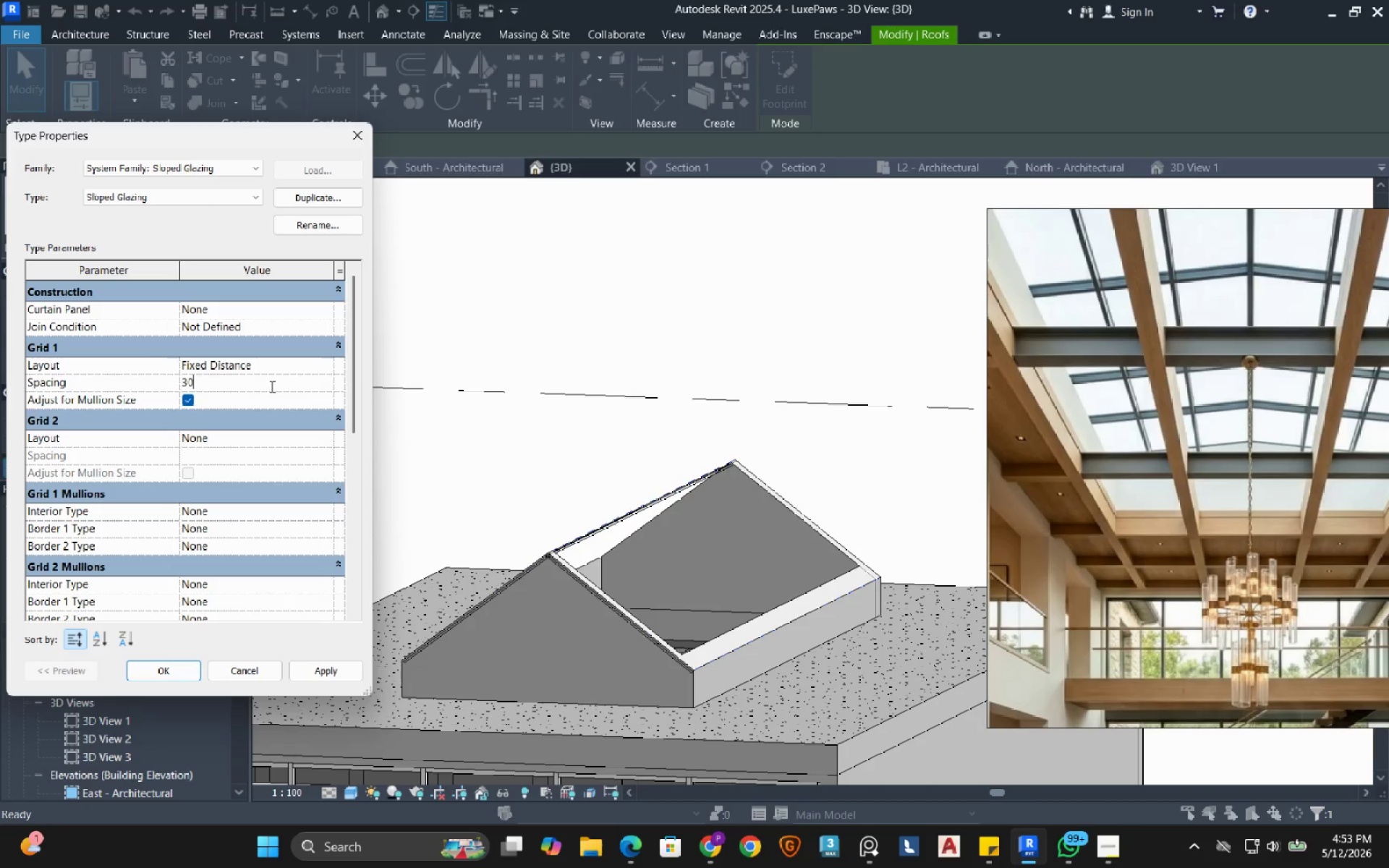 
key(Numpad0)
 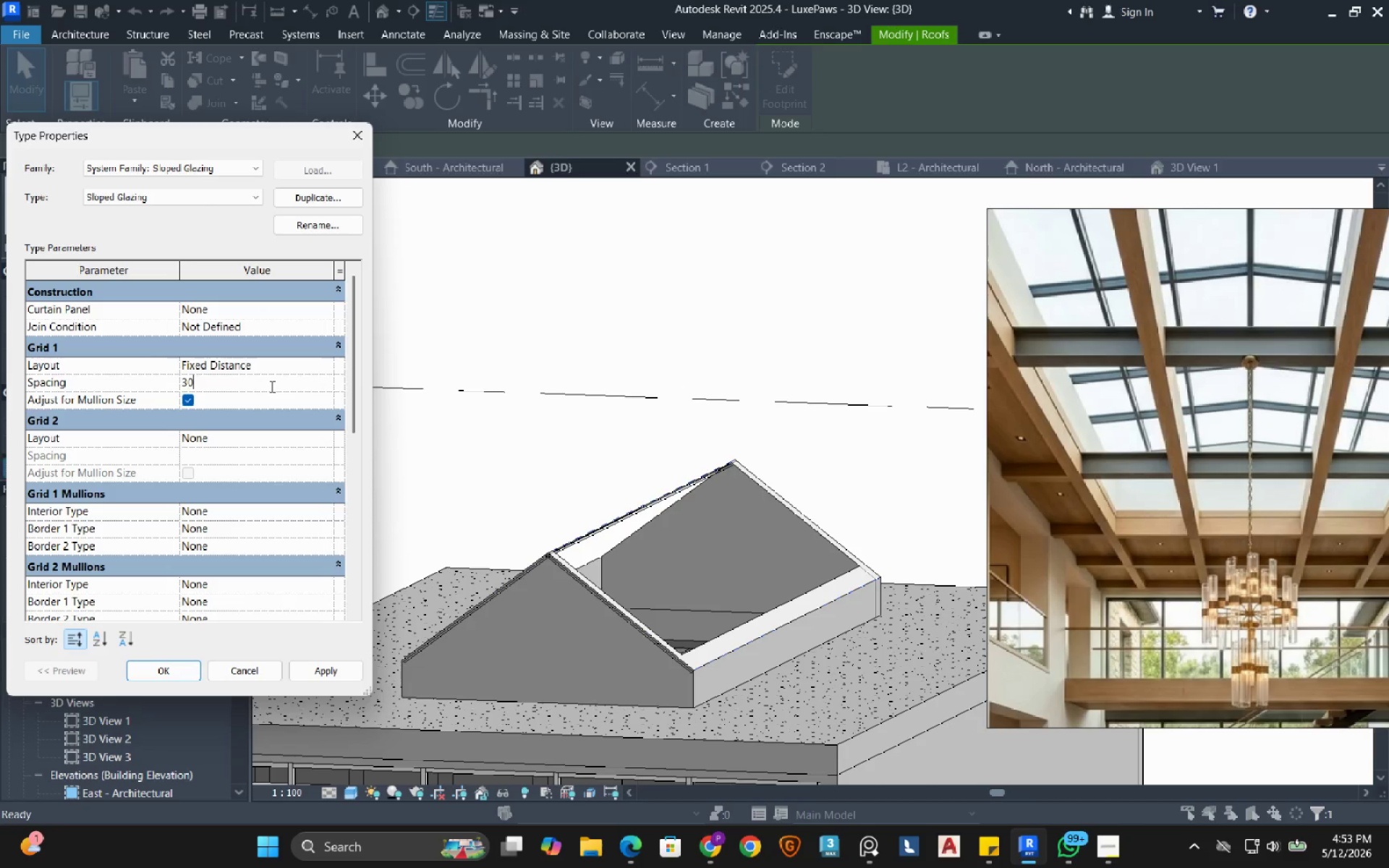 
key(Numpad0)
 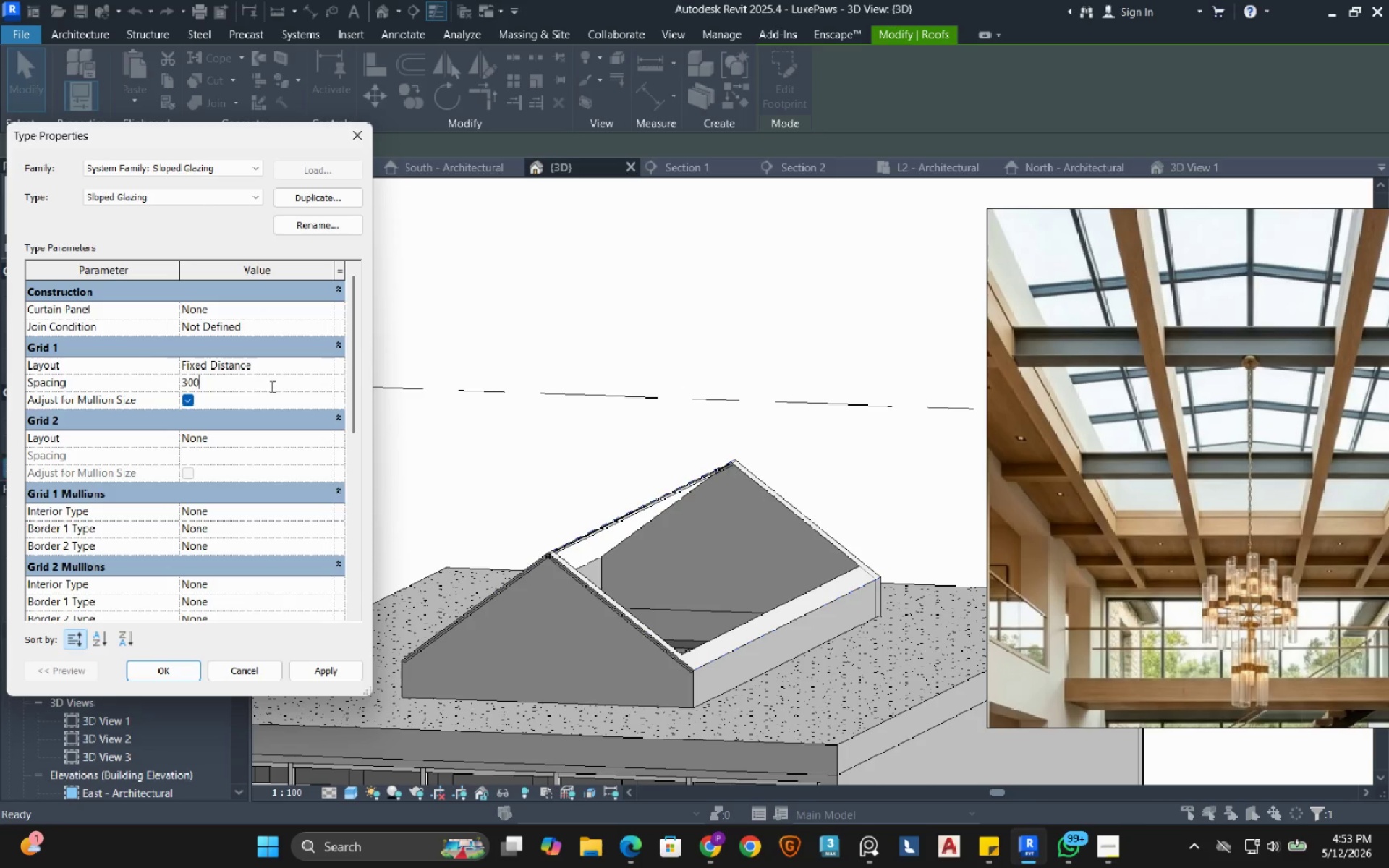 
key(NumpadEnter)
 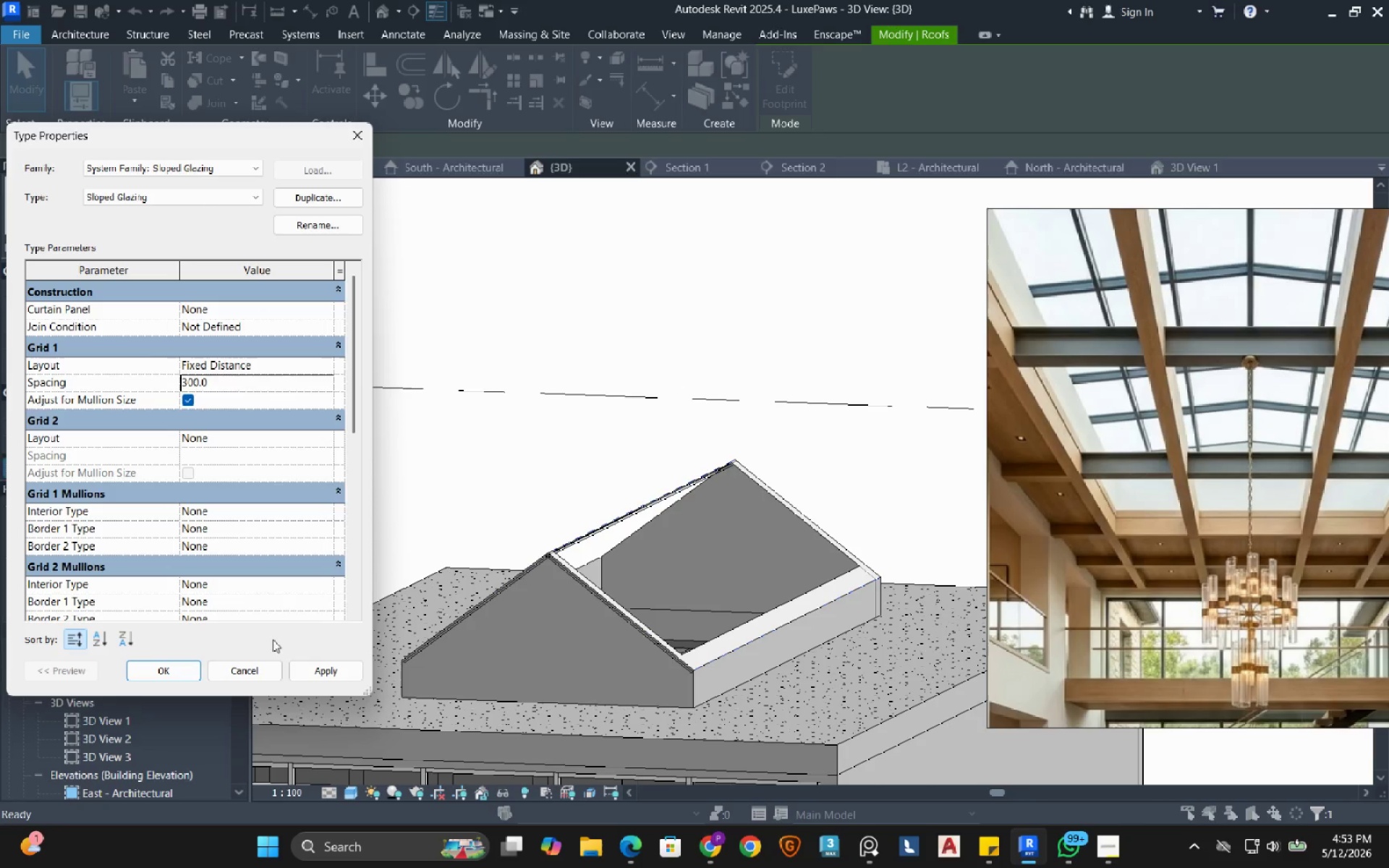 
left_click([343, 669])
 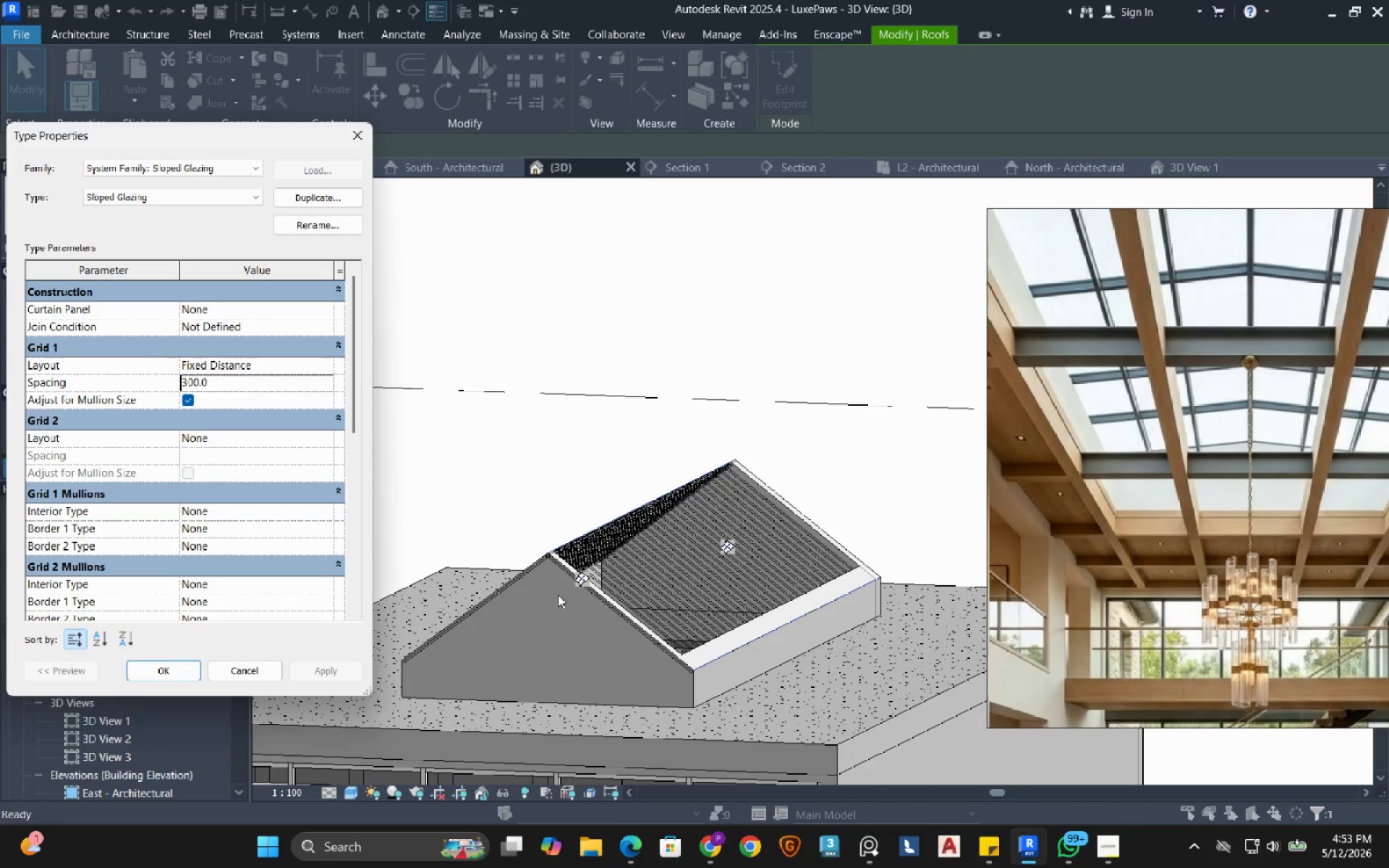 
scroll: coordinate [623, 557], scroll_direction: up, amount: 3.0
 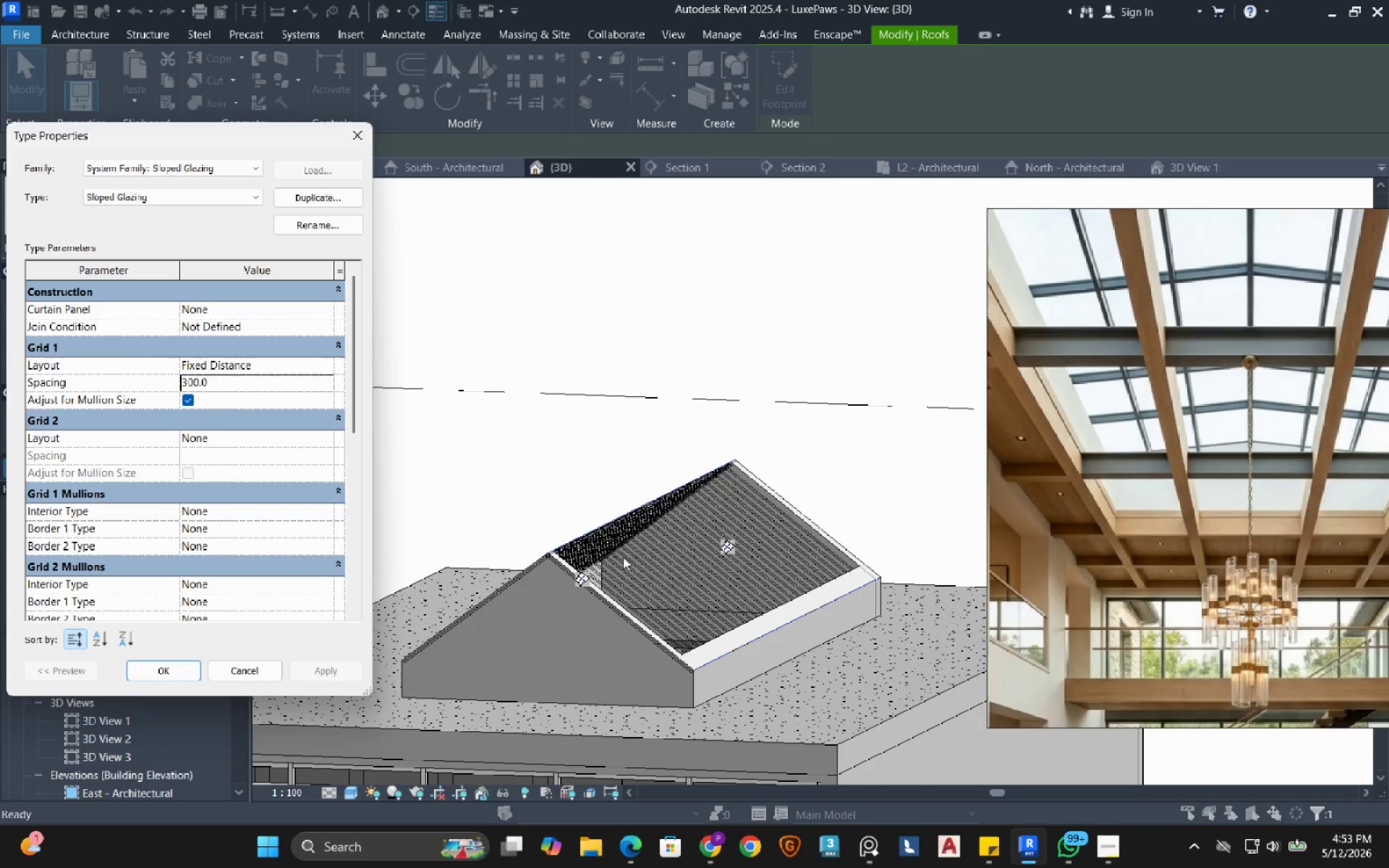 
left_click([255, 380])
 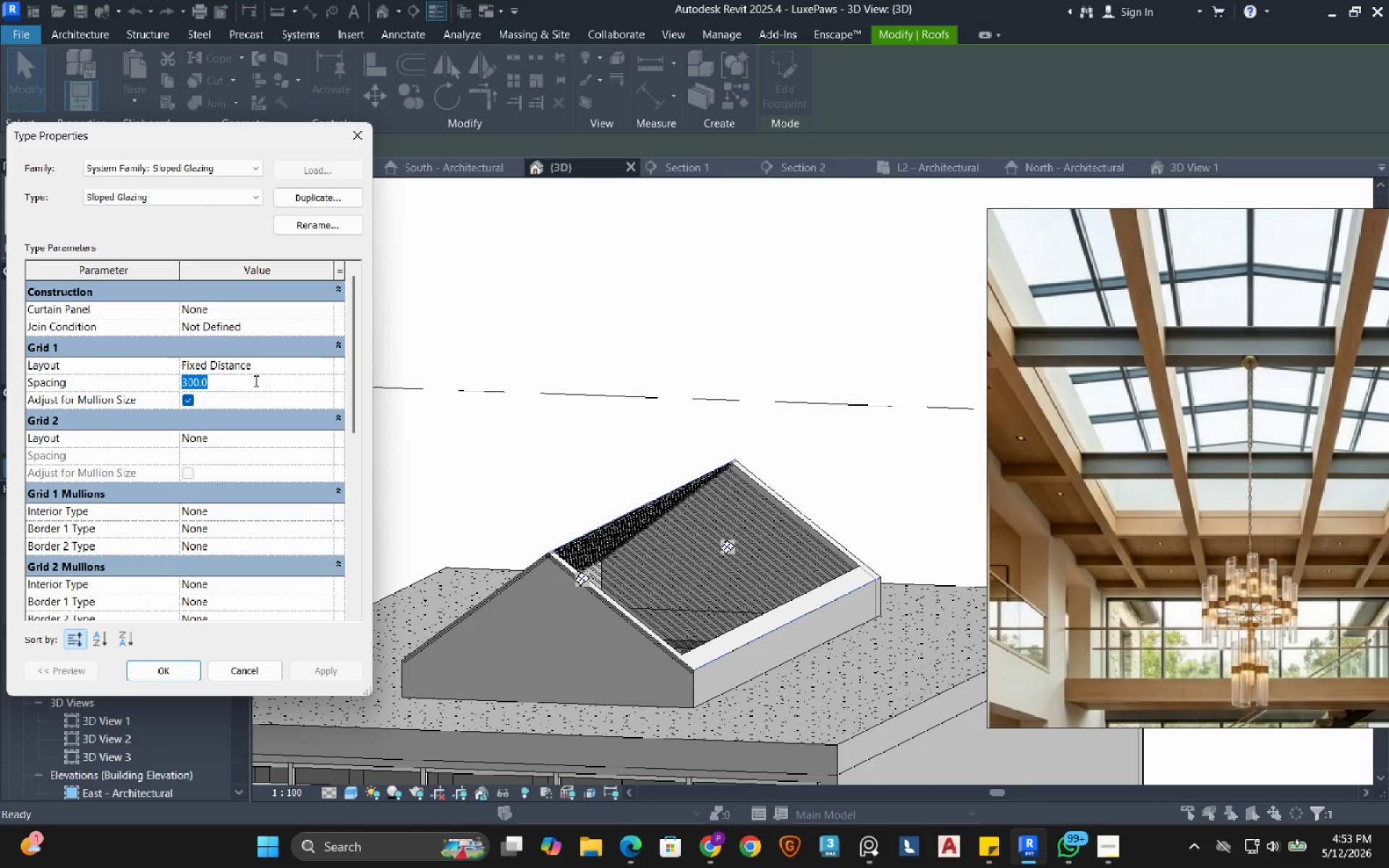 
key(Numpad1)
 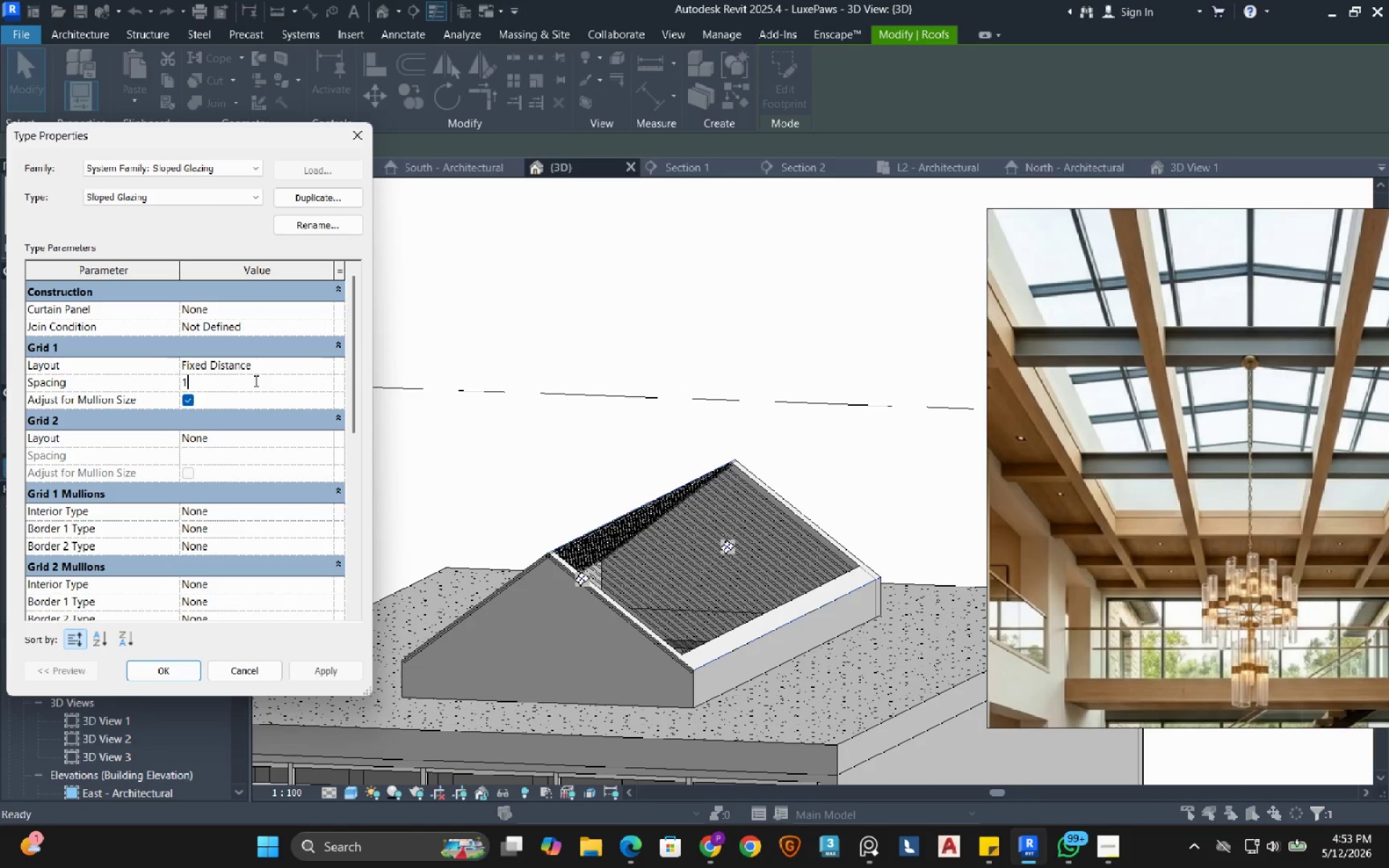 
key(Numpad0)
 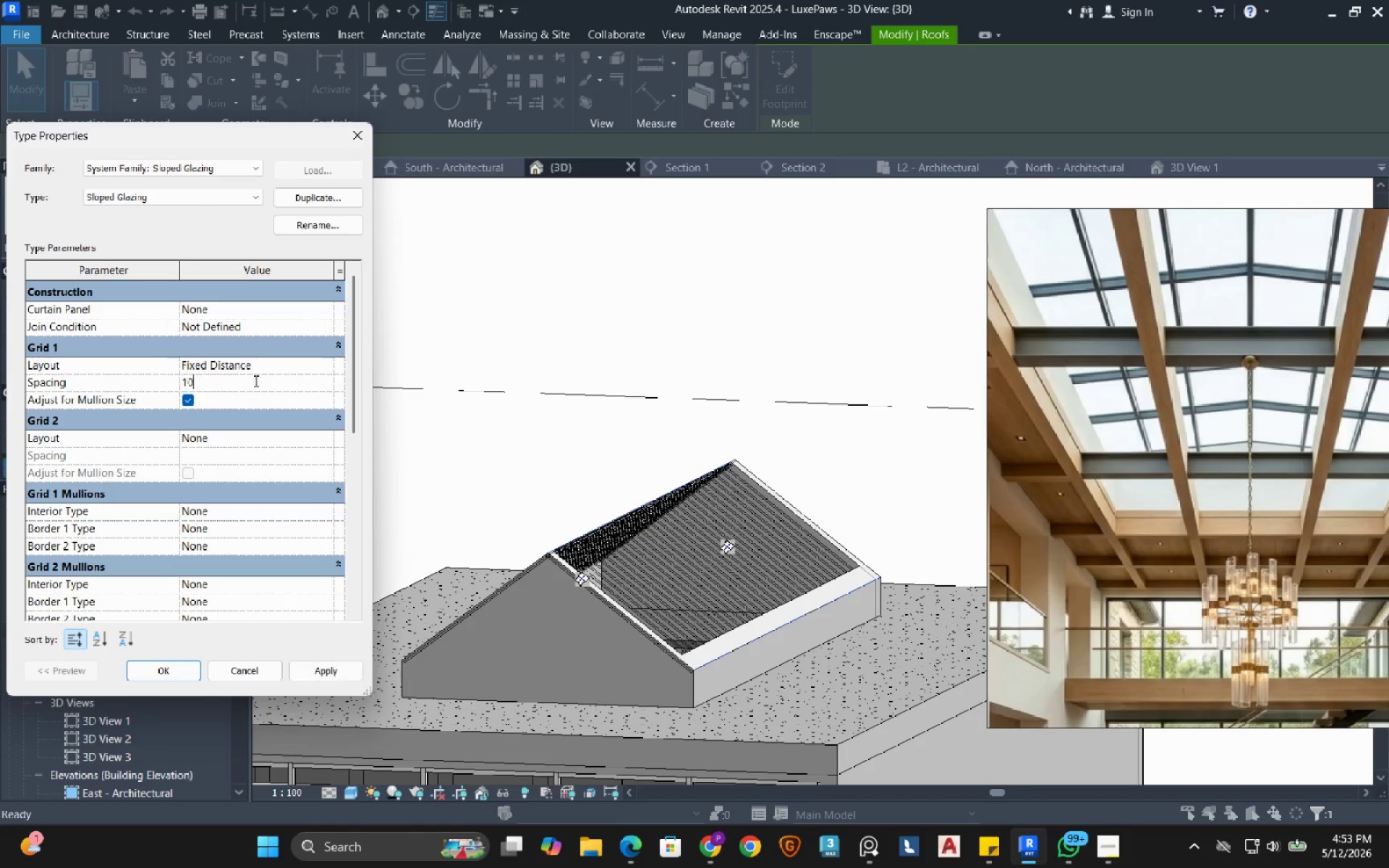 
key(Numpad0)
 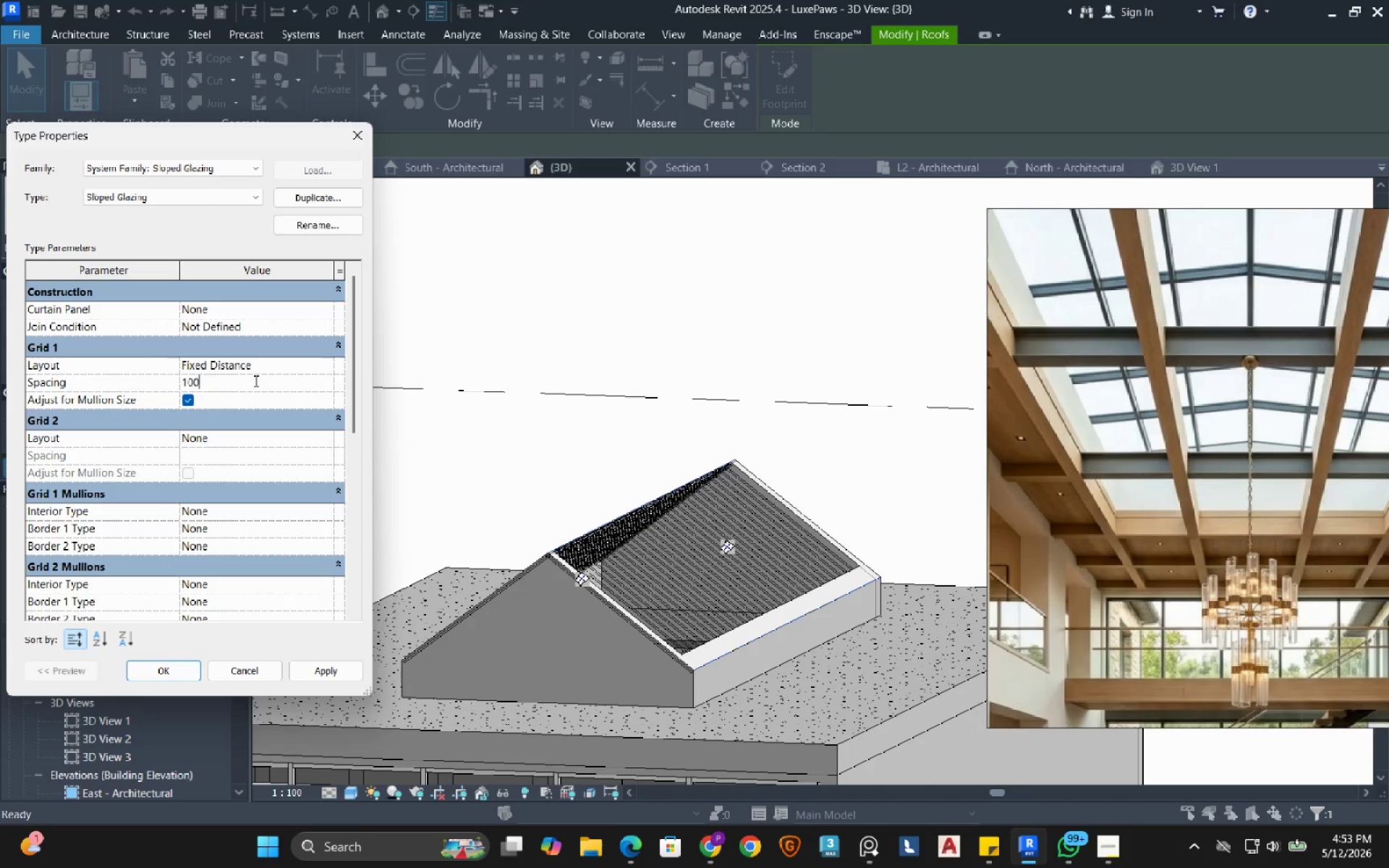 
key(Numpad0)
 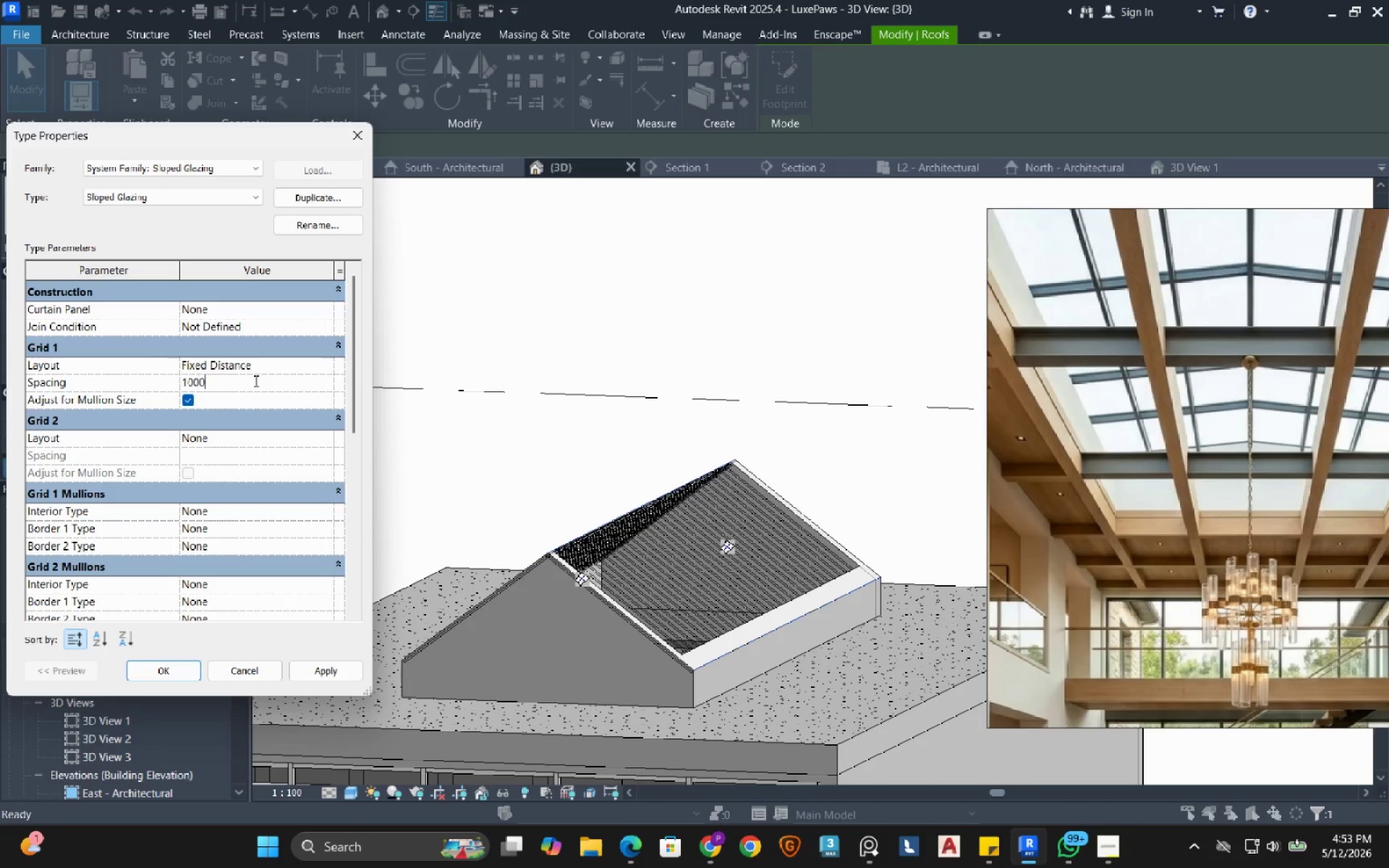 
key(NumpadEnter)
 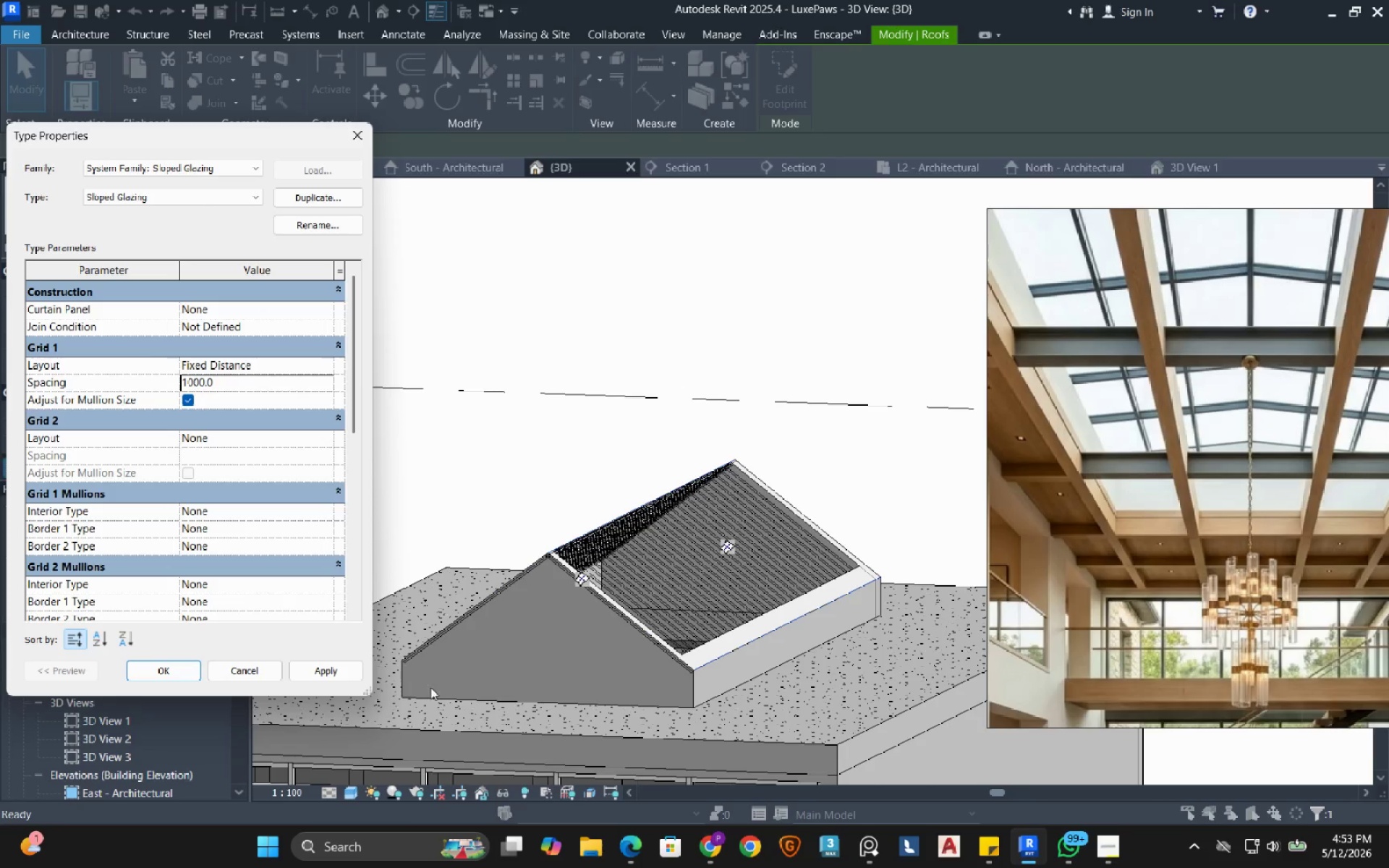 
left_click([327, 669])
 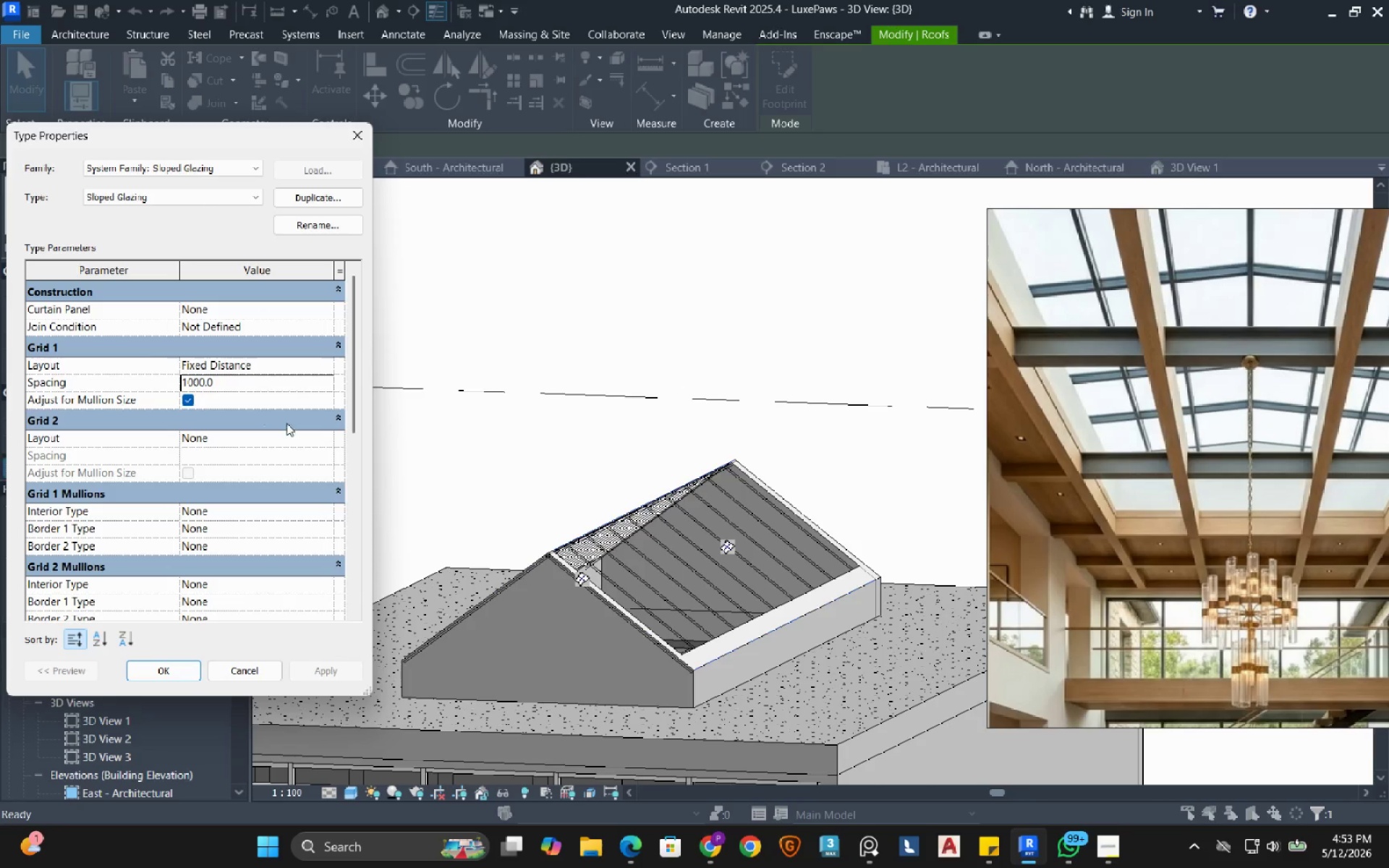 
left_click([323, 438])
 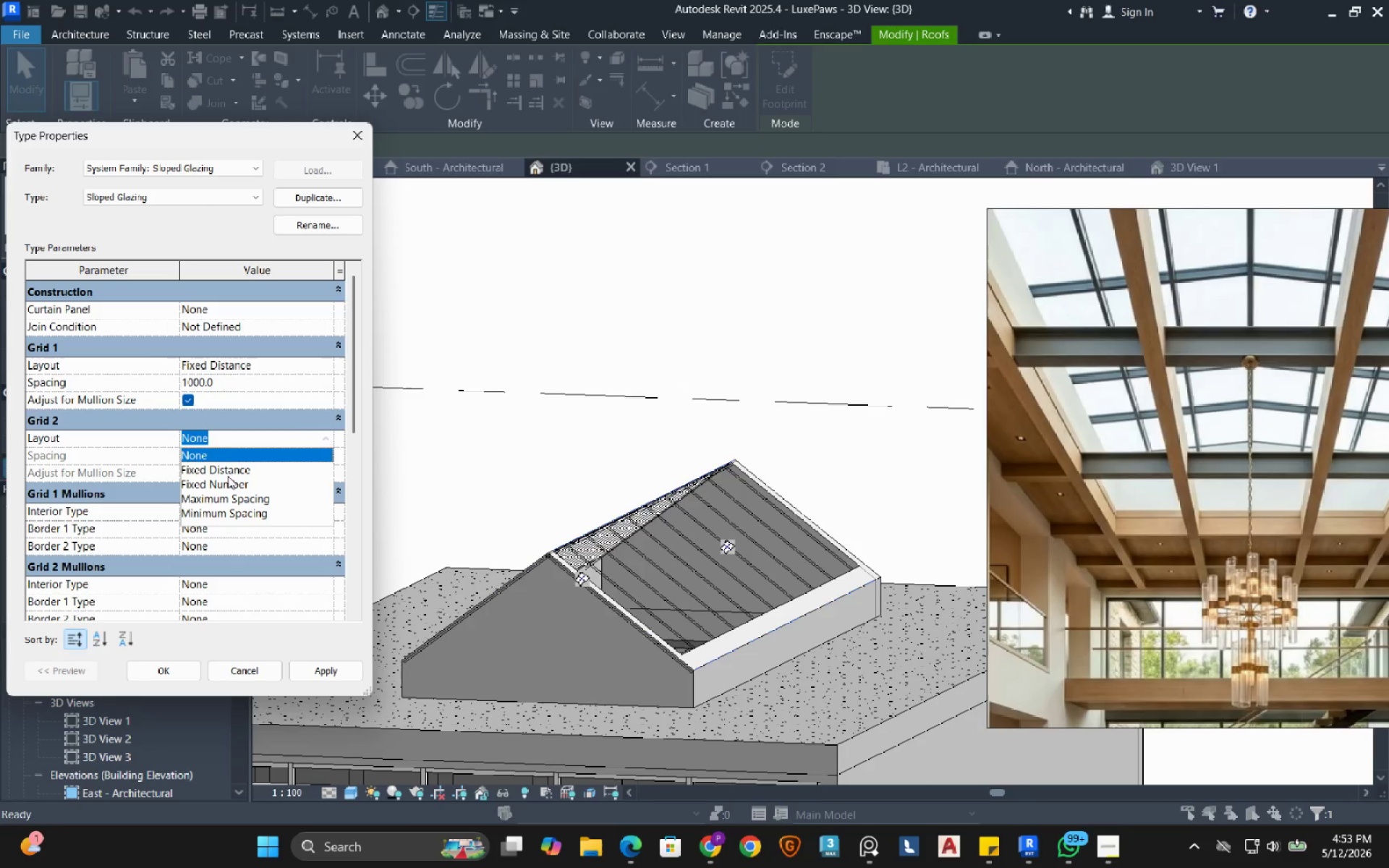 
left_click([228, 471])
 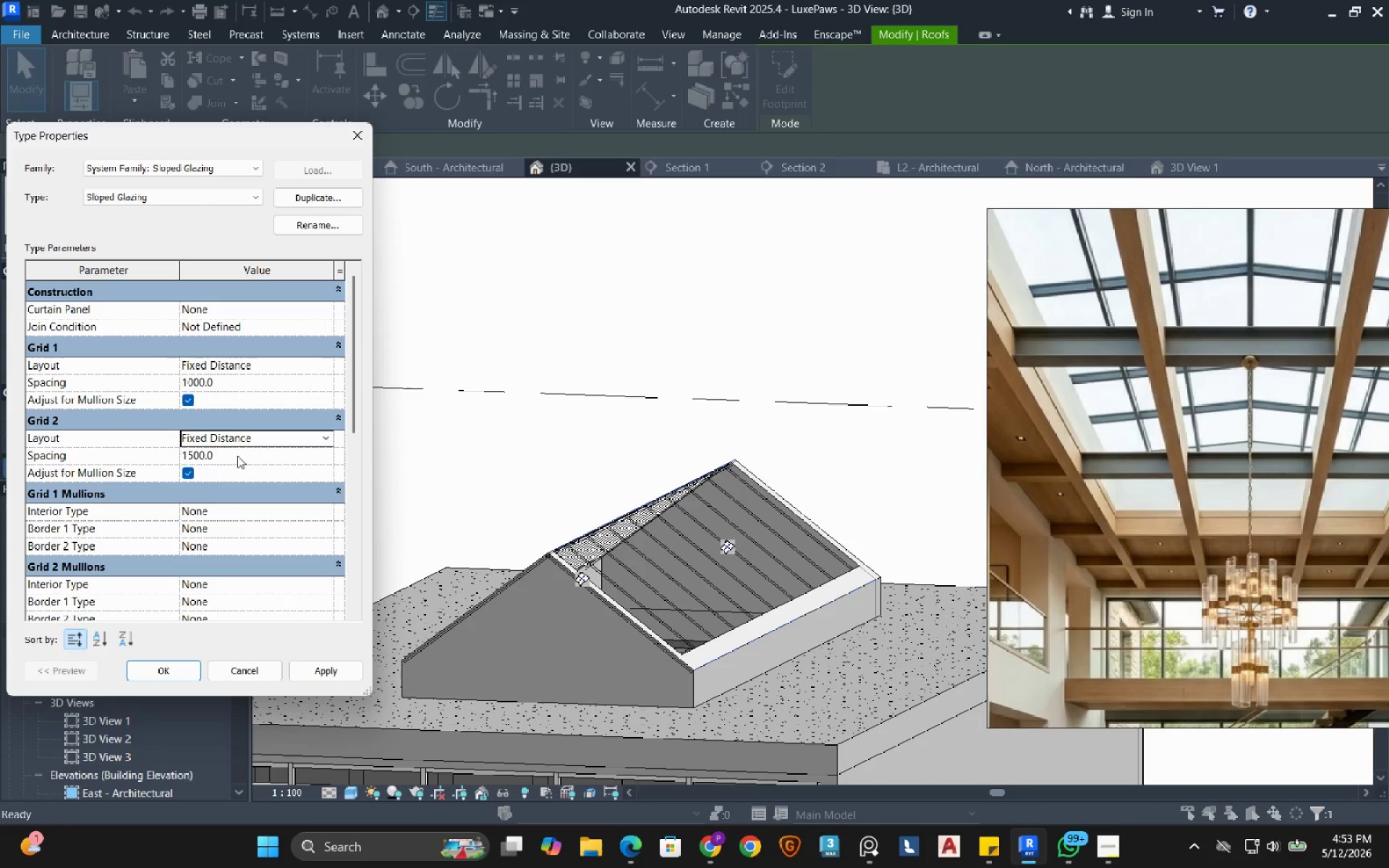 
left_click([238, 454])
 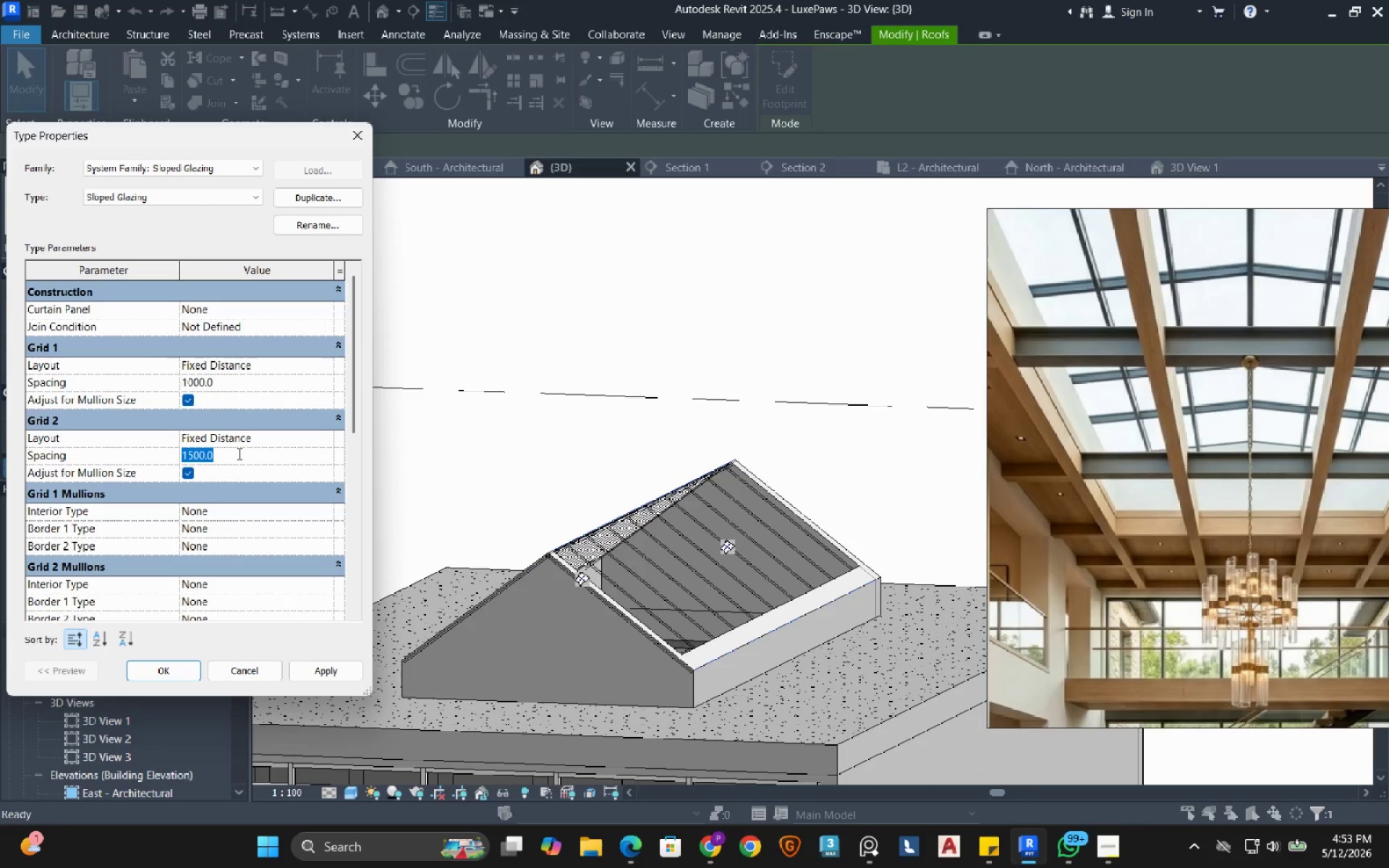 
key(Numpad1)
 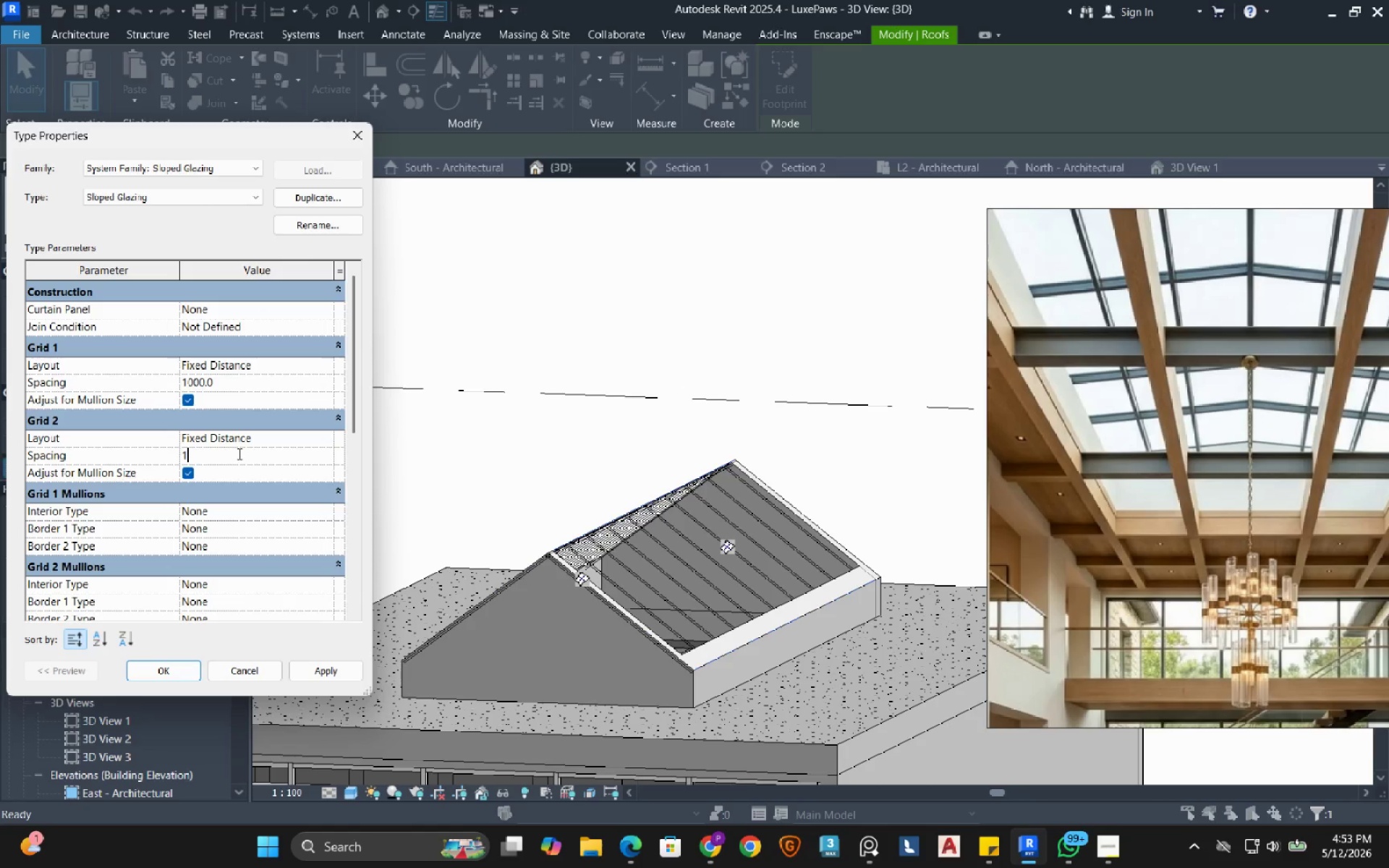 
key(Numpad0)
 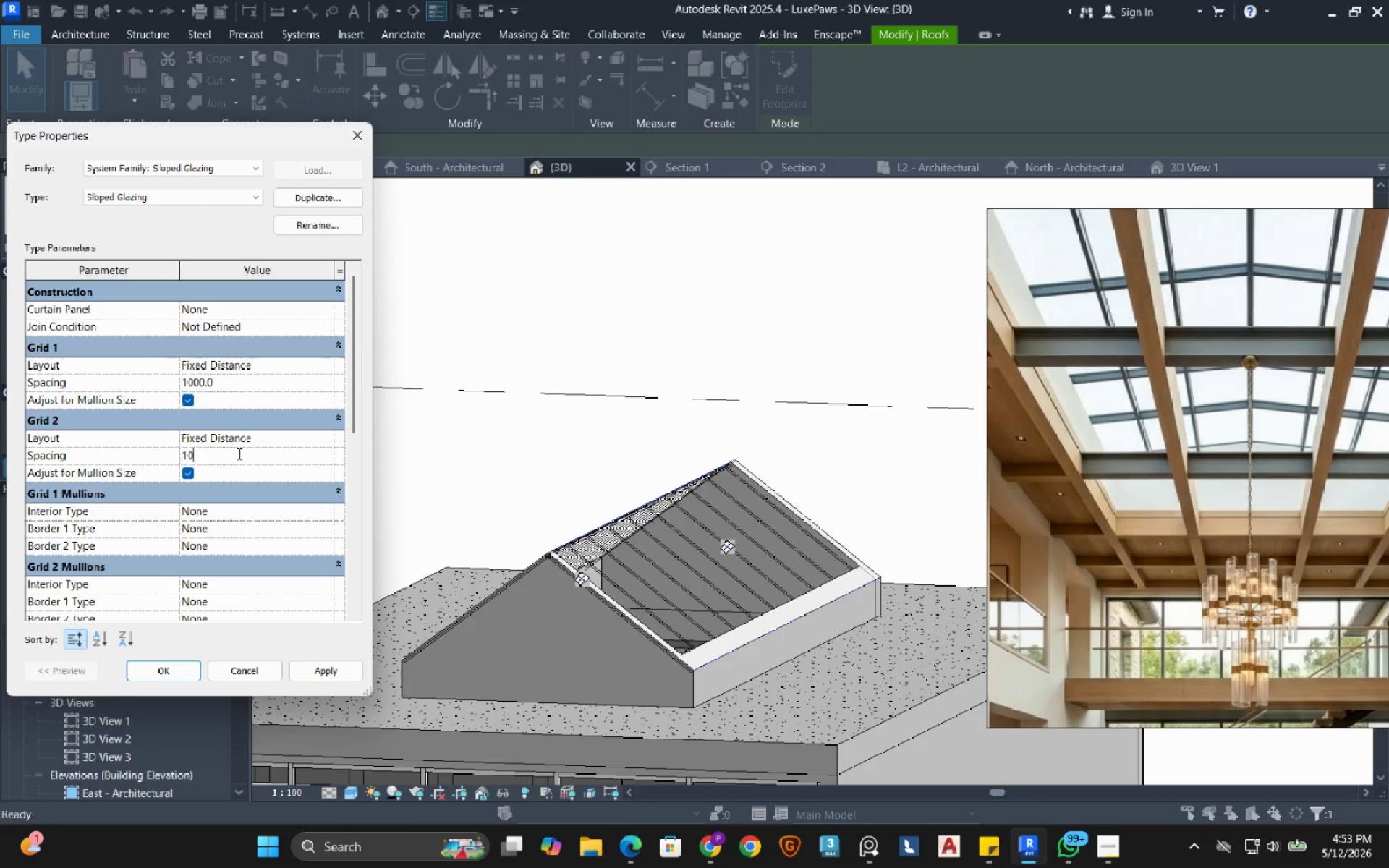 
key(Numpad0)
 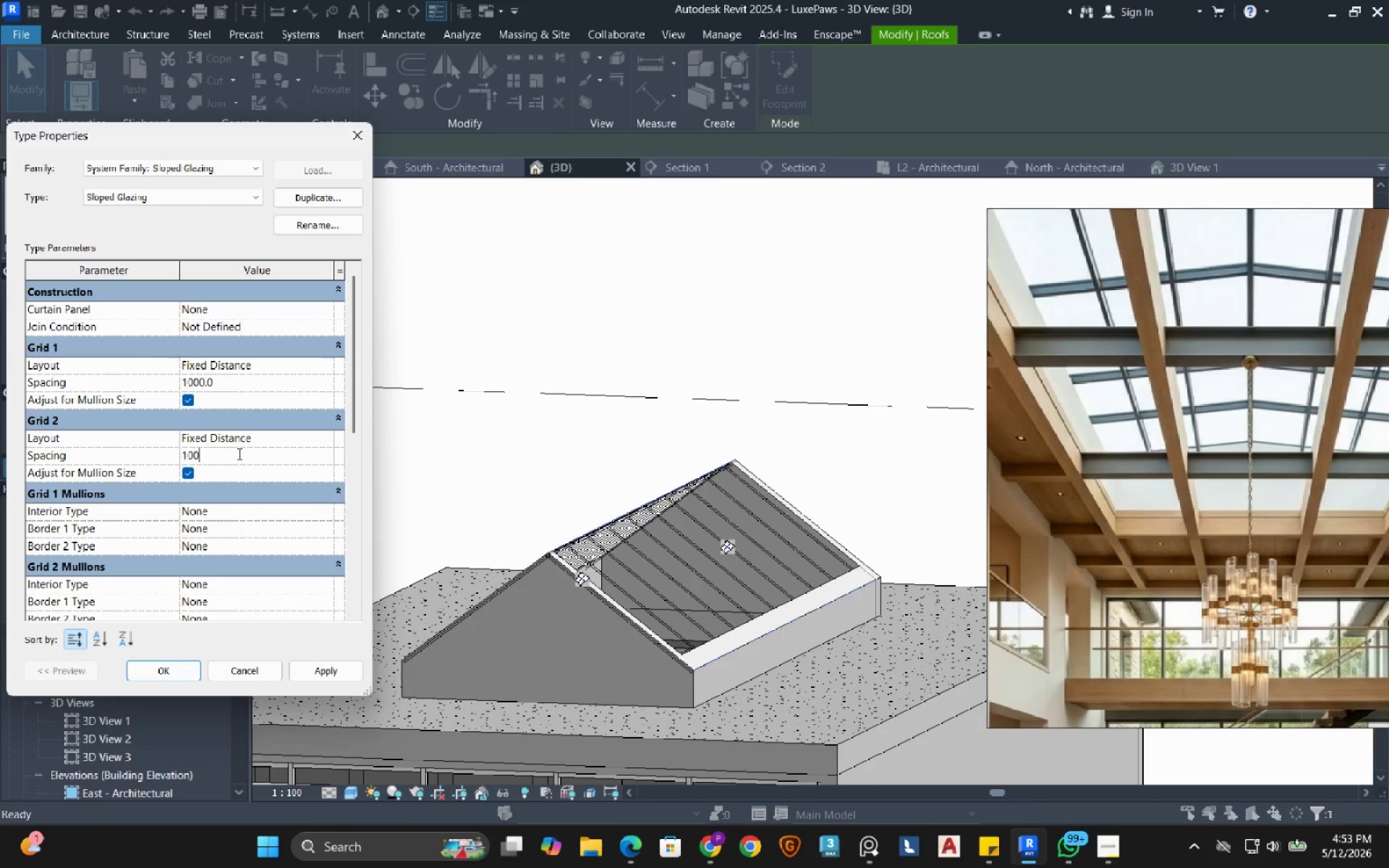 
key(Numpad0)
 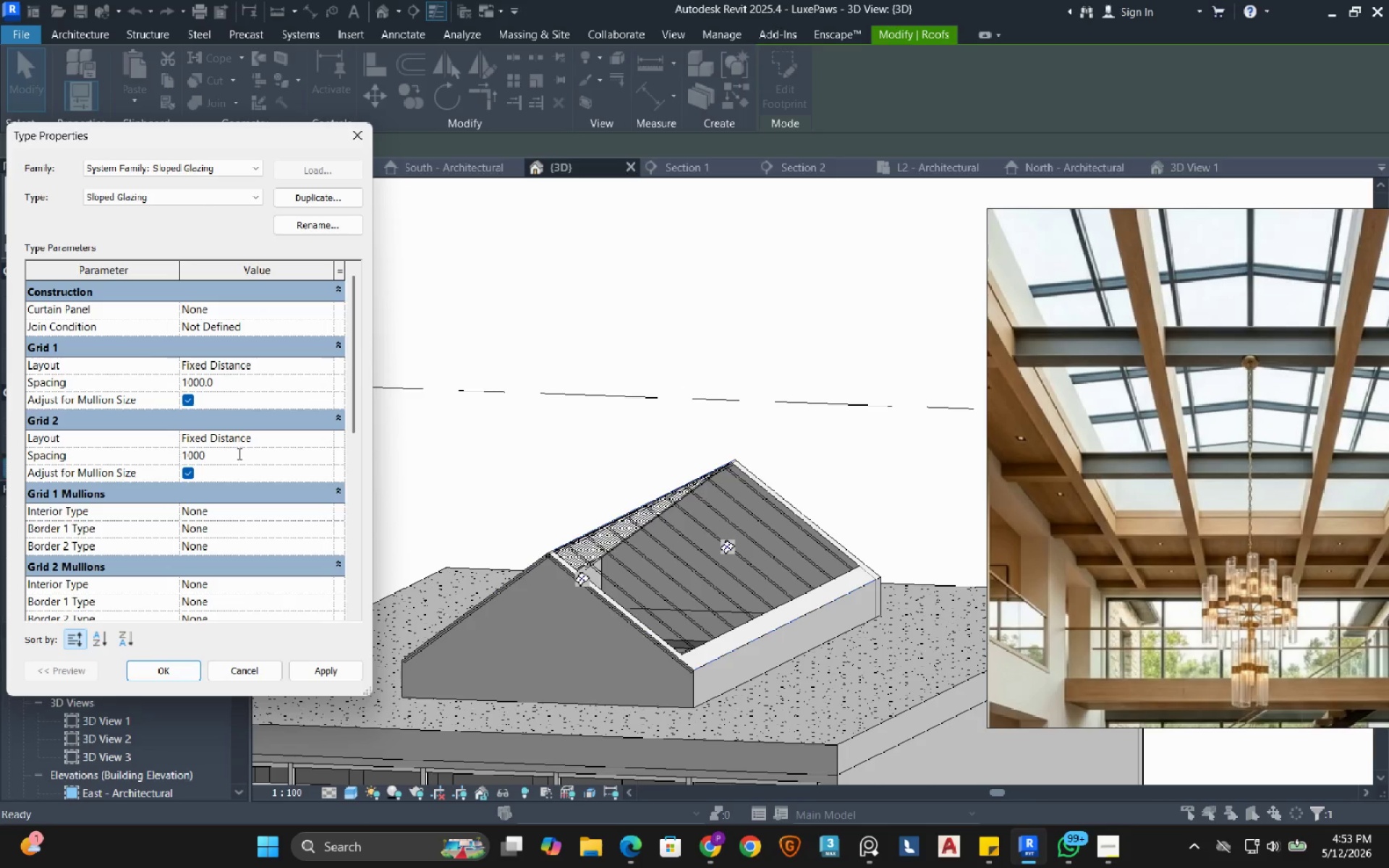 
key(NumpadEnter)
 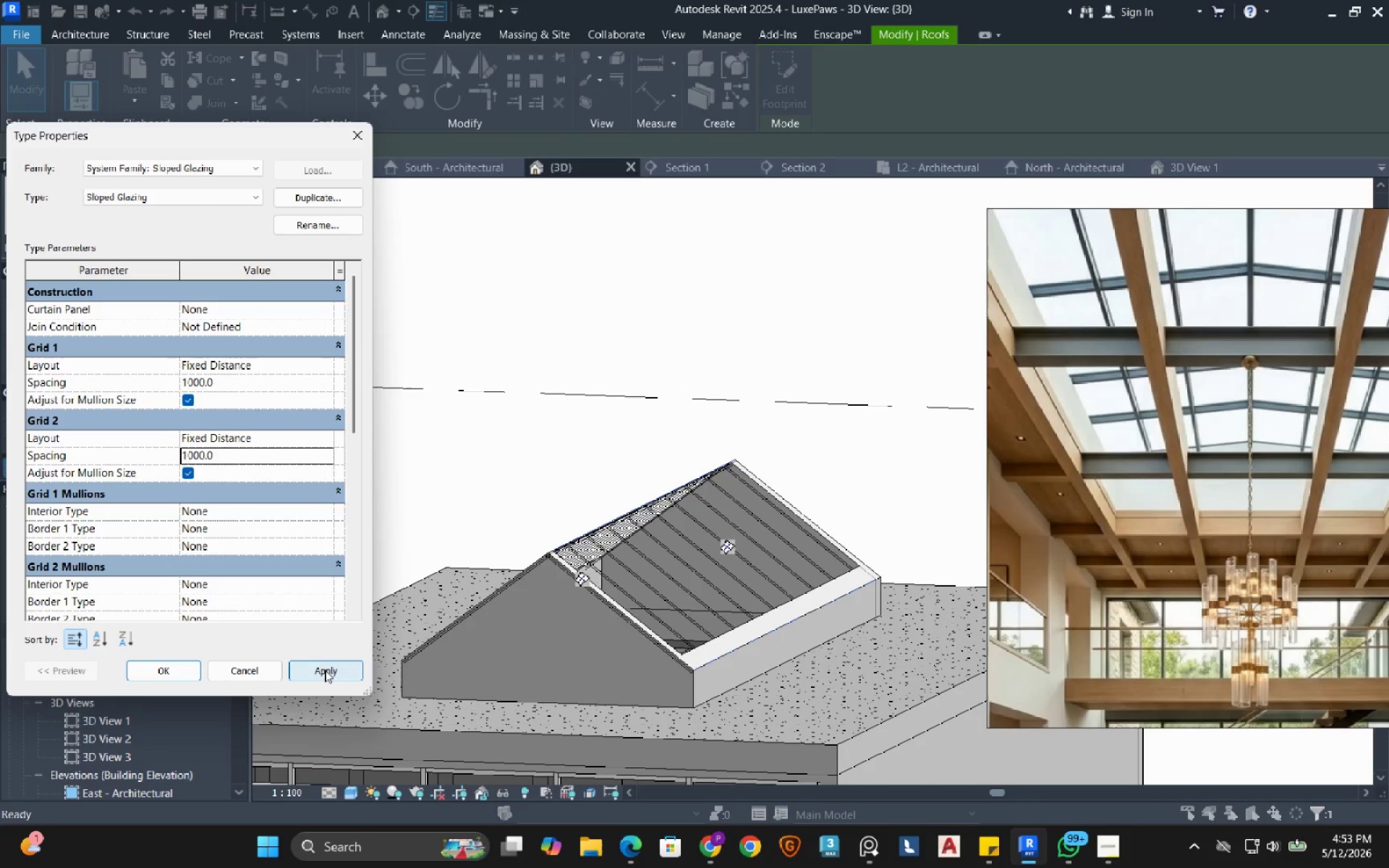 
left_click([325, 670])
 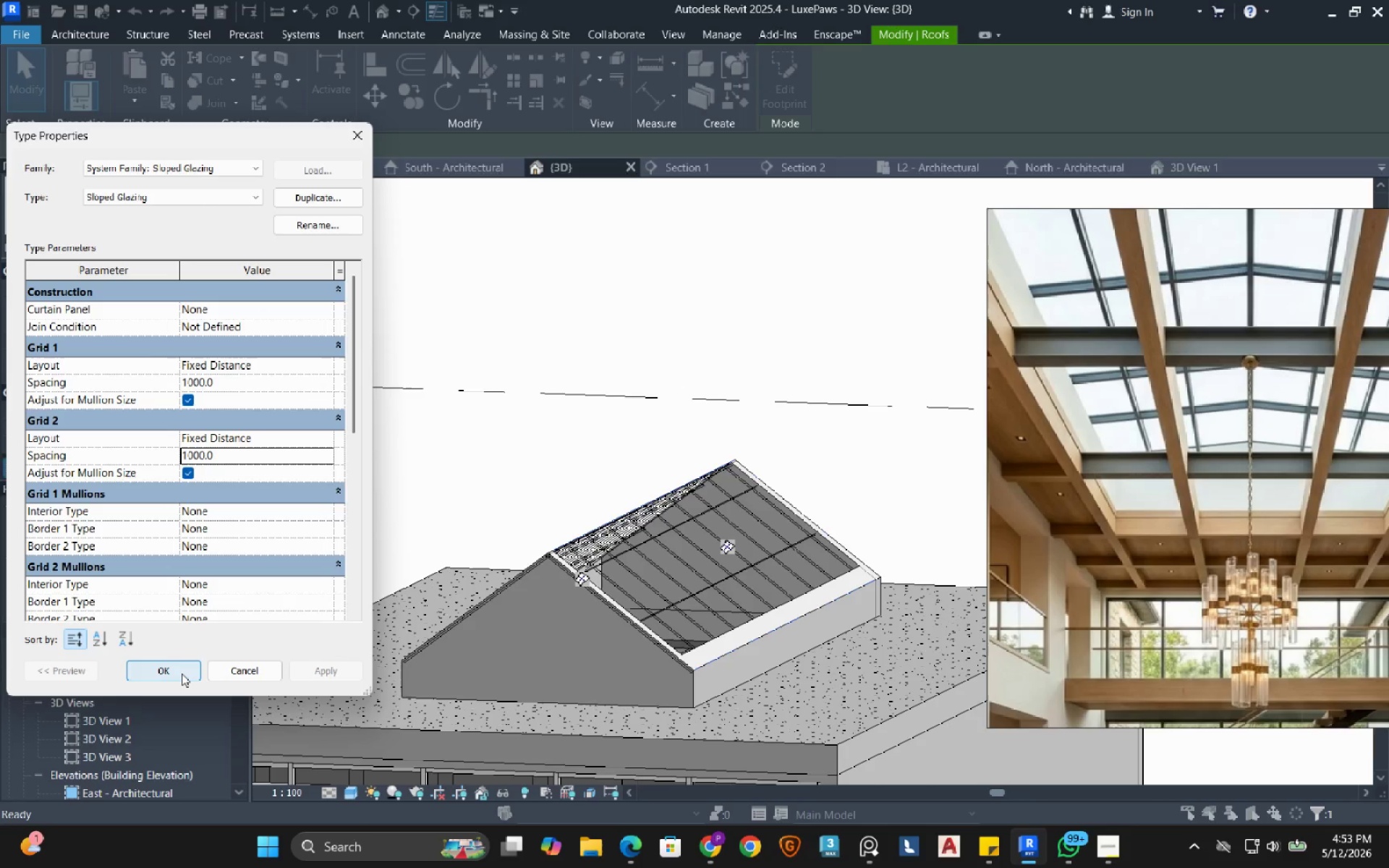 
wait(15.22)
 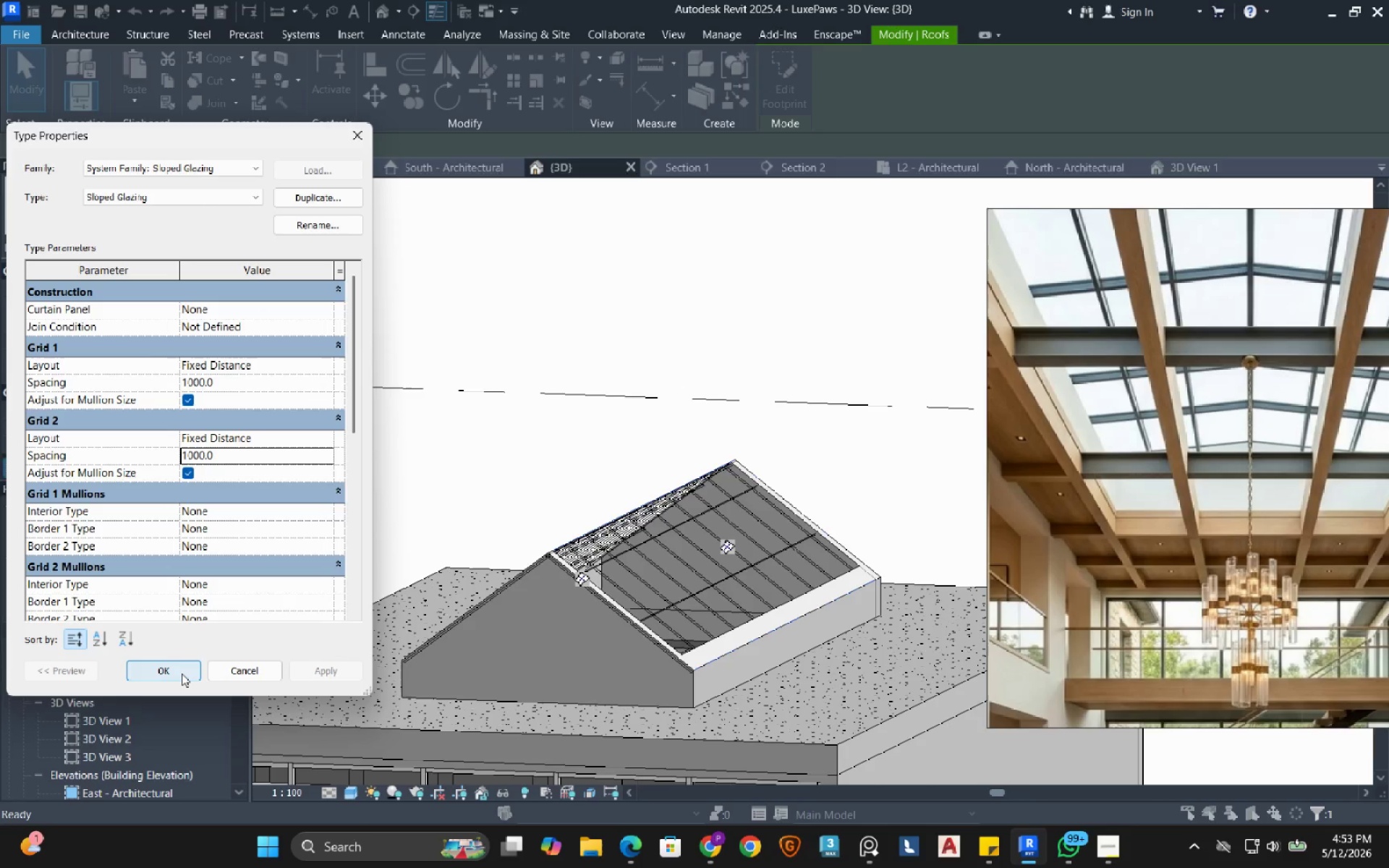 
left_click([323, 439])
 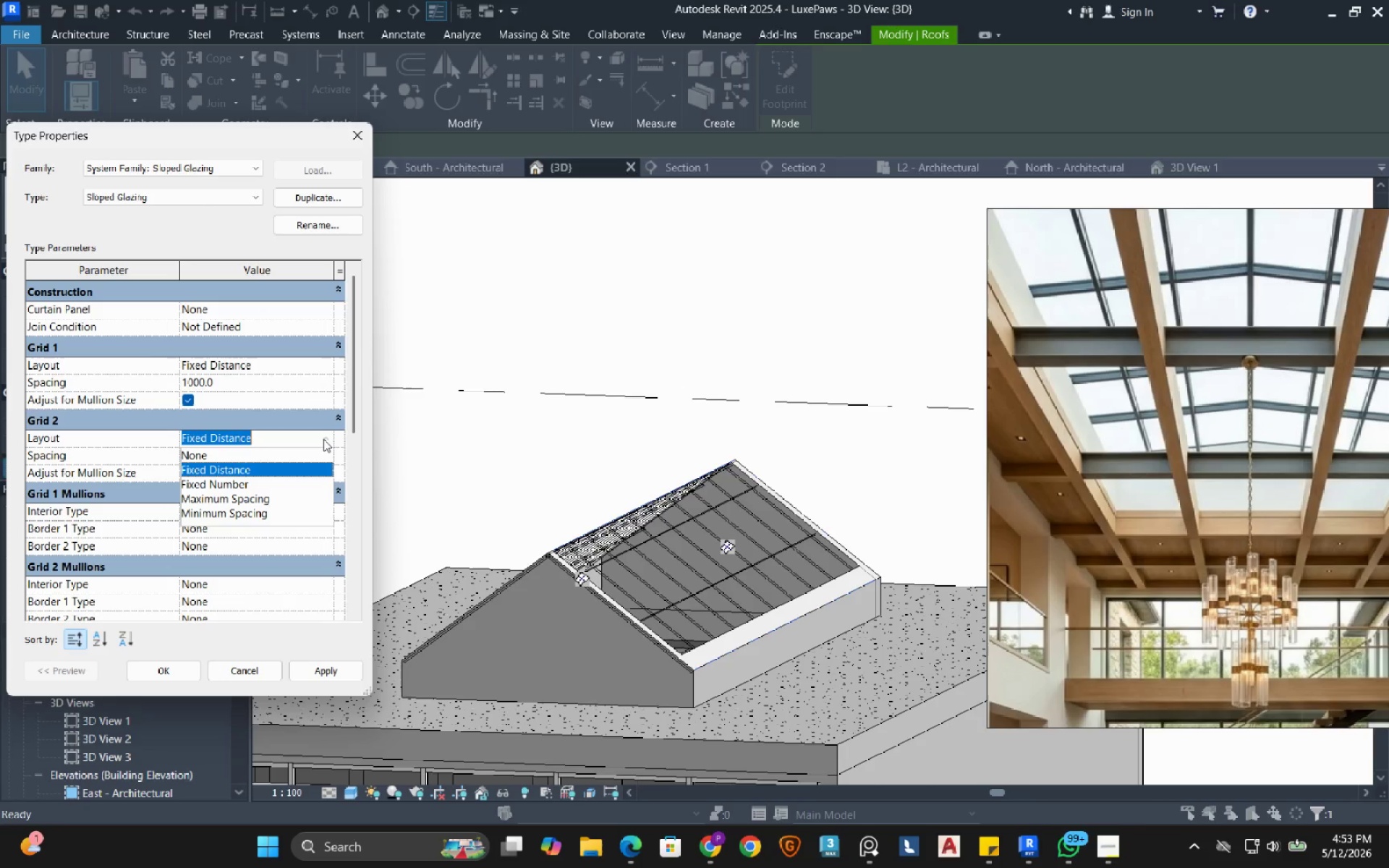 
wait(7.97)
 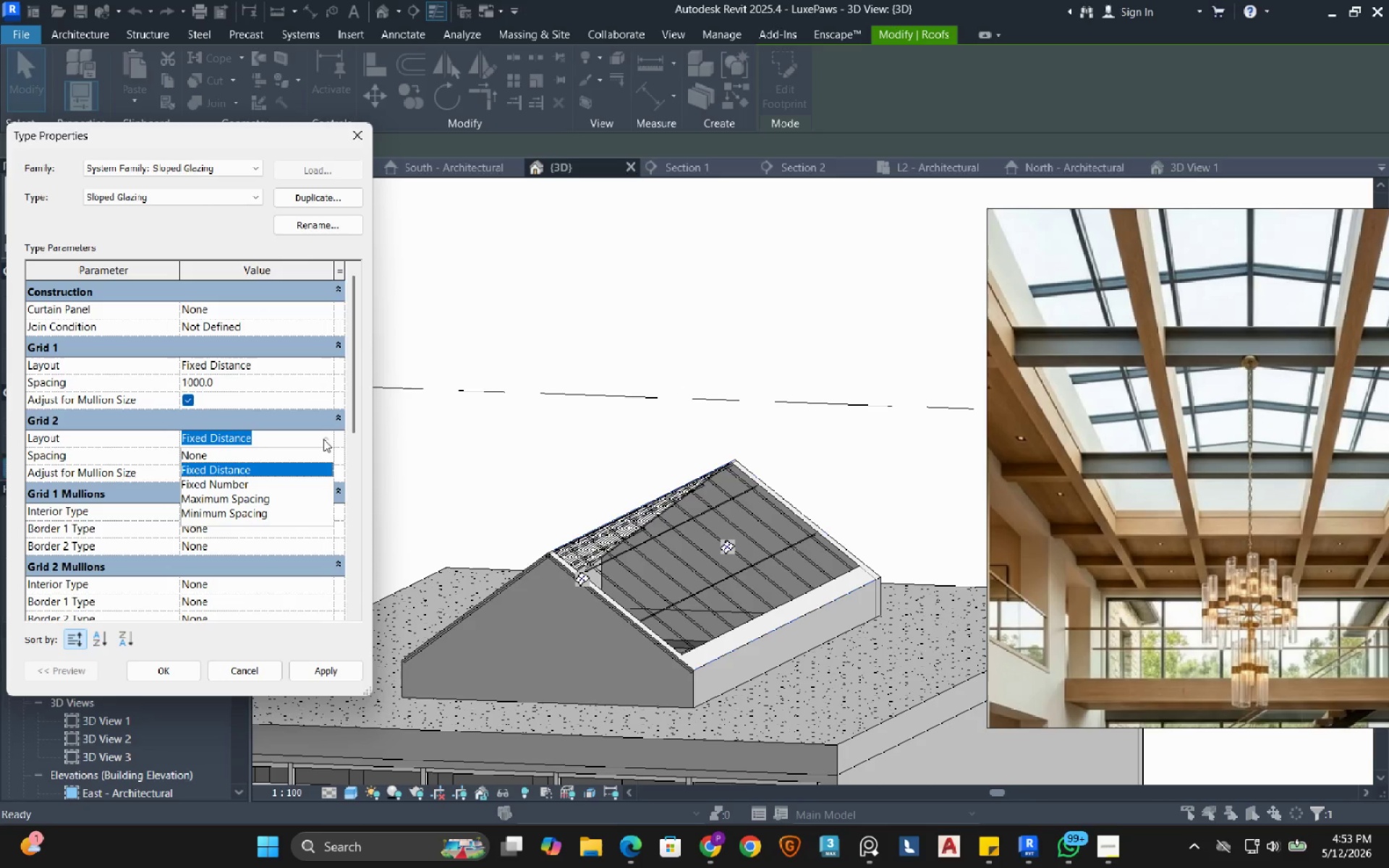 
left_click([238, 483])
 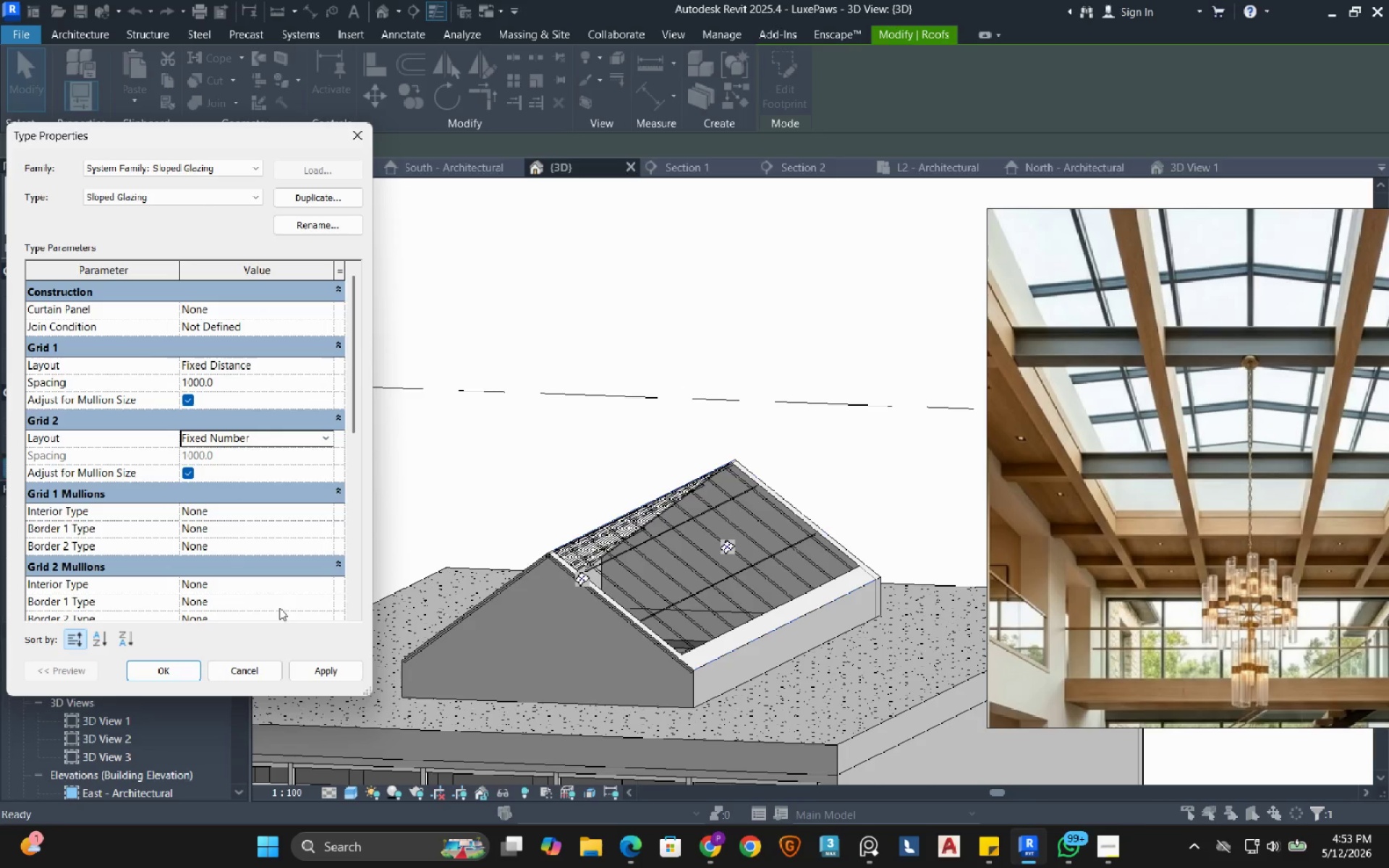 
left_click([338, 671])
 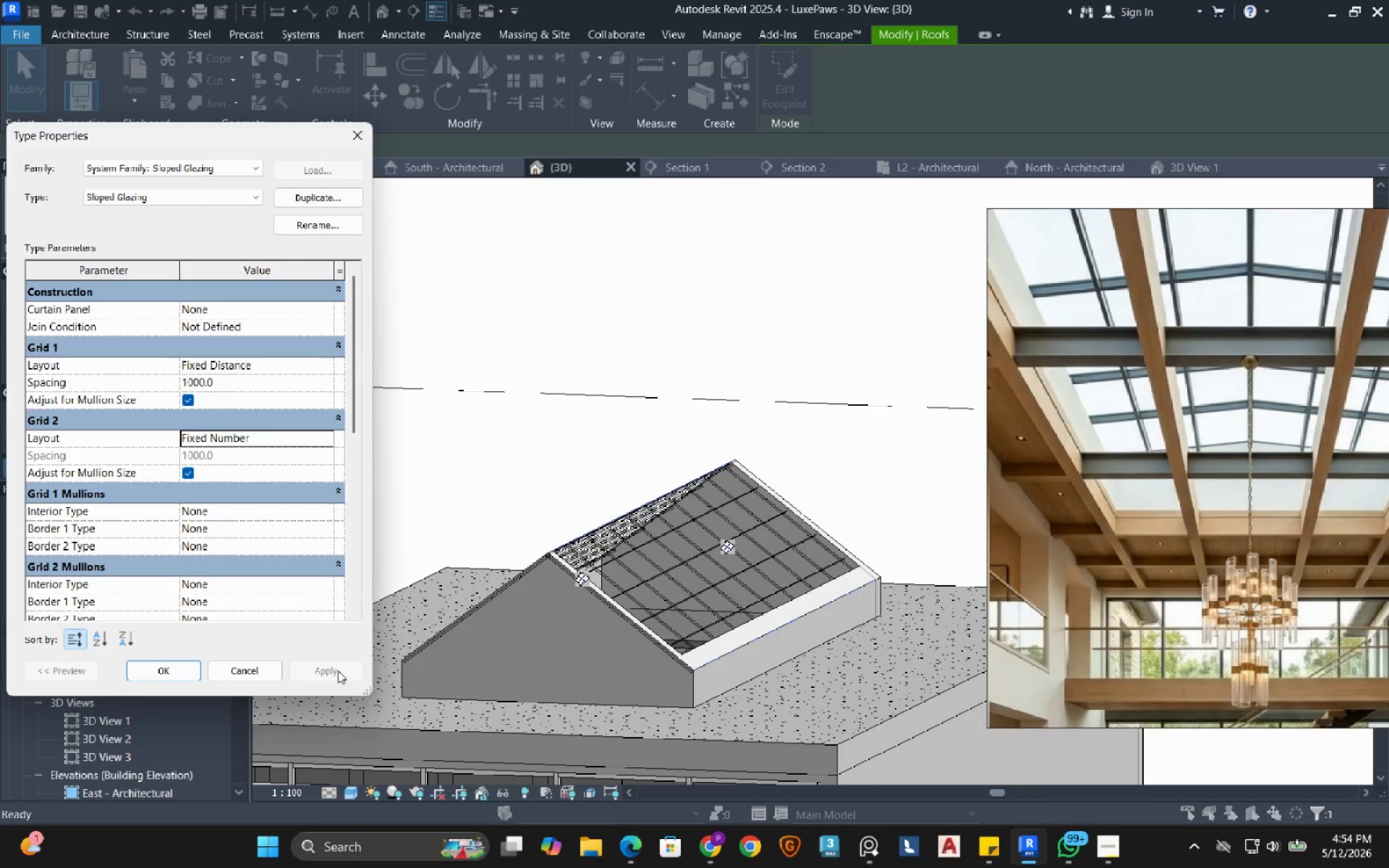 
wait(9.95)
 